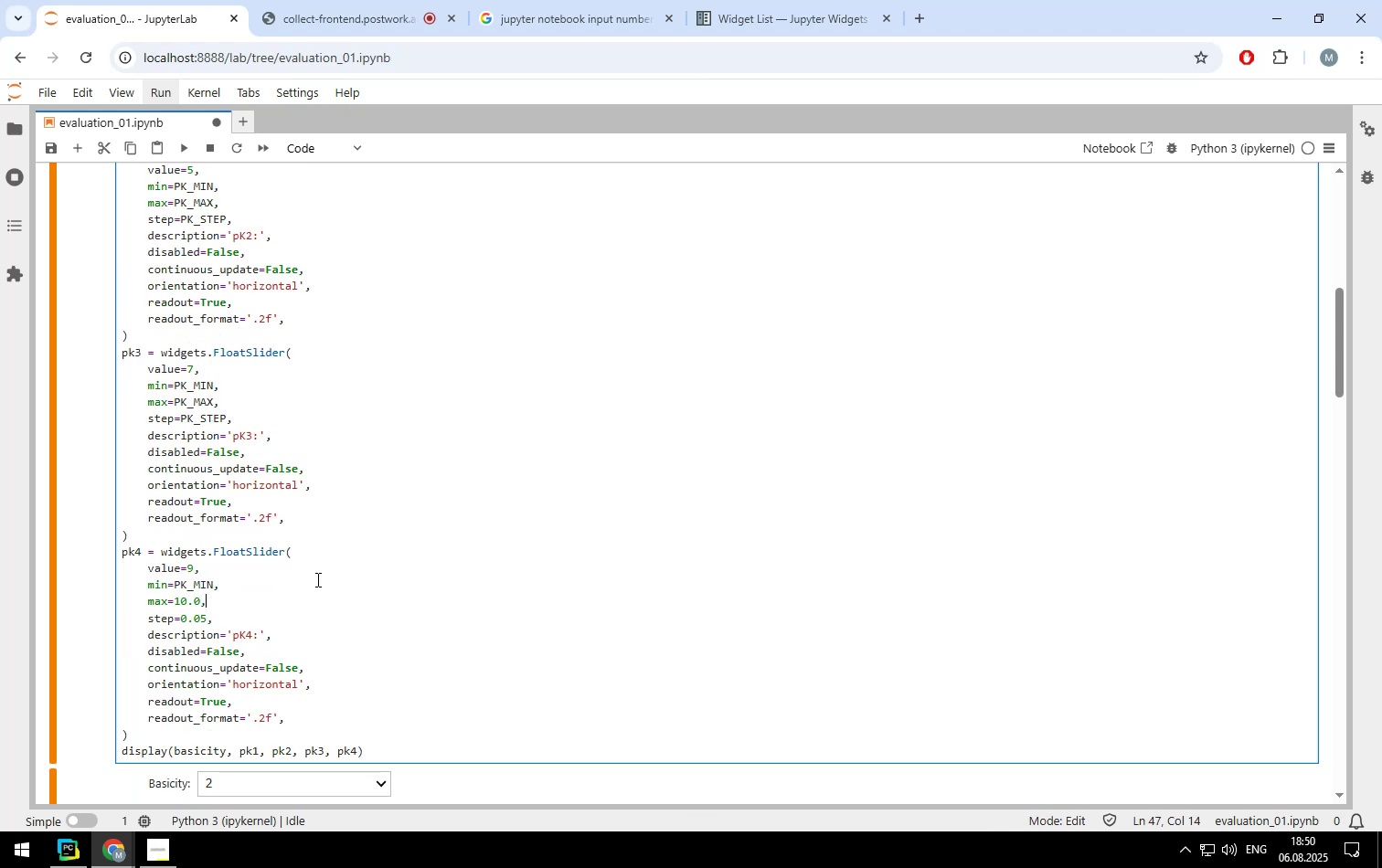 
key(ArrowLeft)
 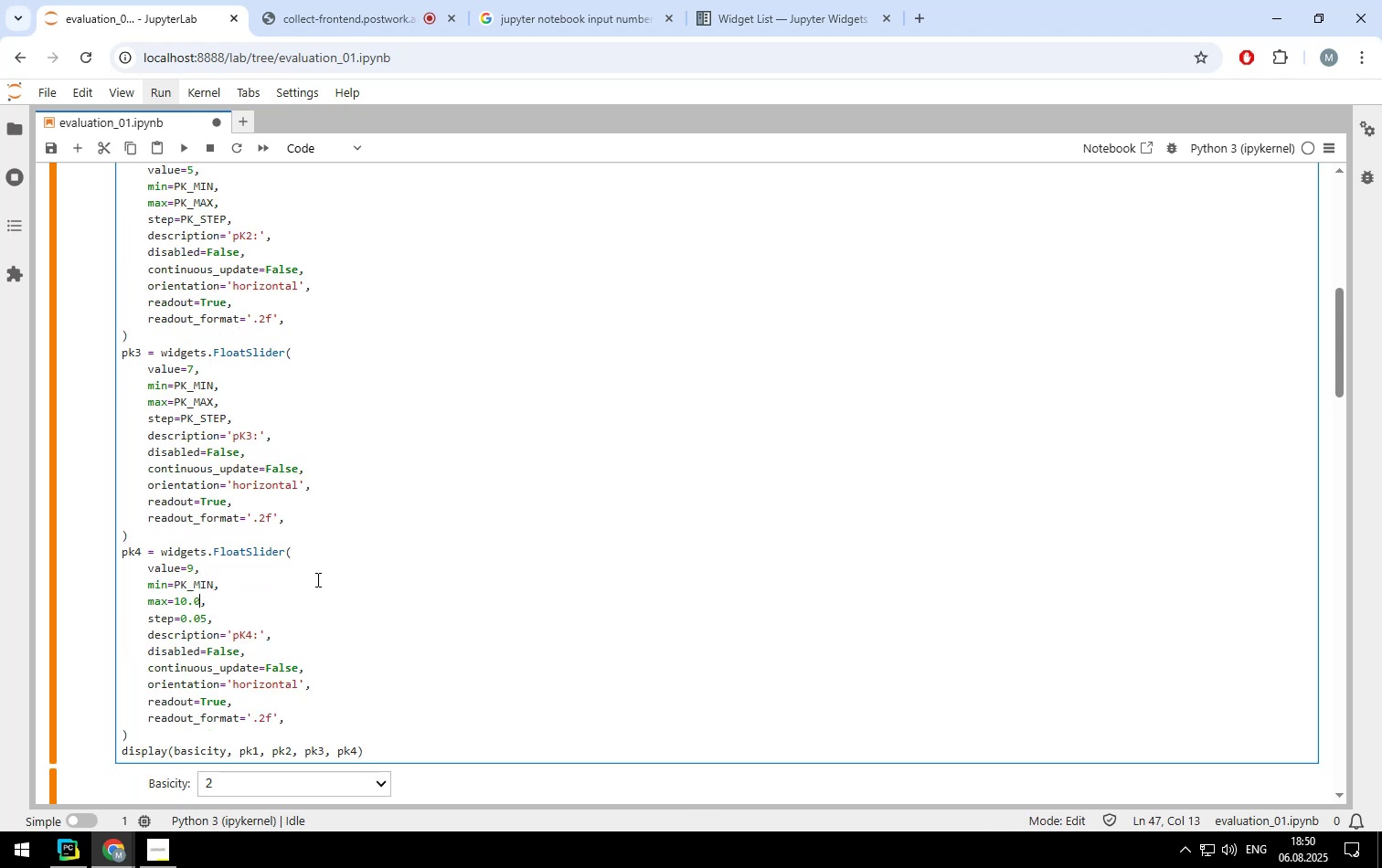 
key(Backspace)
key(Backspace)
key(Backspace)
key(Backspace)
type(PK_MAX)
 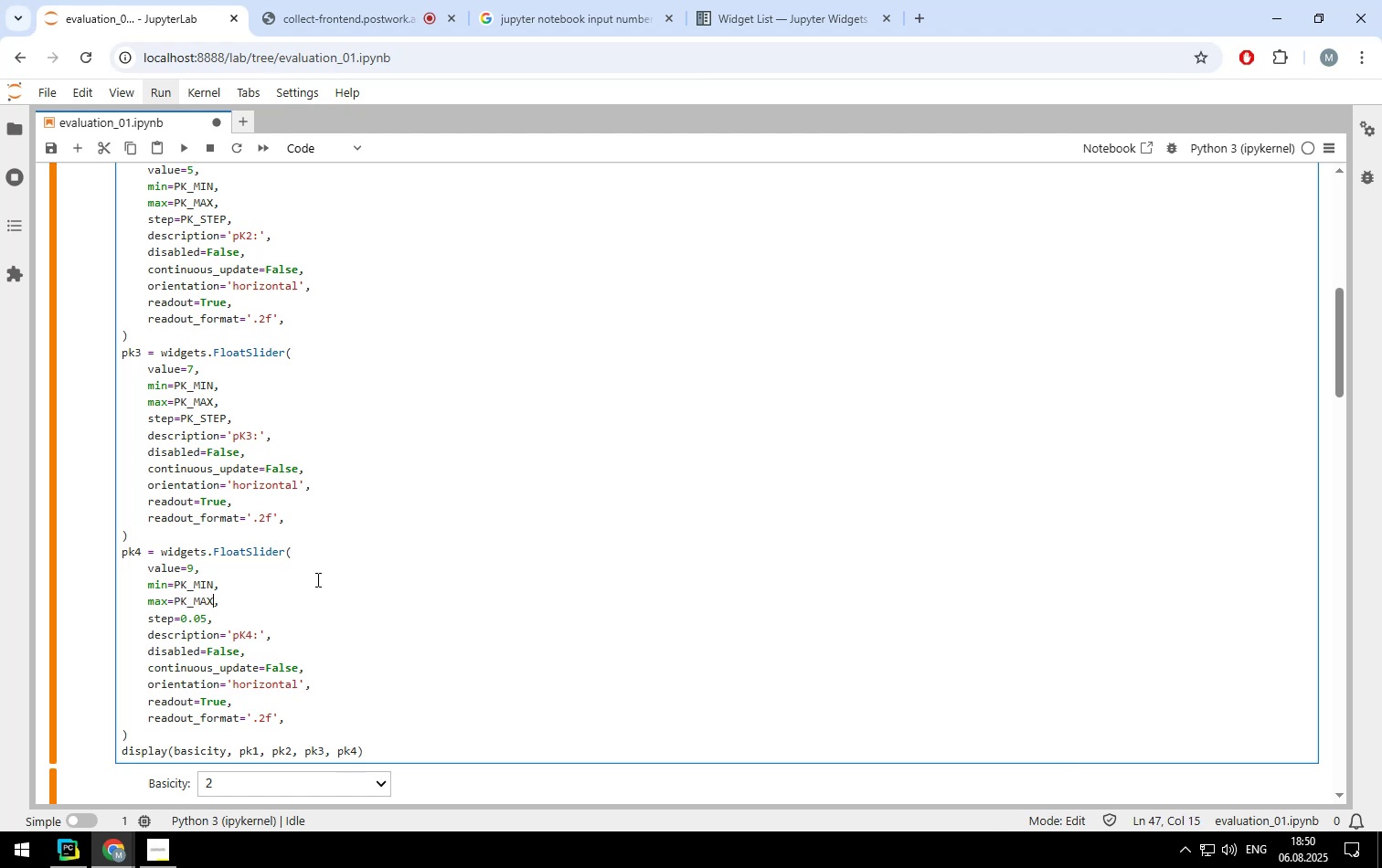 
 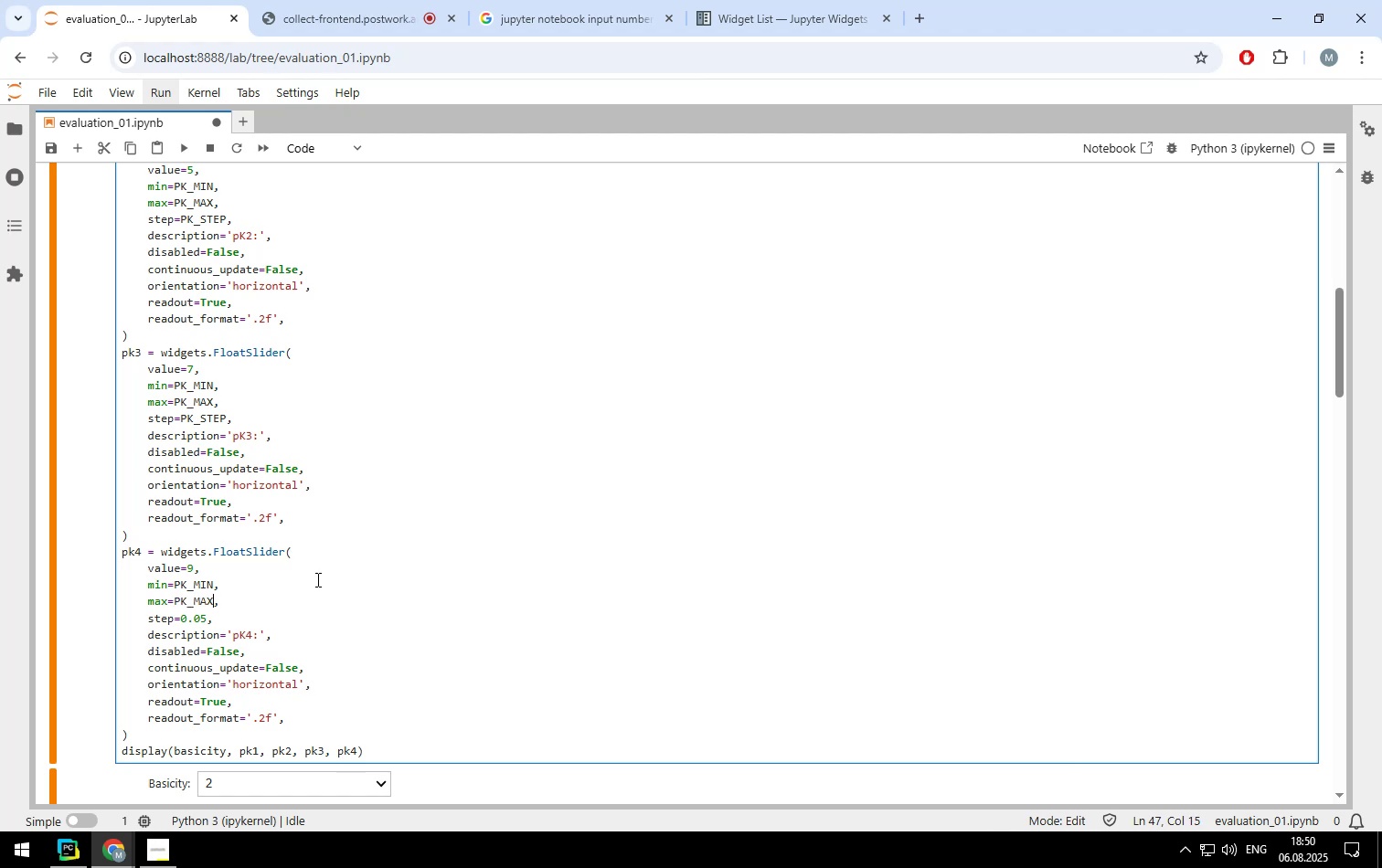 
key(ArrowDown)
 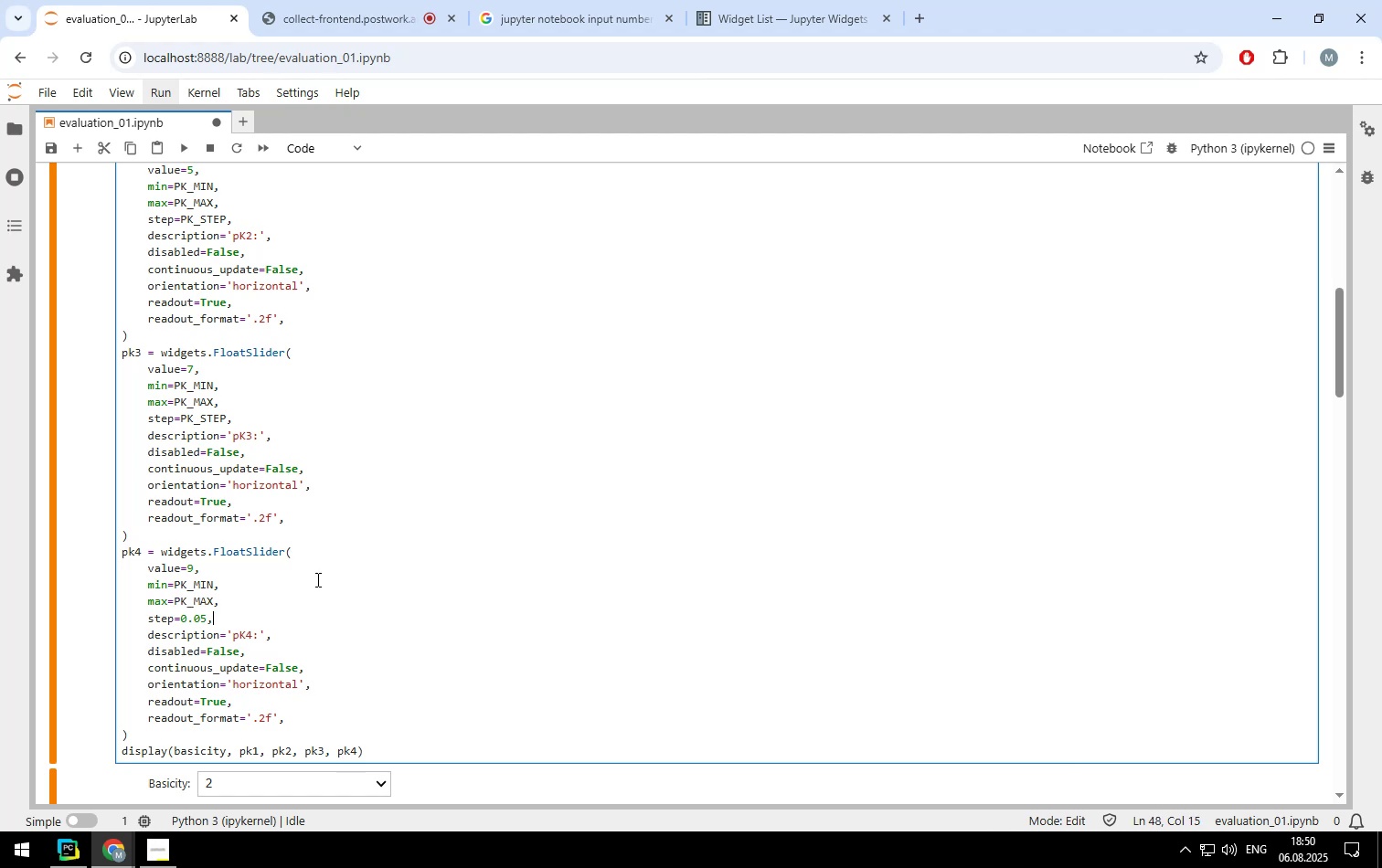 
key(ArrowLeft)
 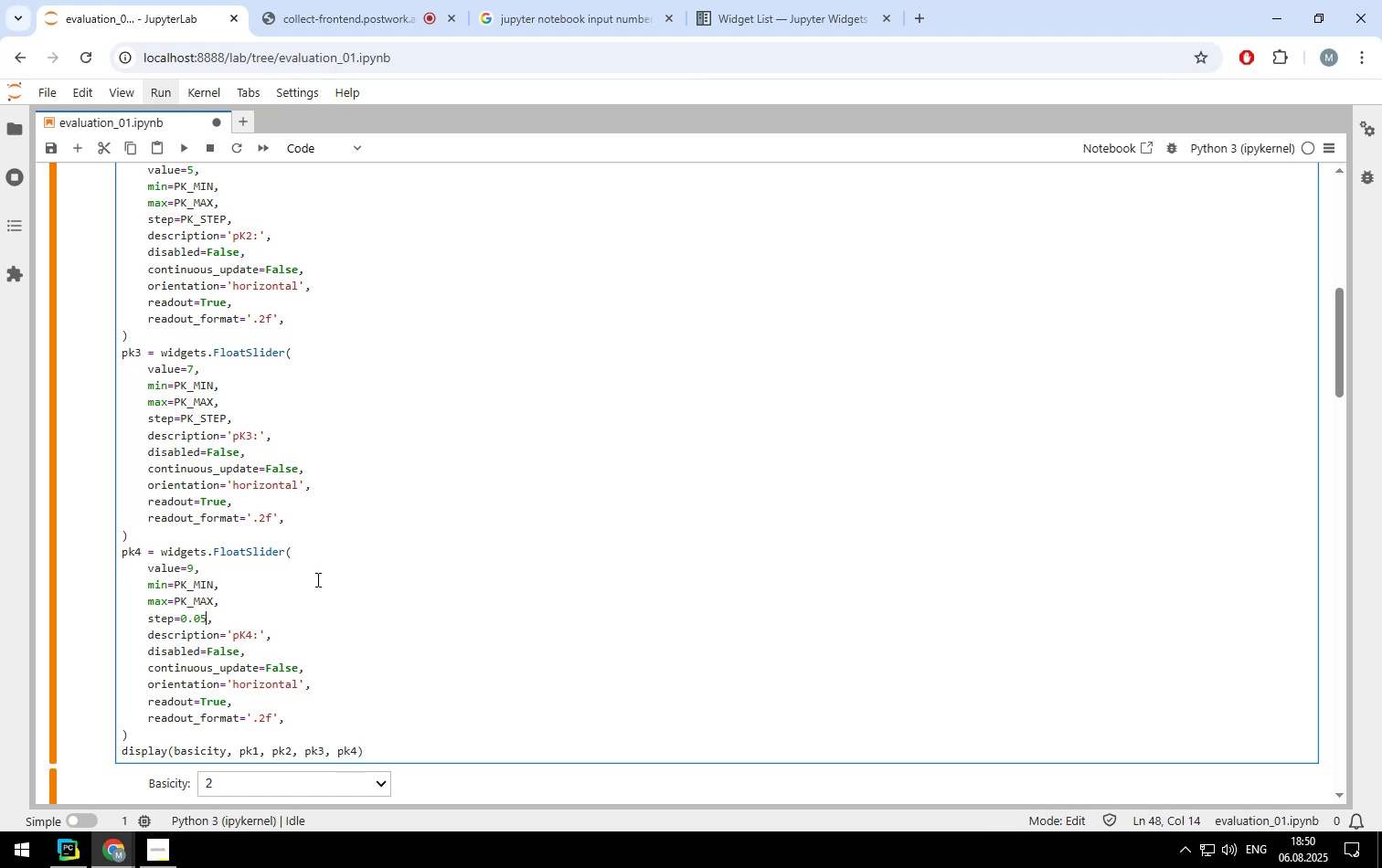 
key(Backspace)
key(Backspace)
key(Backspace)
key(Backspace)
type(PK_STEP)
 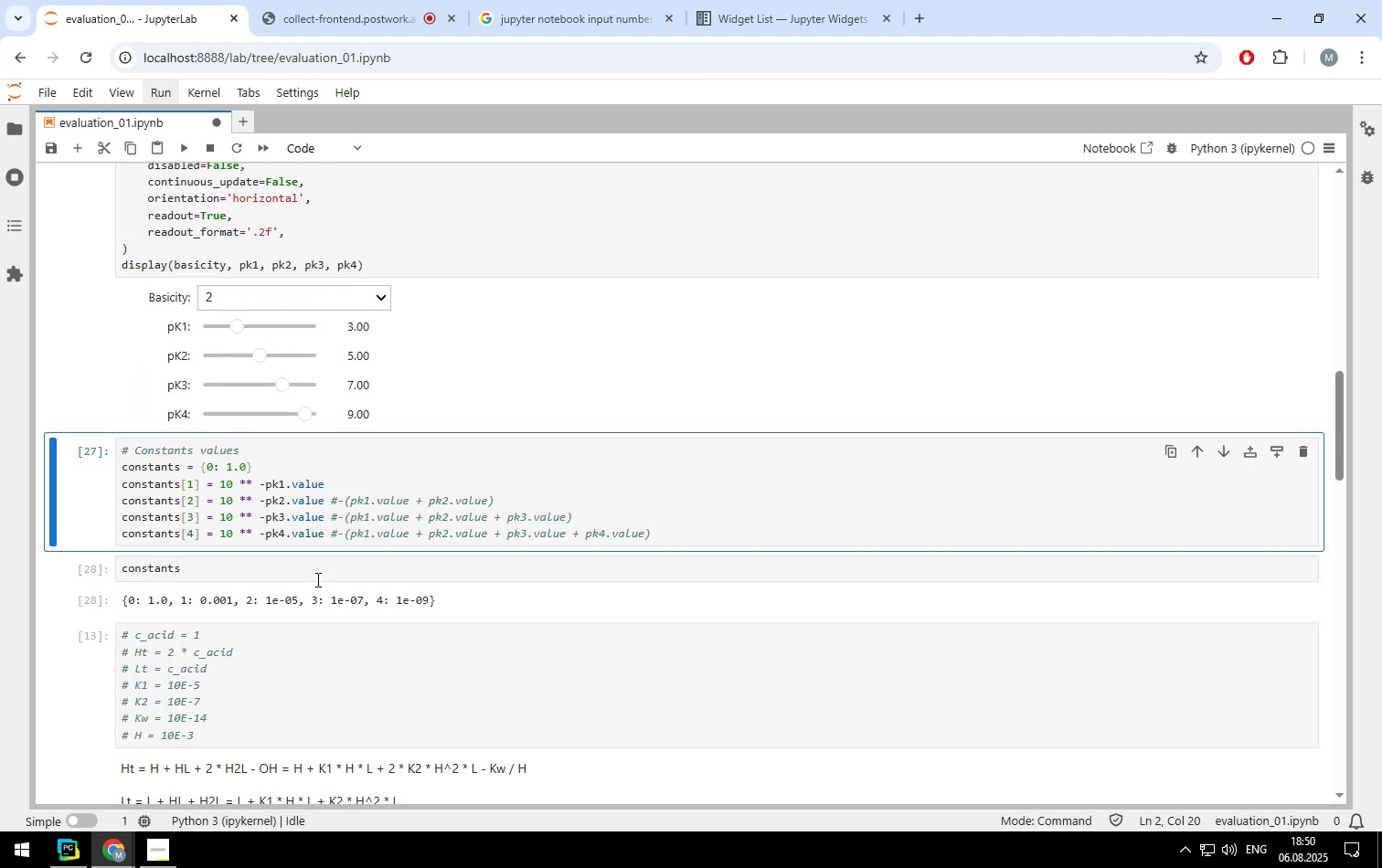 
 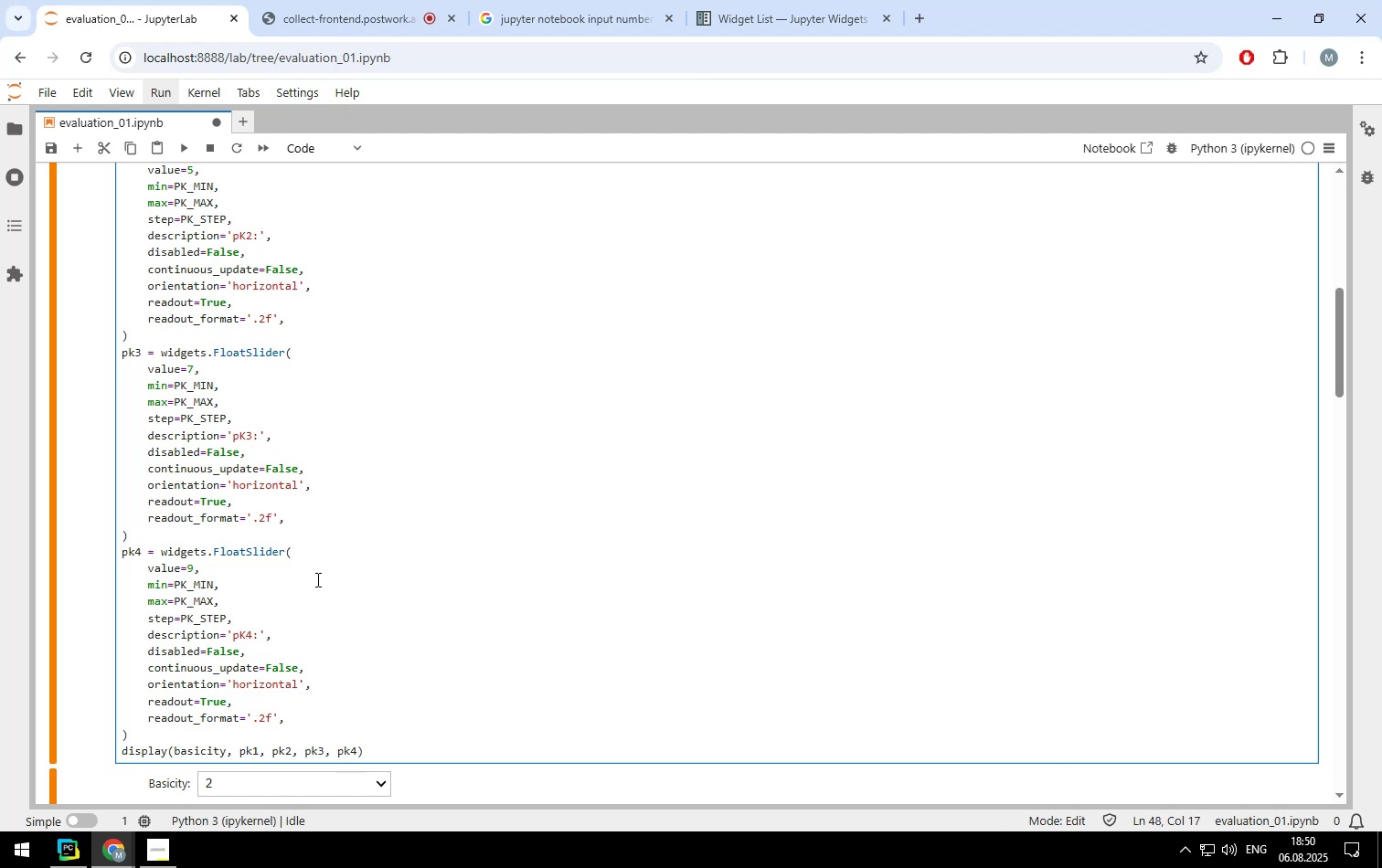 
key(Shift+Enter)
 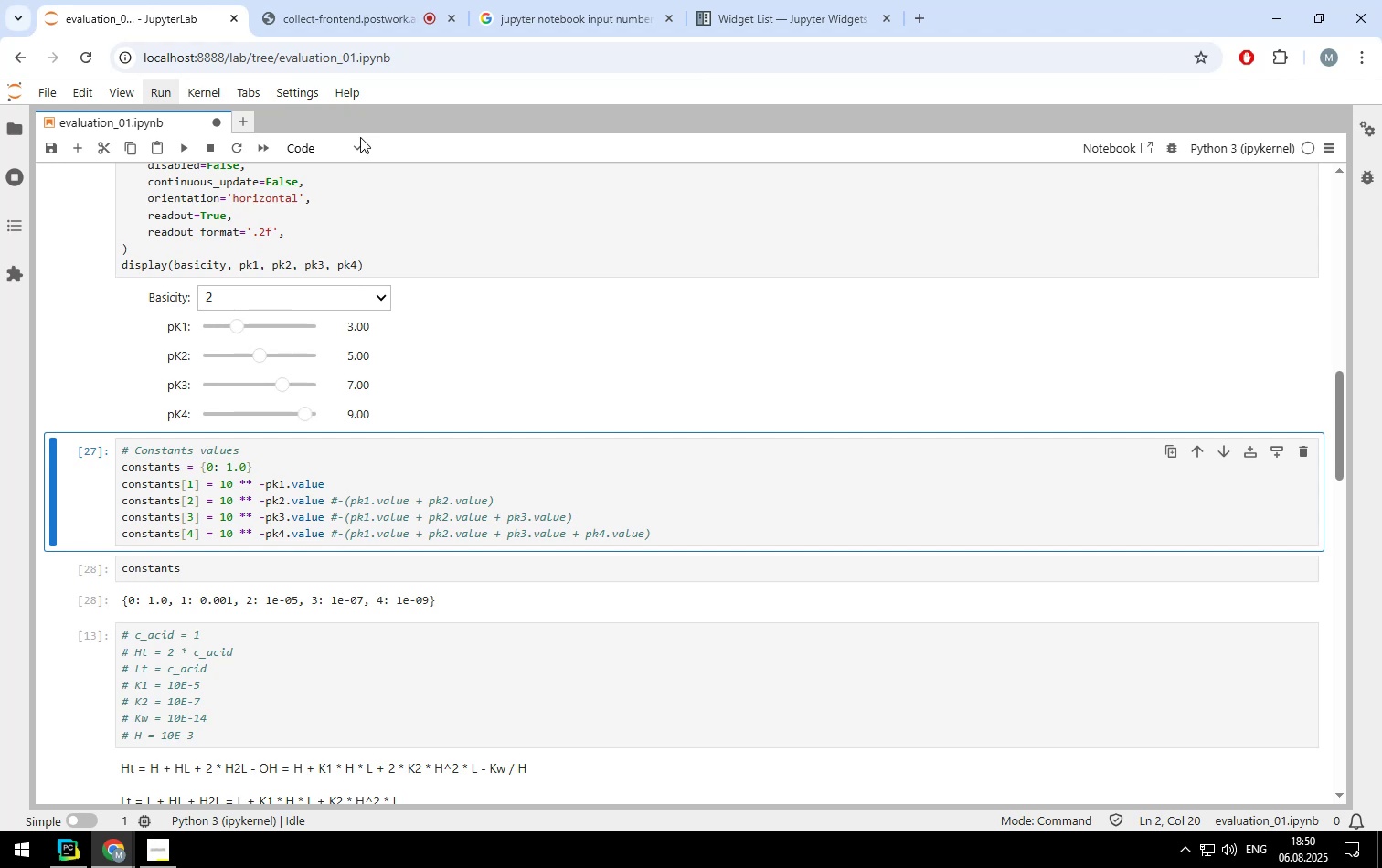 
left_click([342, 31])
 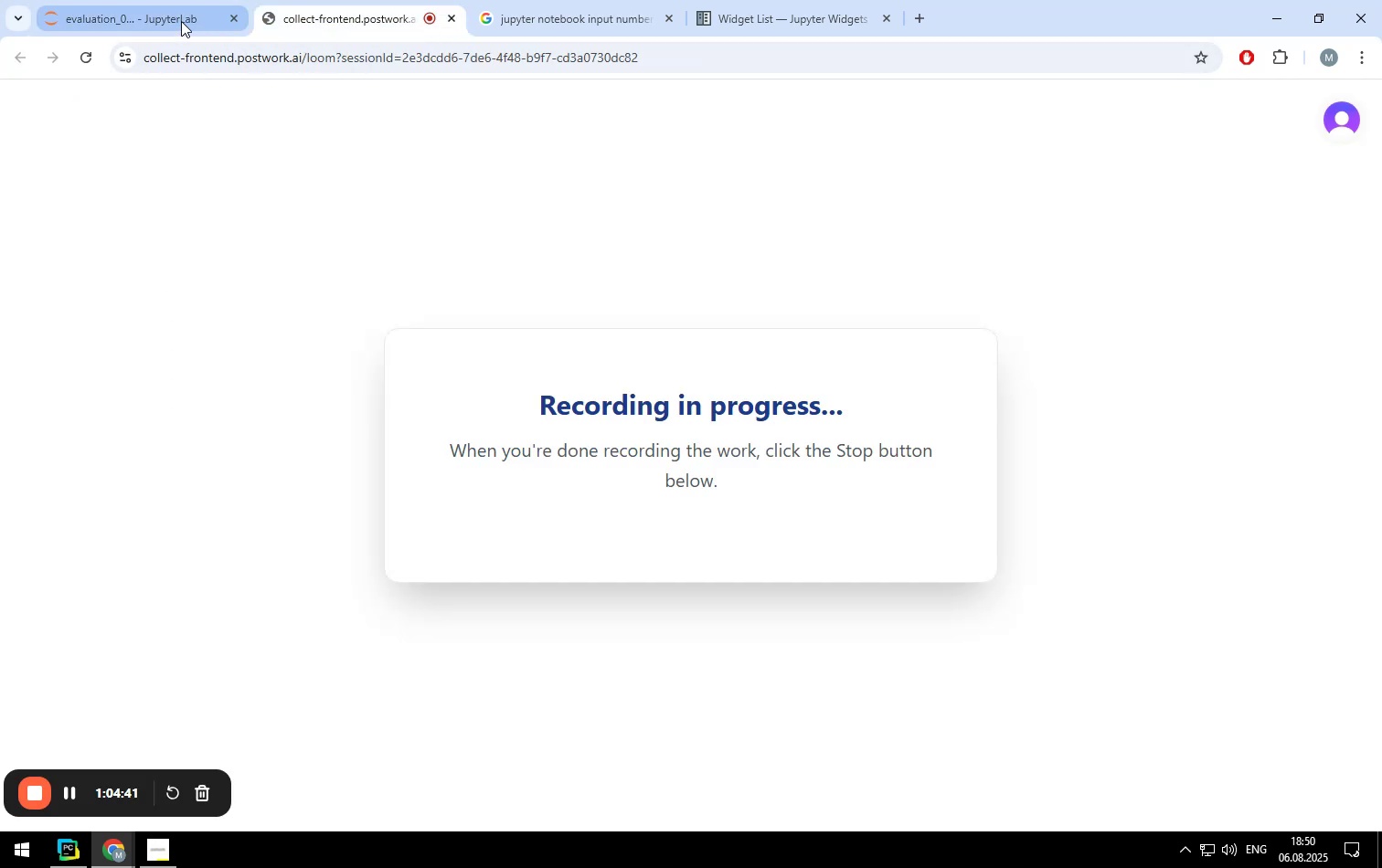 
left_click([181, 21])
 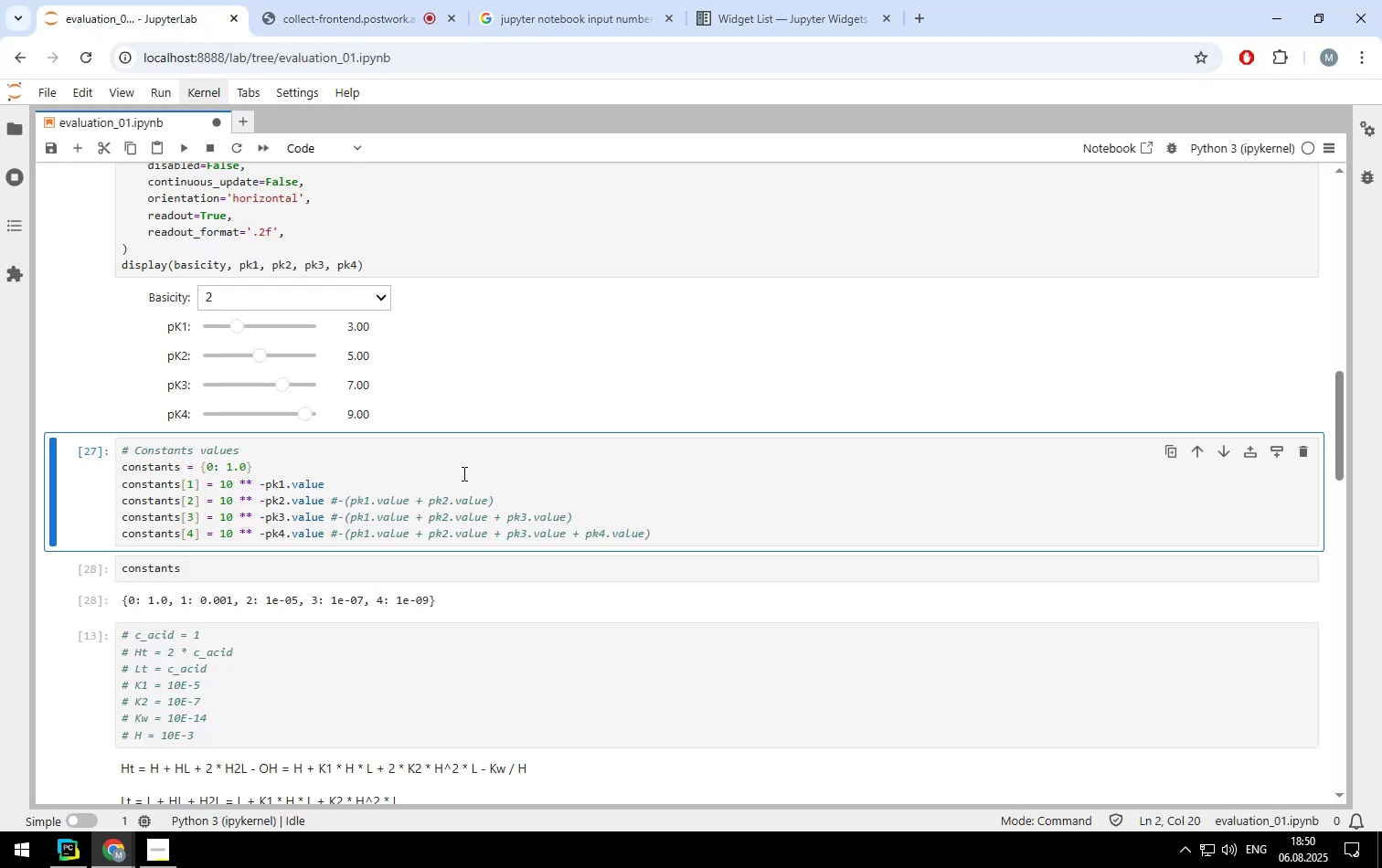 
scroll: coordinate [463, 464], scroll_direction: up, amount: 1.0
 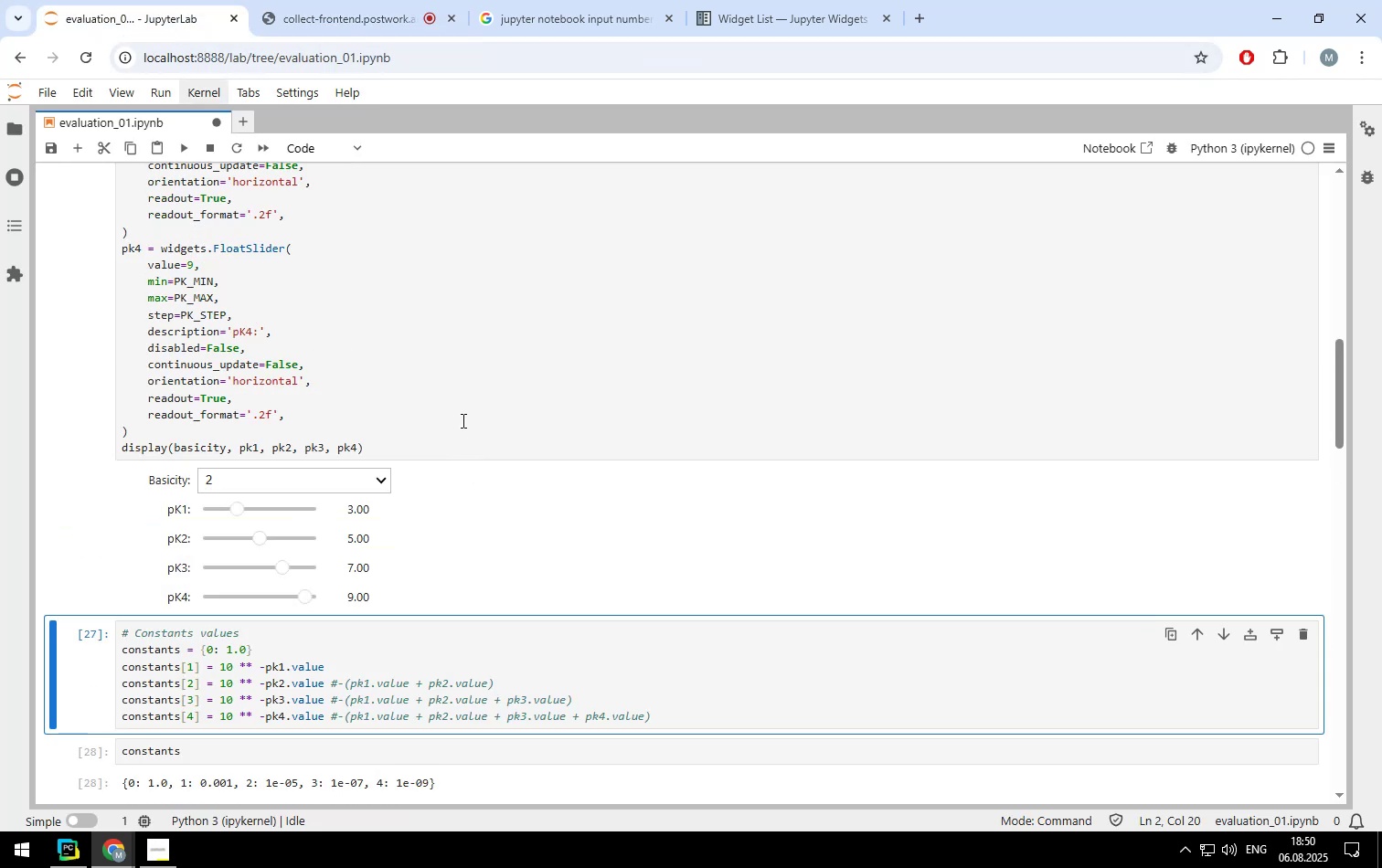 
left_click([462, 420])
 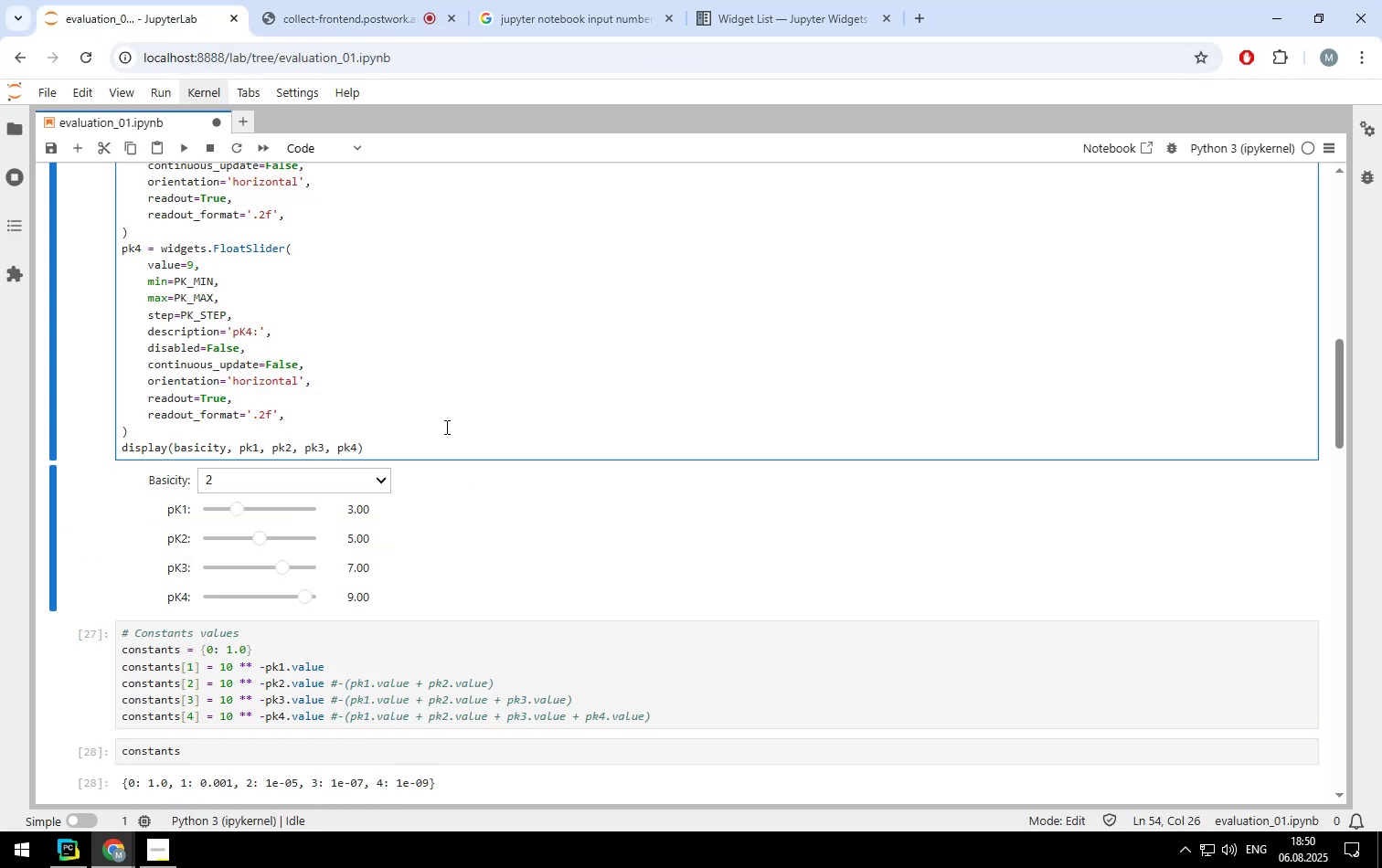 
key(Shift+ShiftLeft)
 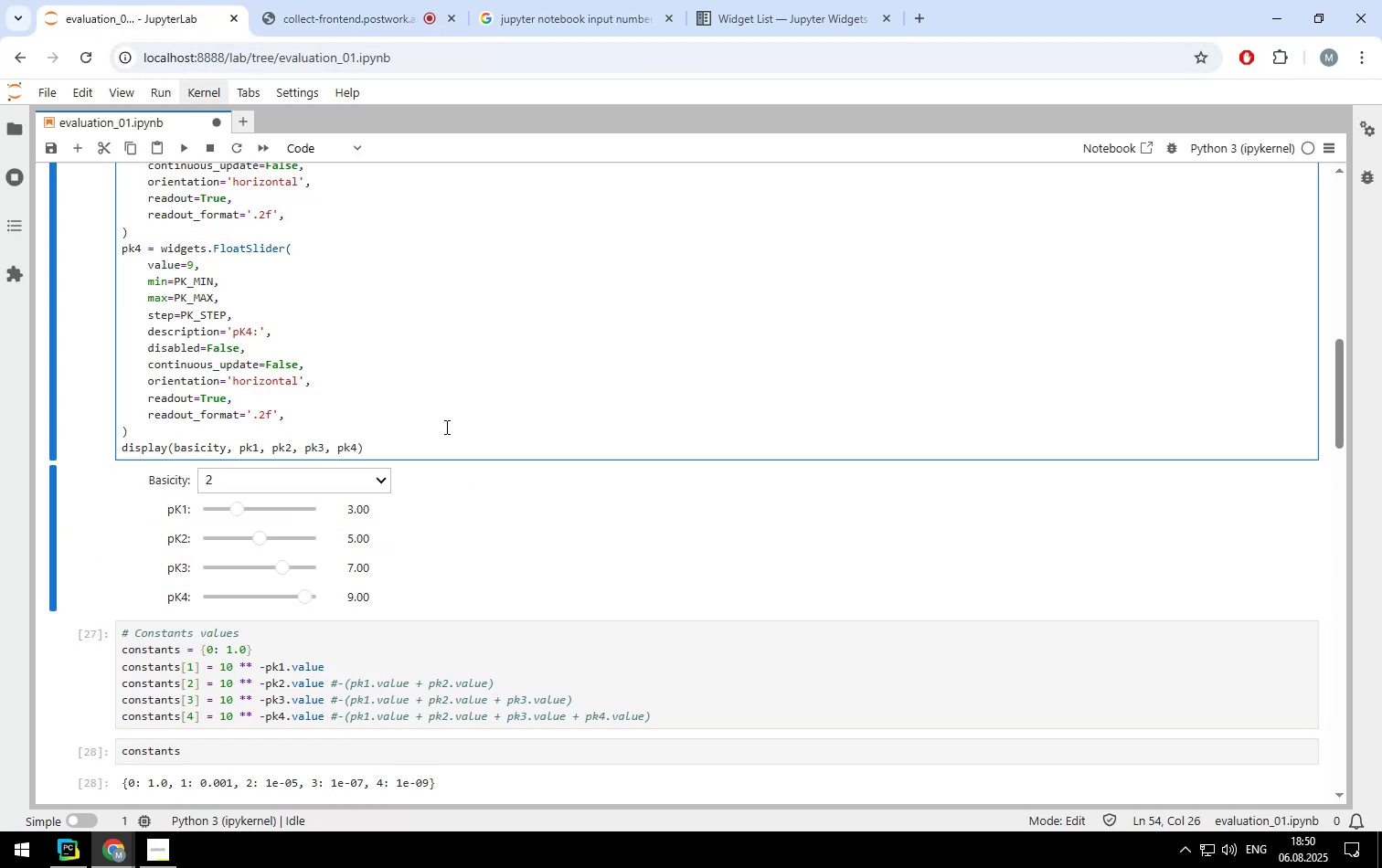 
key(Shift+Enter)
 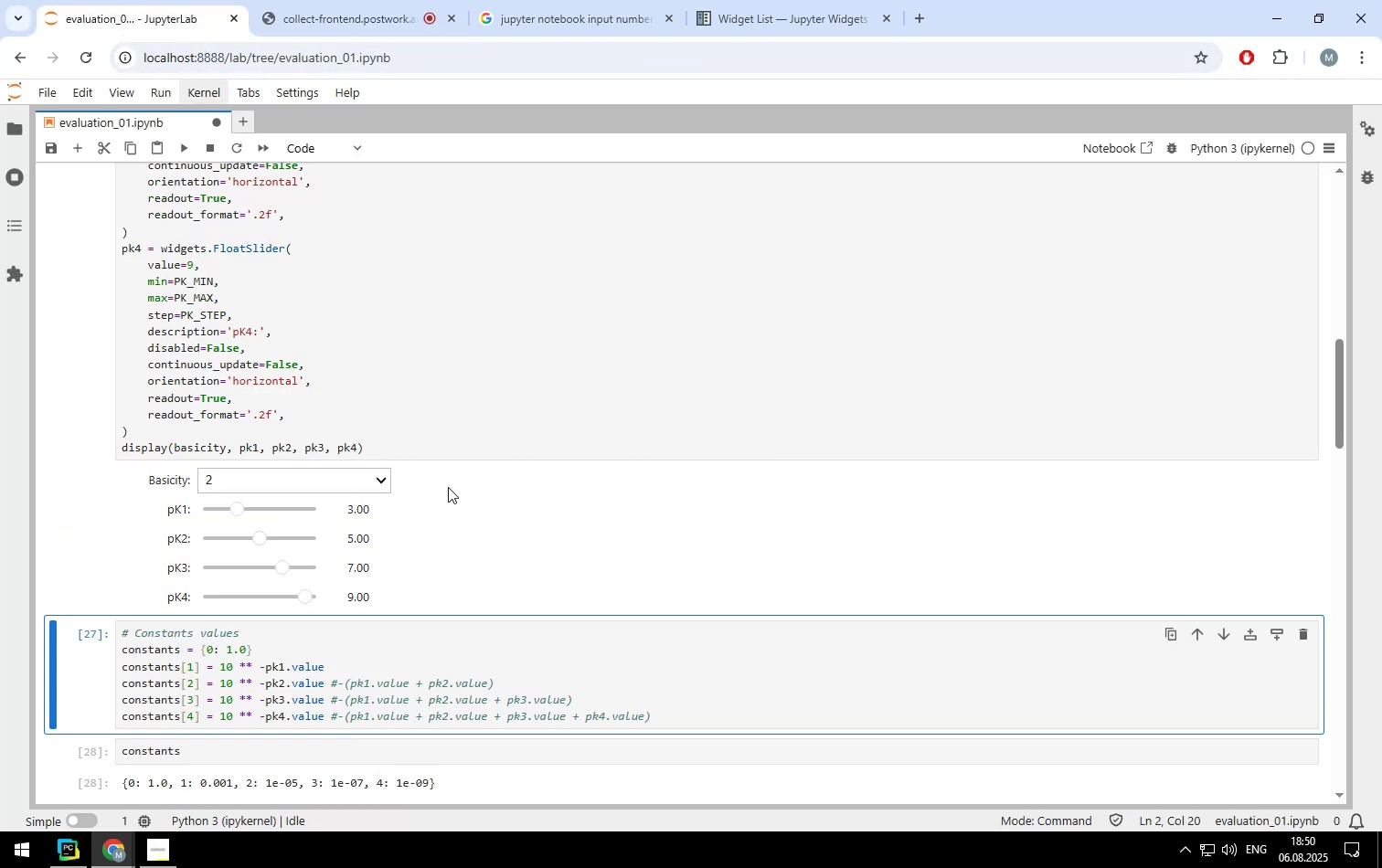 
key(Shift+ShiftLeft)
 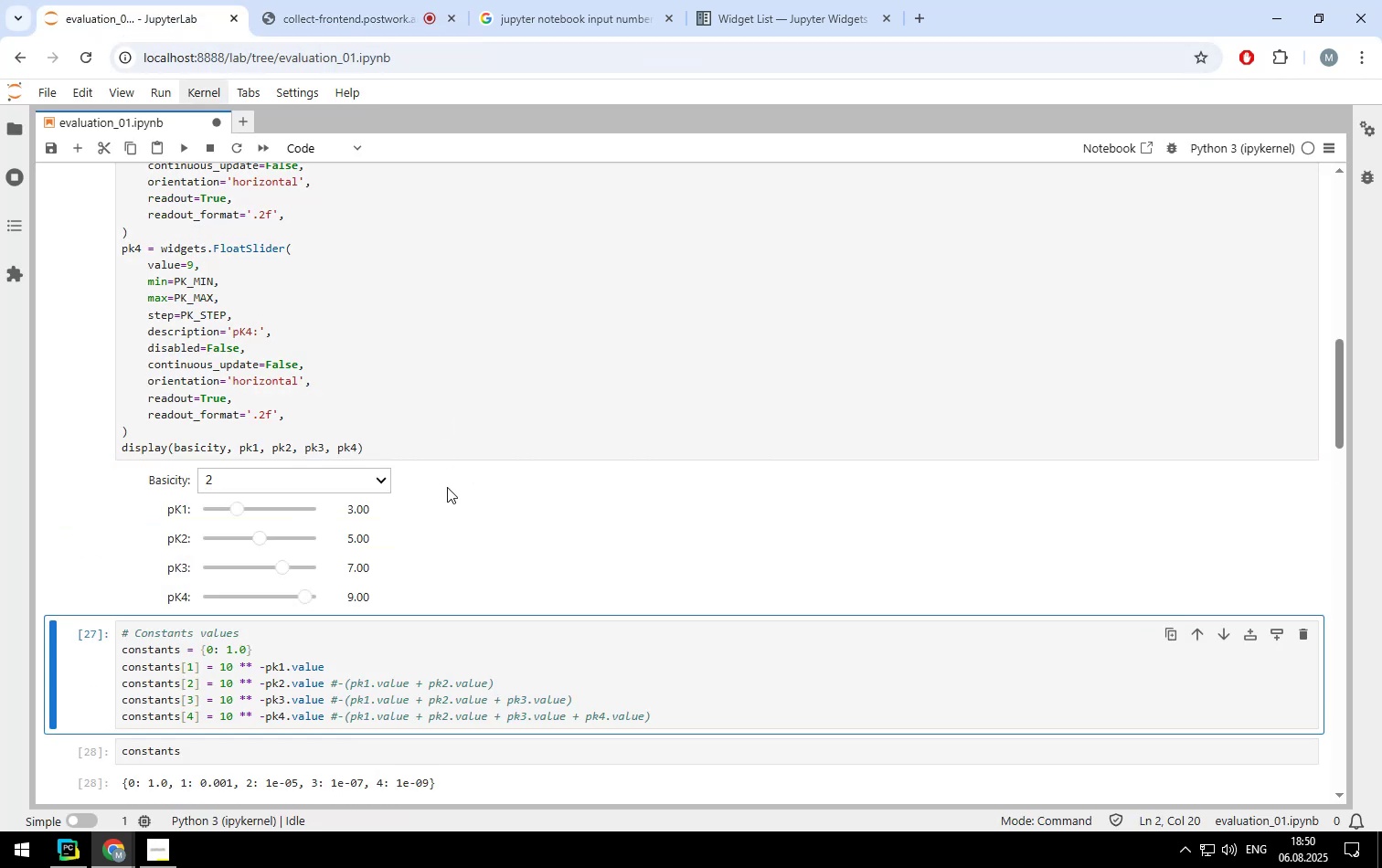 
key(Shift+Enter)
 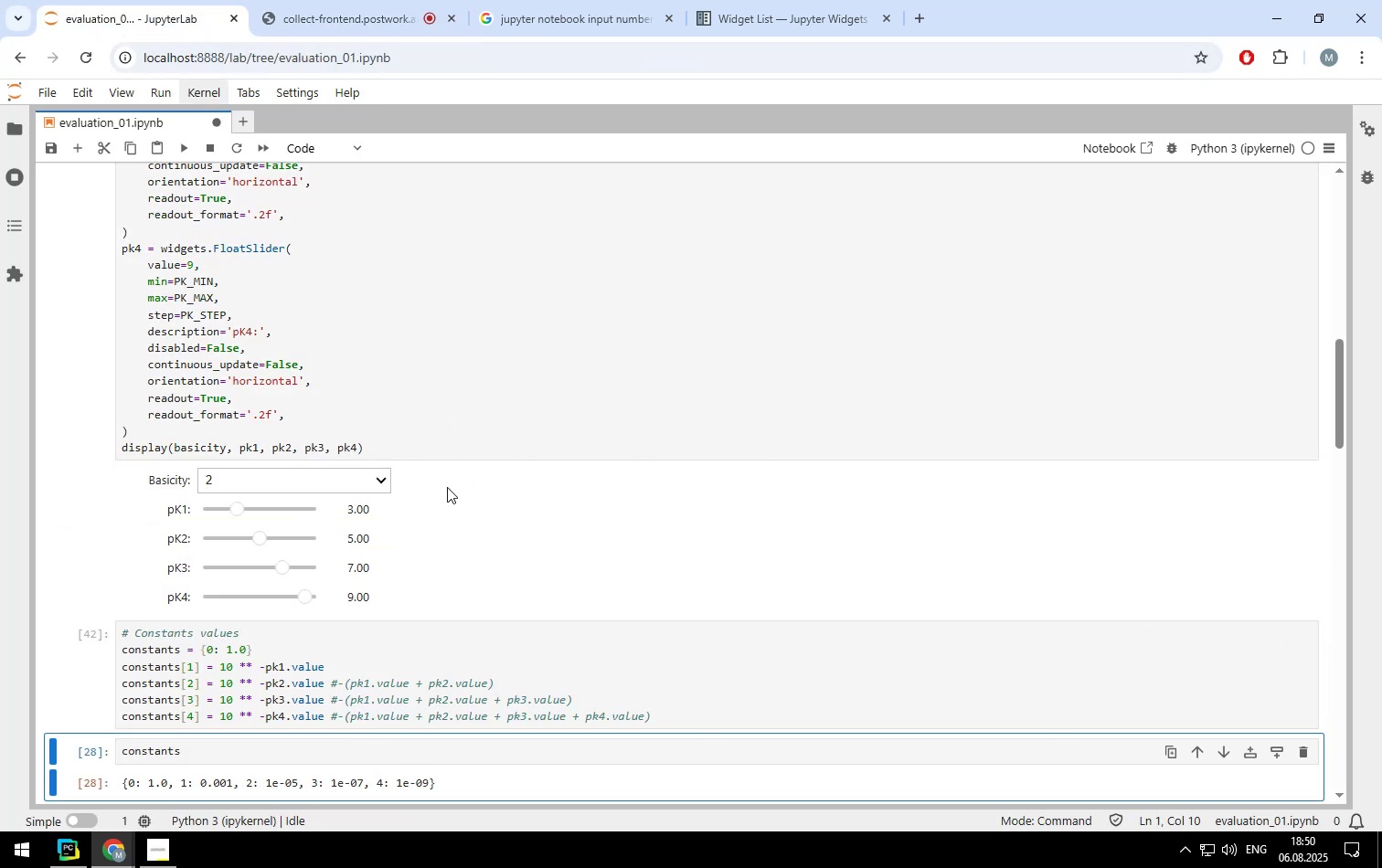 
scroll: coordinate [448, 490], scroll_direction: down, amount: 1.0
 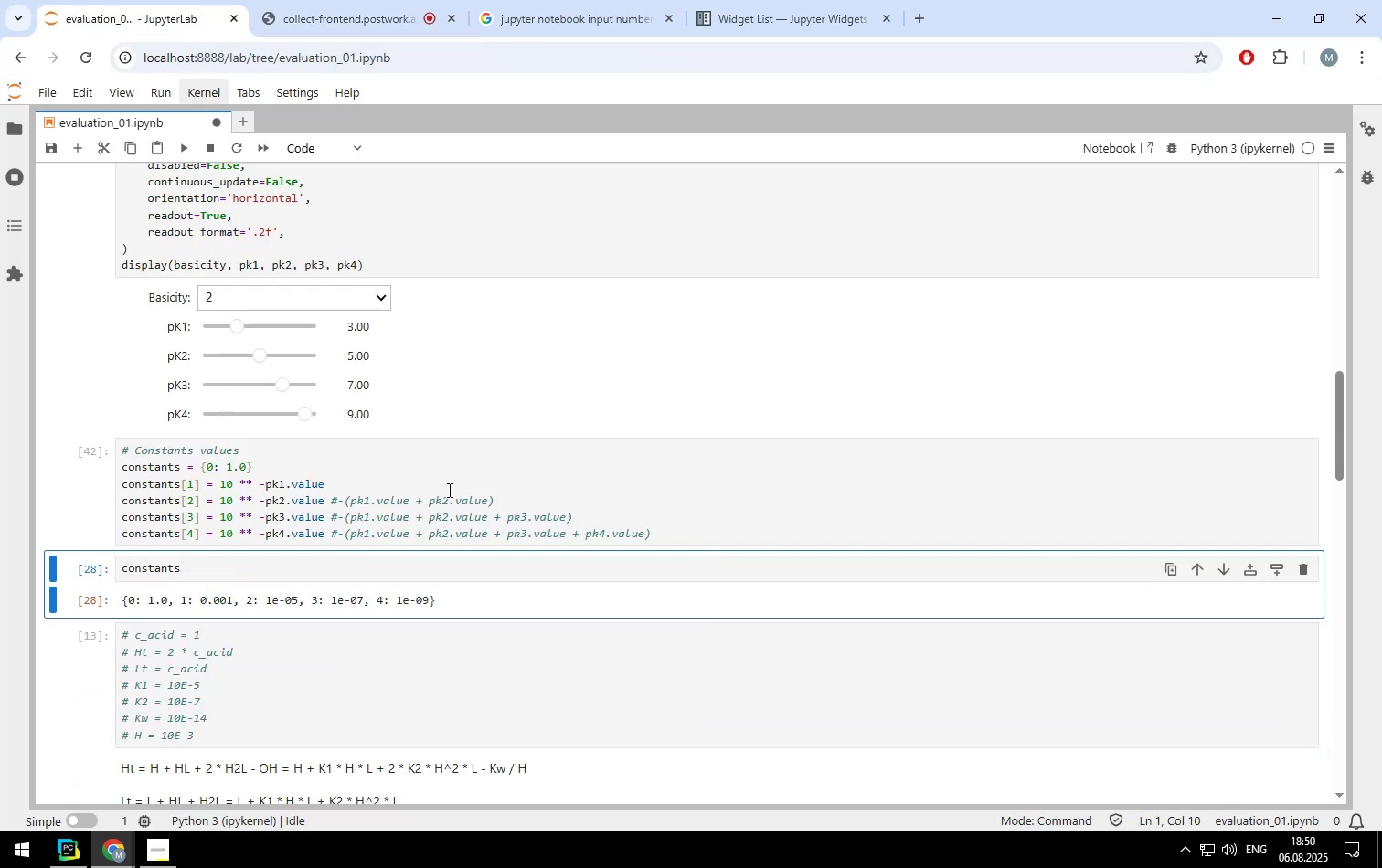 
key(Shift+ShiftLeft)
 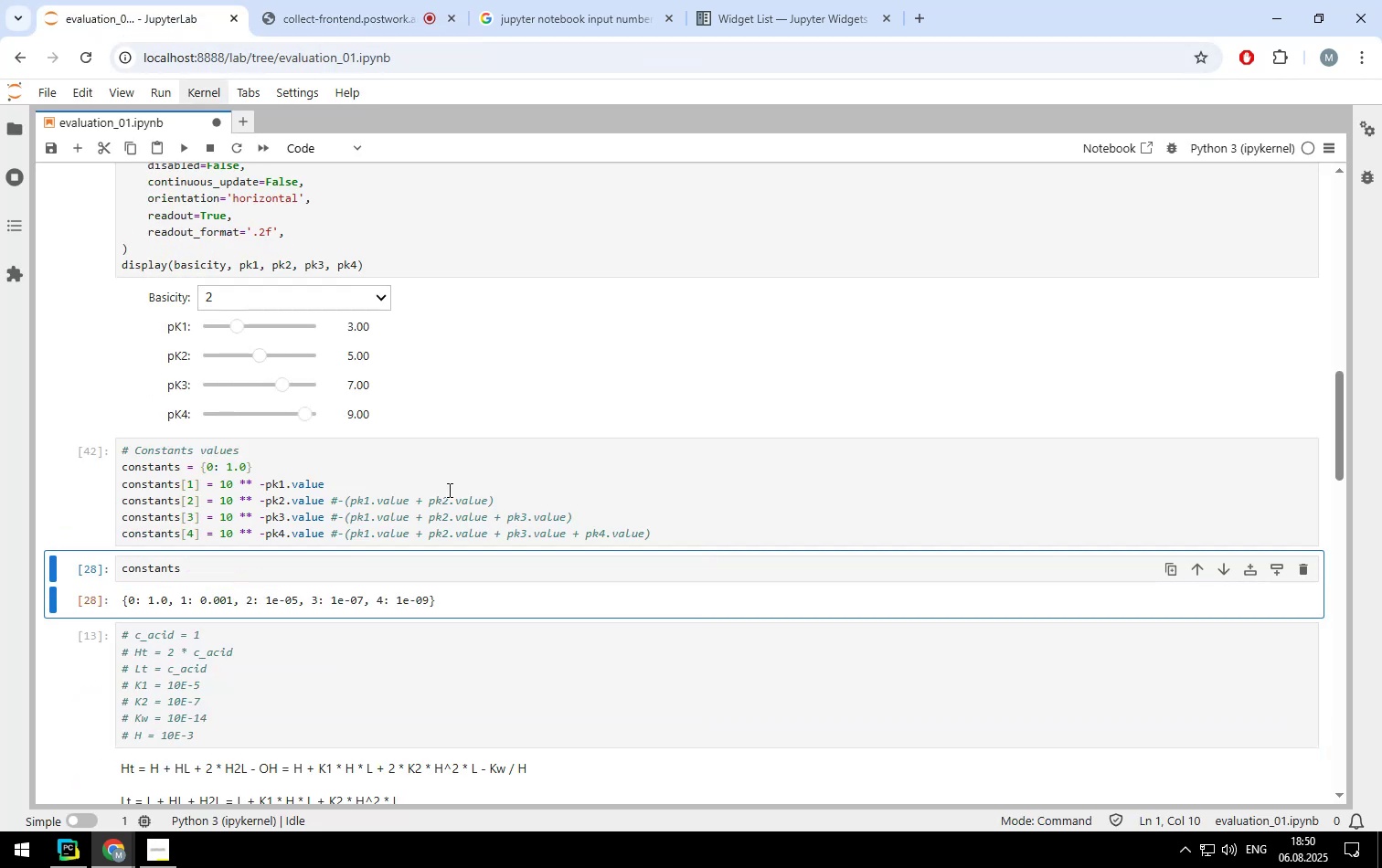 
key(Shift+Enter)
 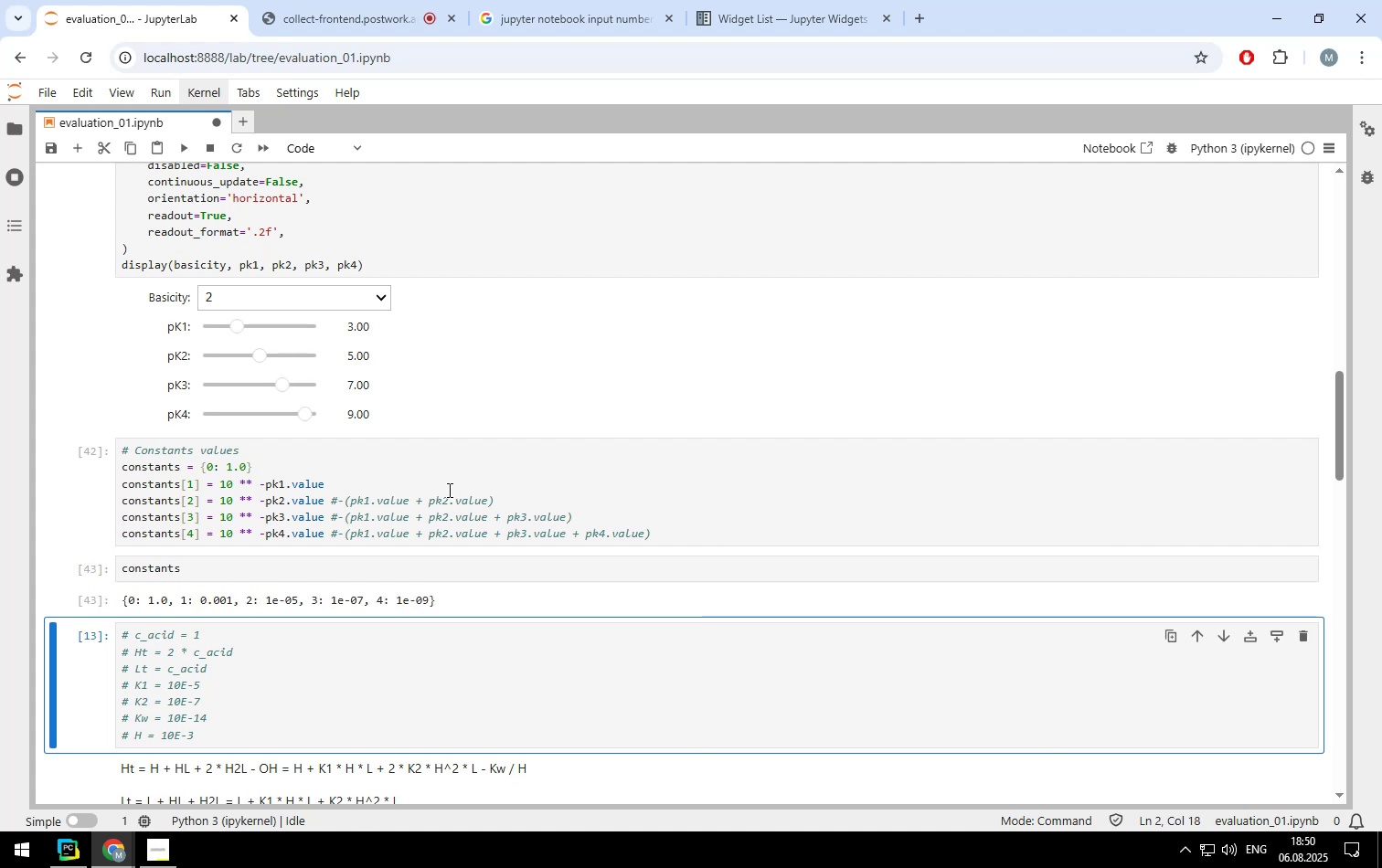 
scroll: coordinate [448, 490], scroll_direction: down, amount: 6.0
 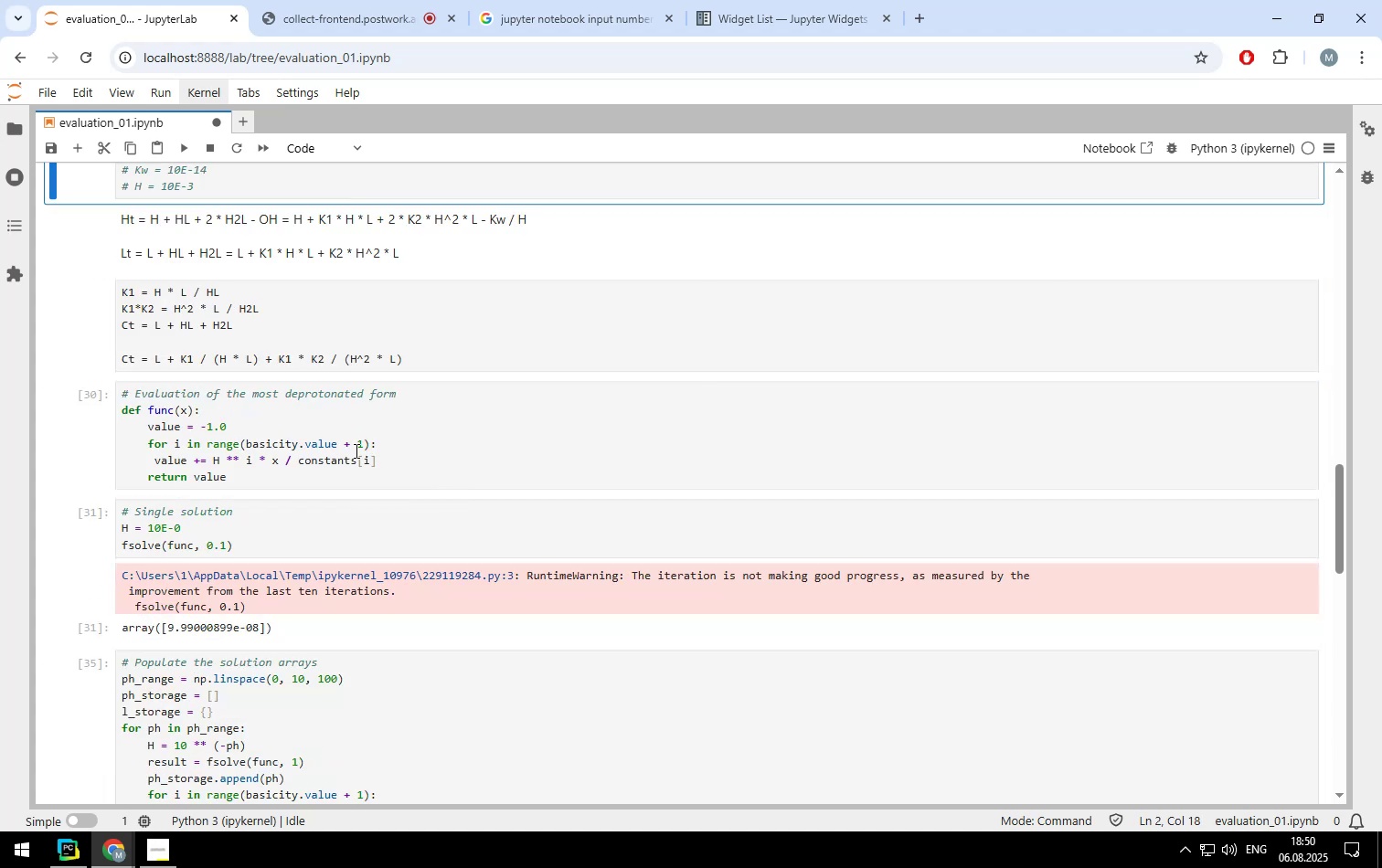 
left_click([355, 450])
 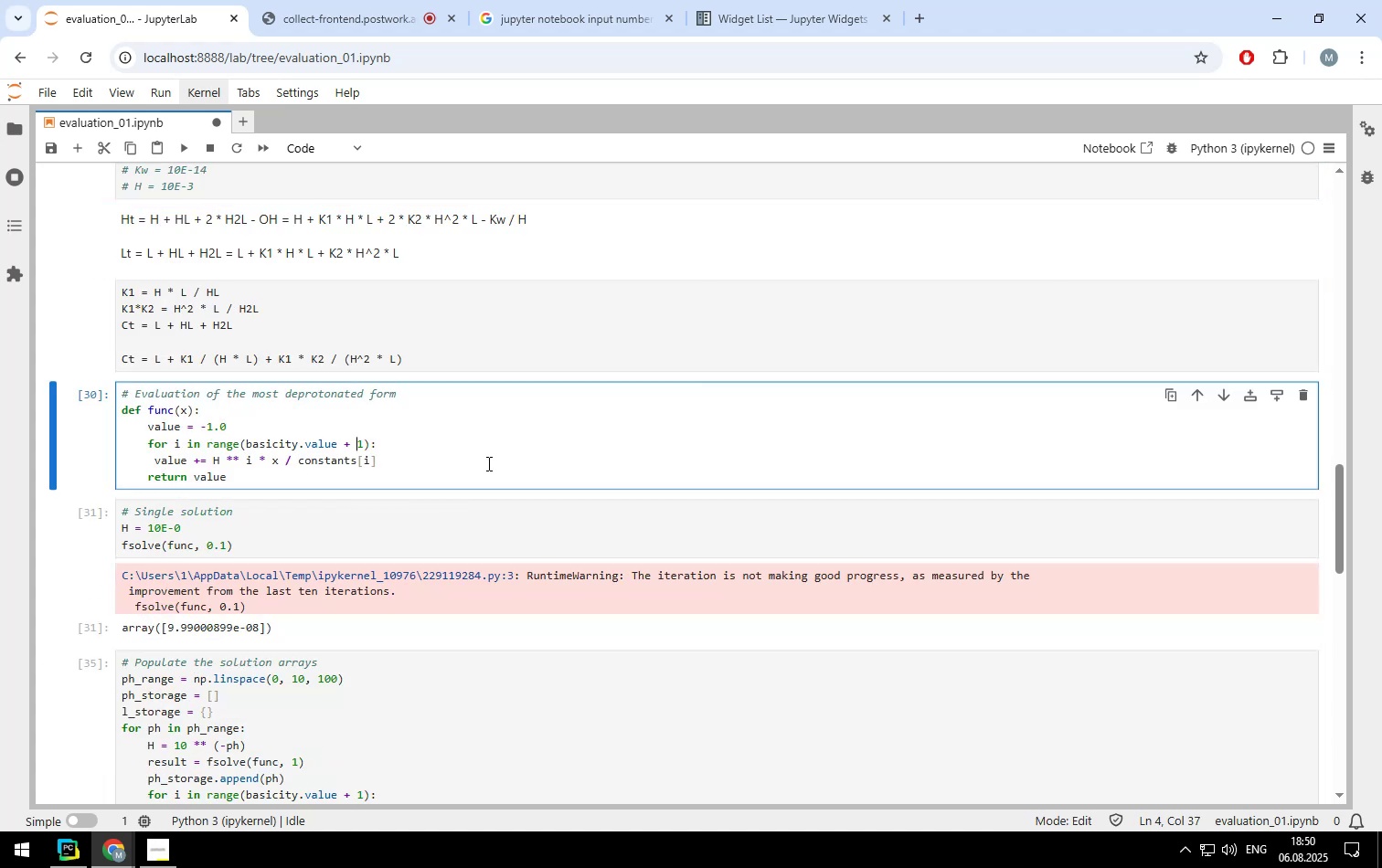 
key(Shift+ShiftLeft)
 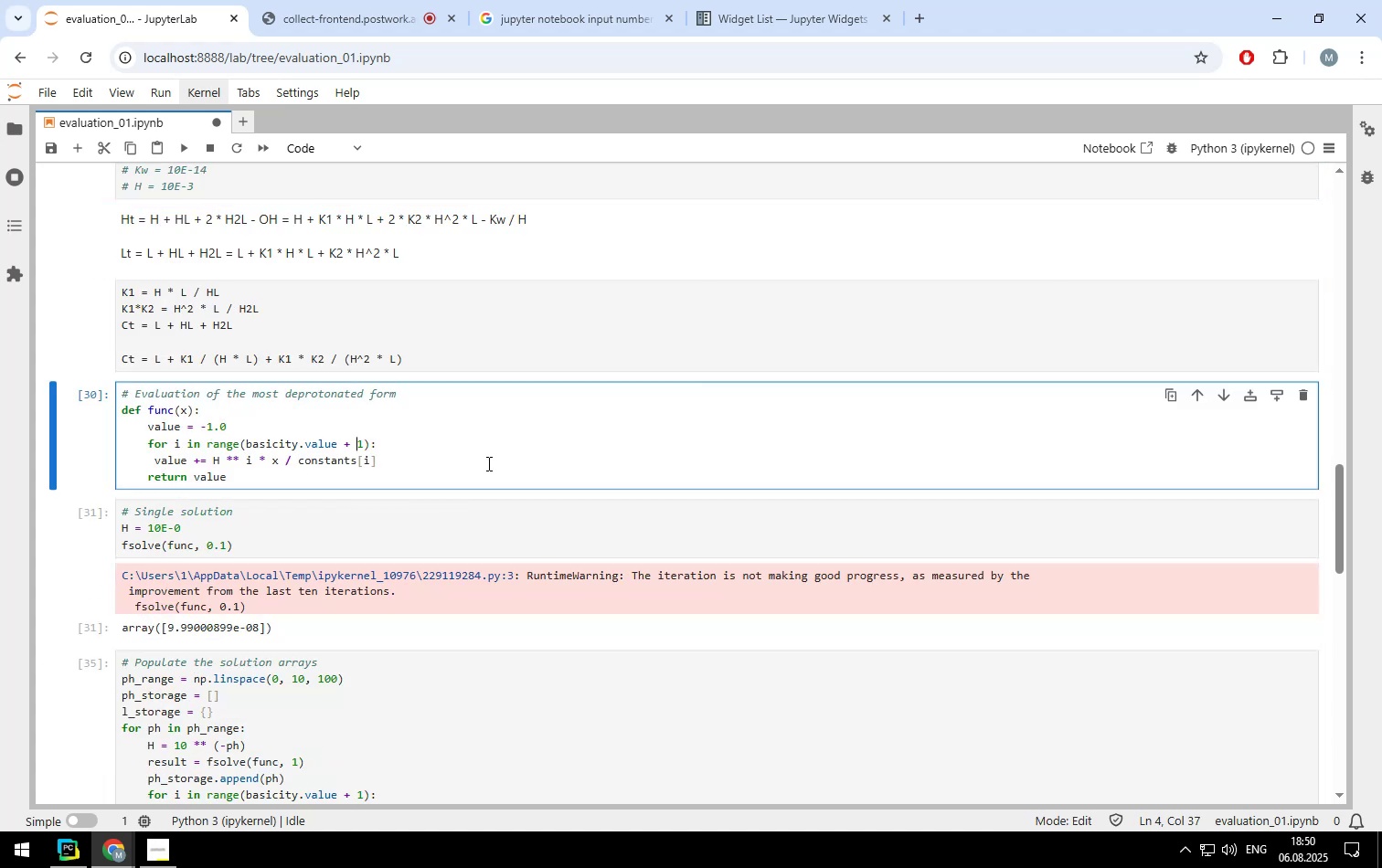 
key(Shift+Enter)
 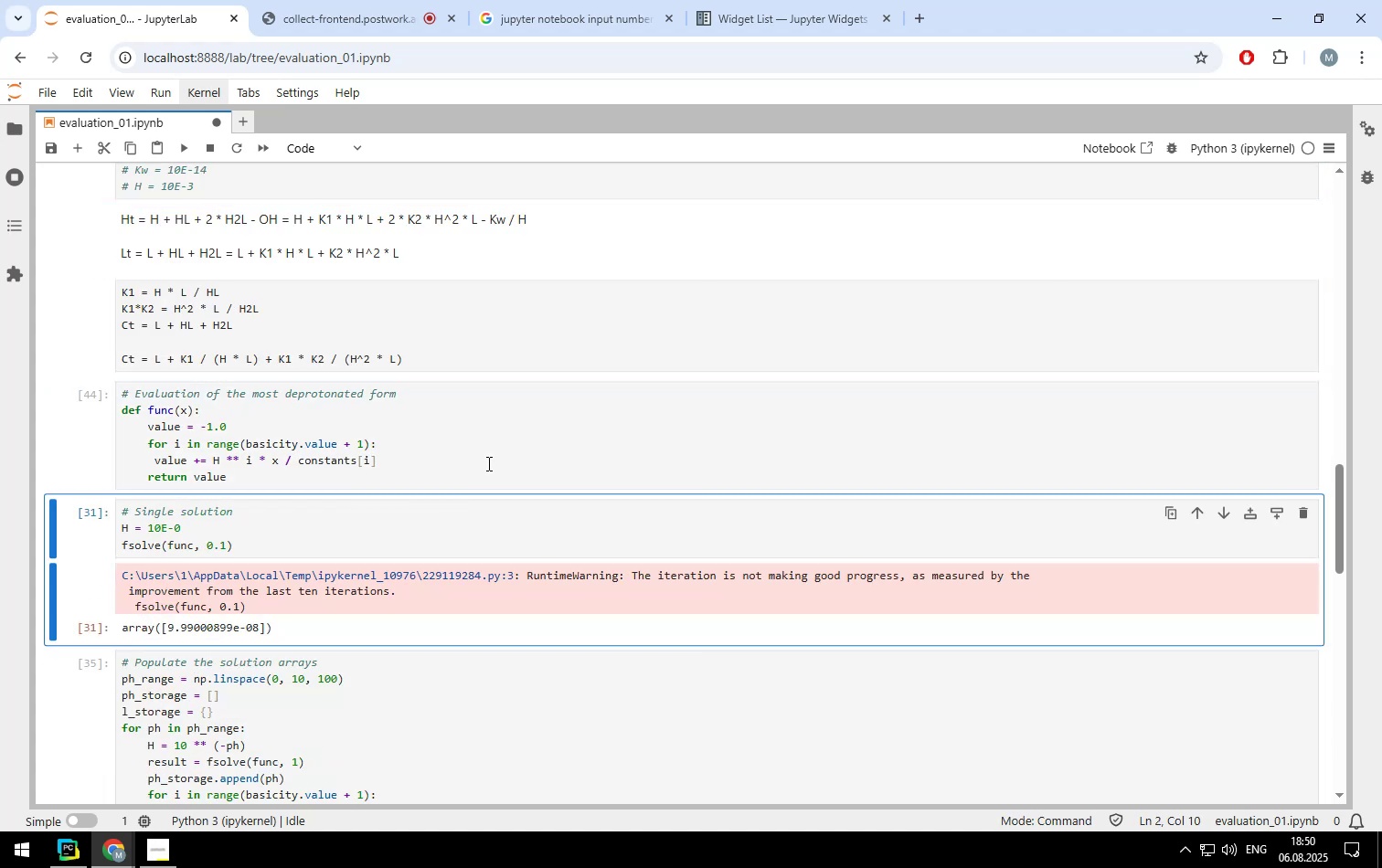 
key(Shift+ShiftLeft)
 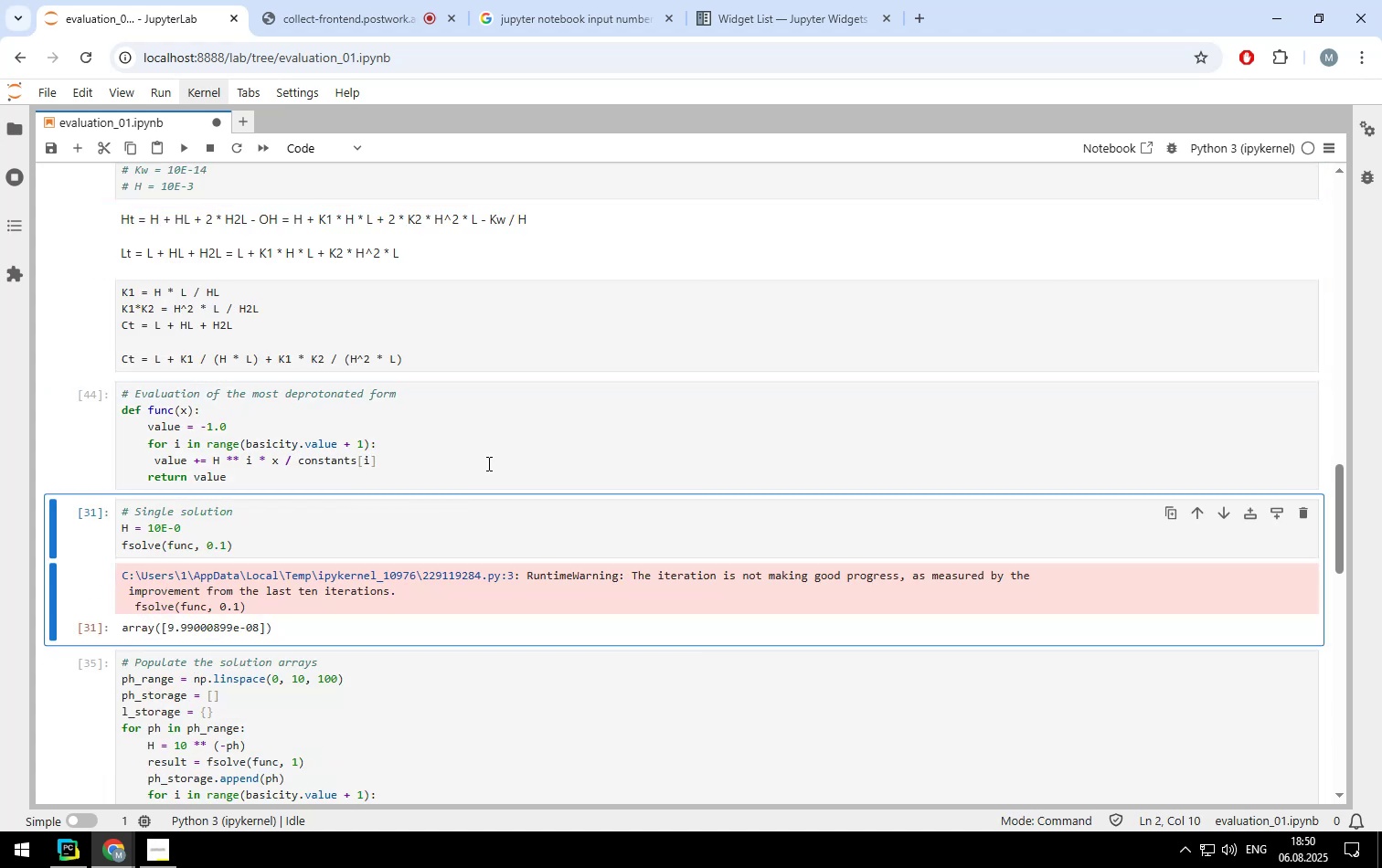 
key(Shift+Enter)
 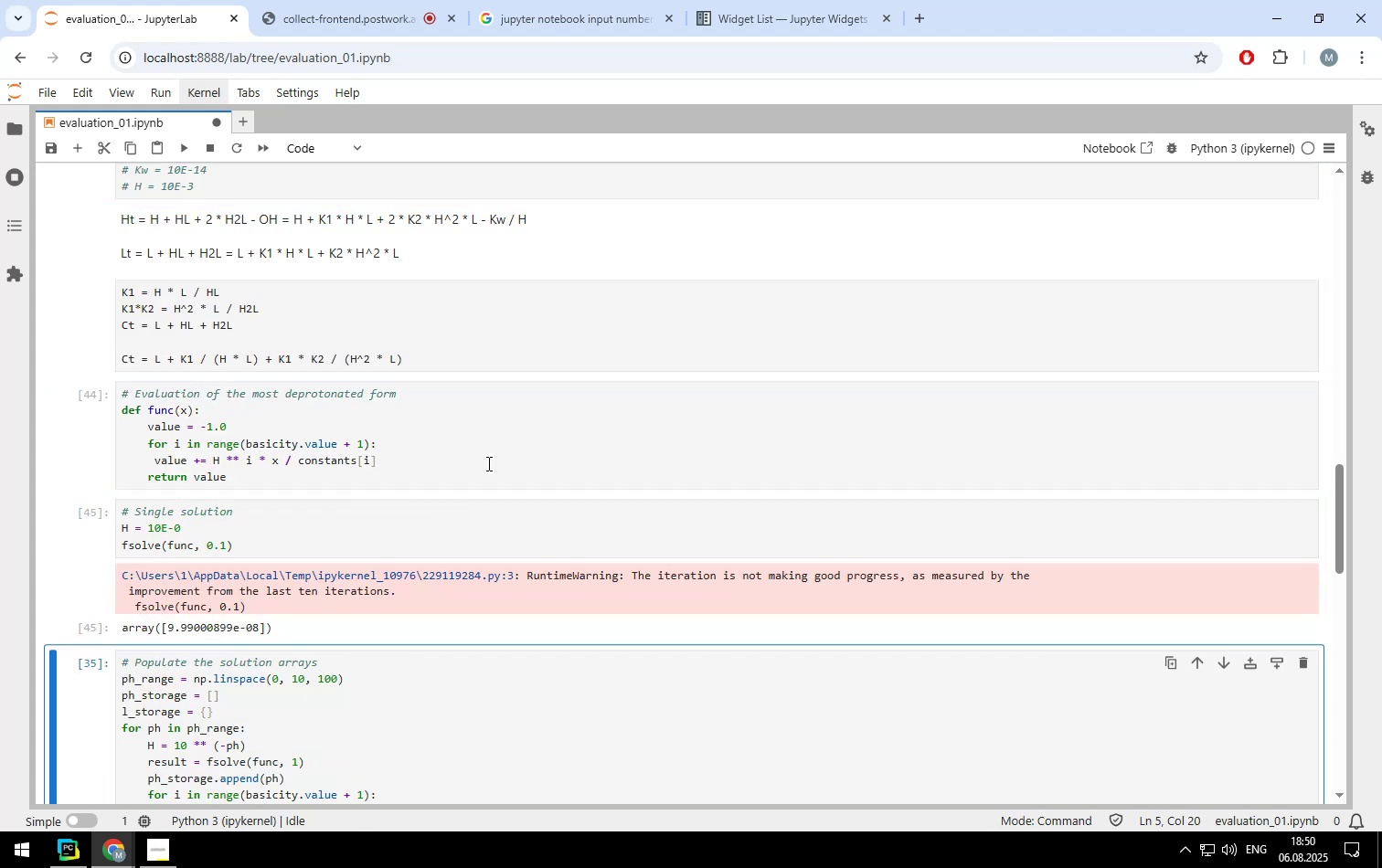 
scroll: coordinate [489, 468], scroll_direction: down, amount: 2.0
 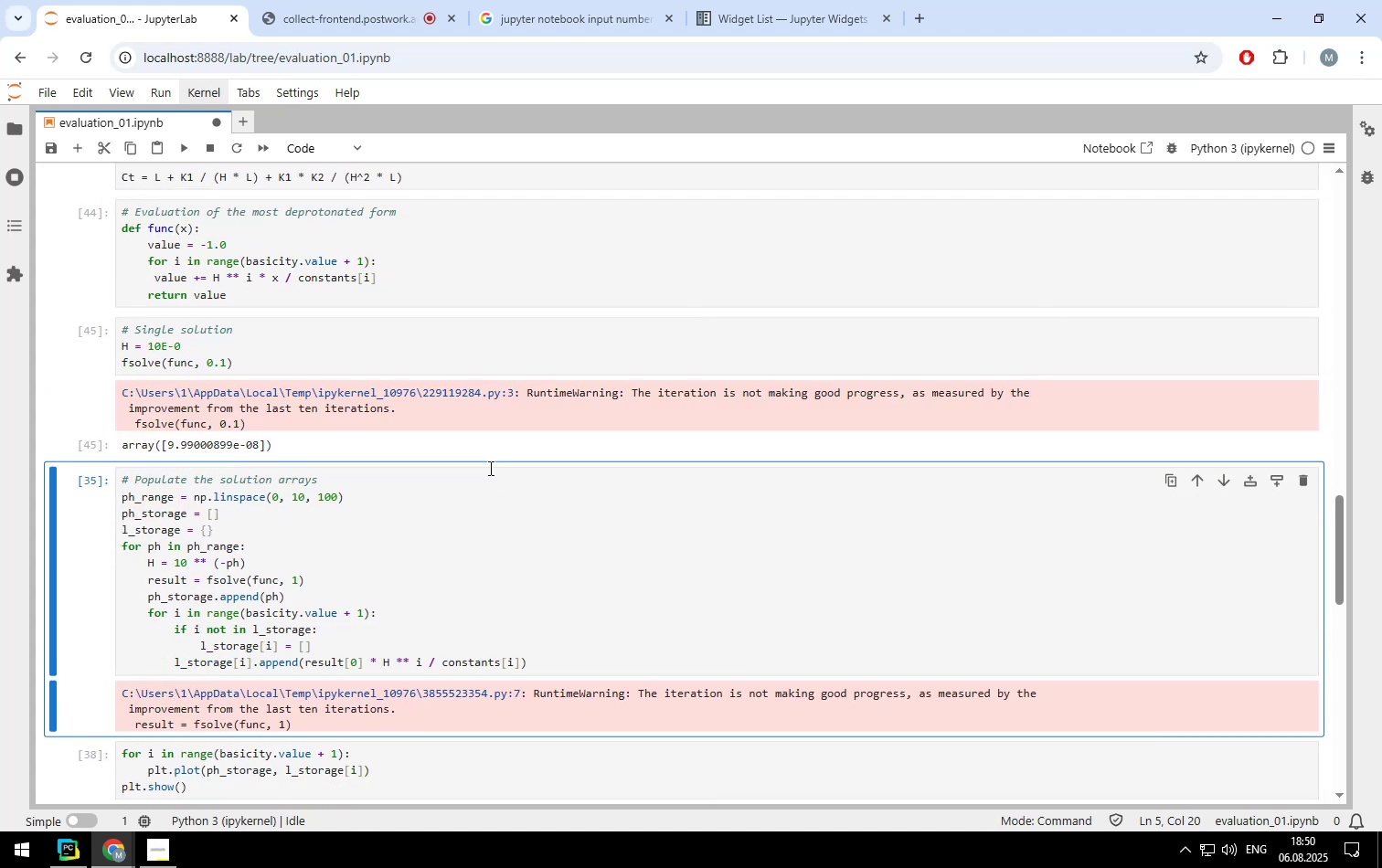 
key(Shift+ShiftLeft)
 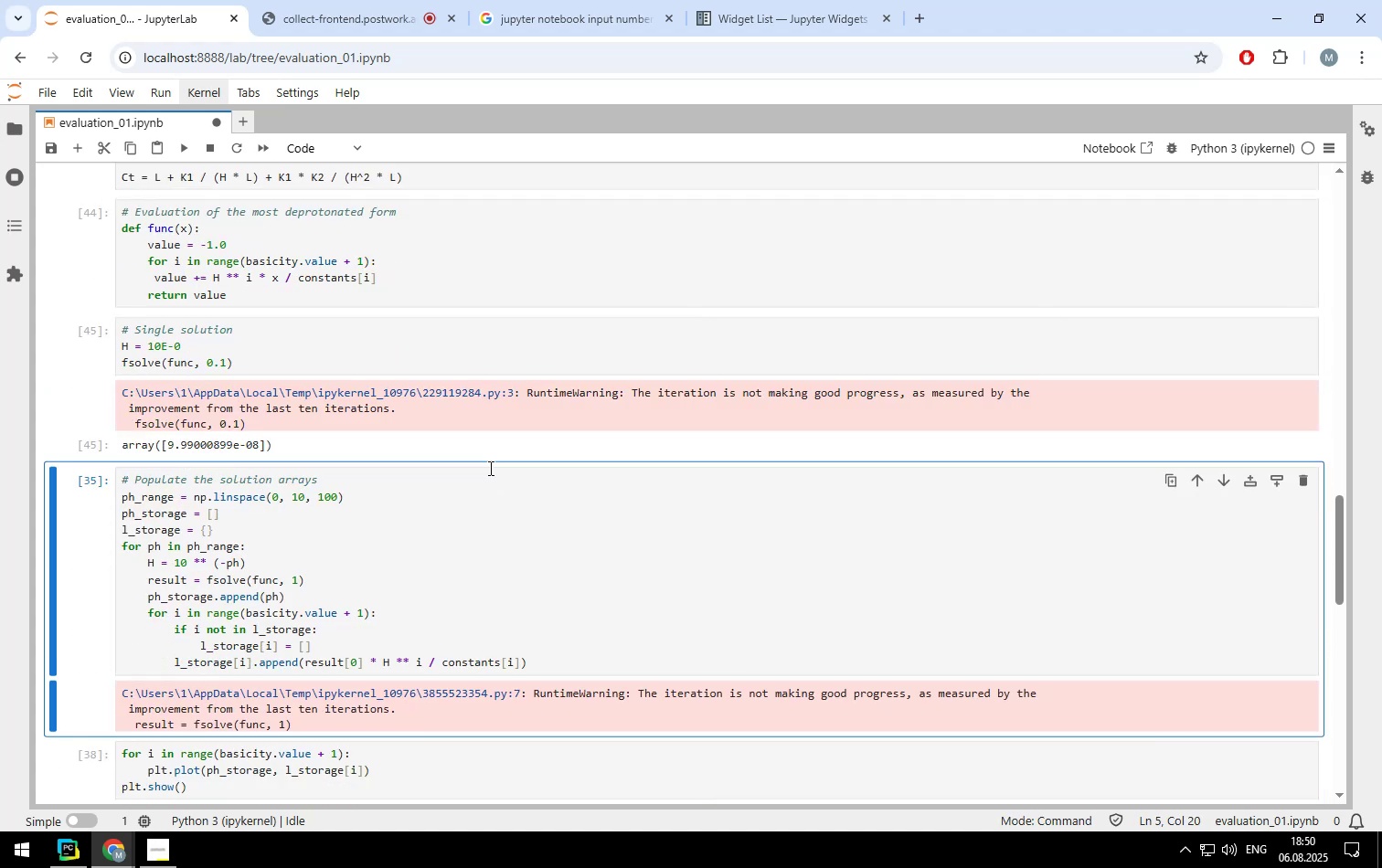 
key(Shift+Enter)
 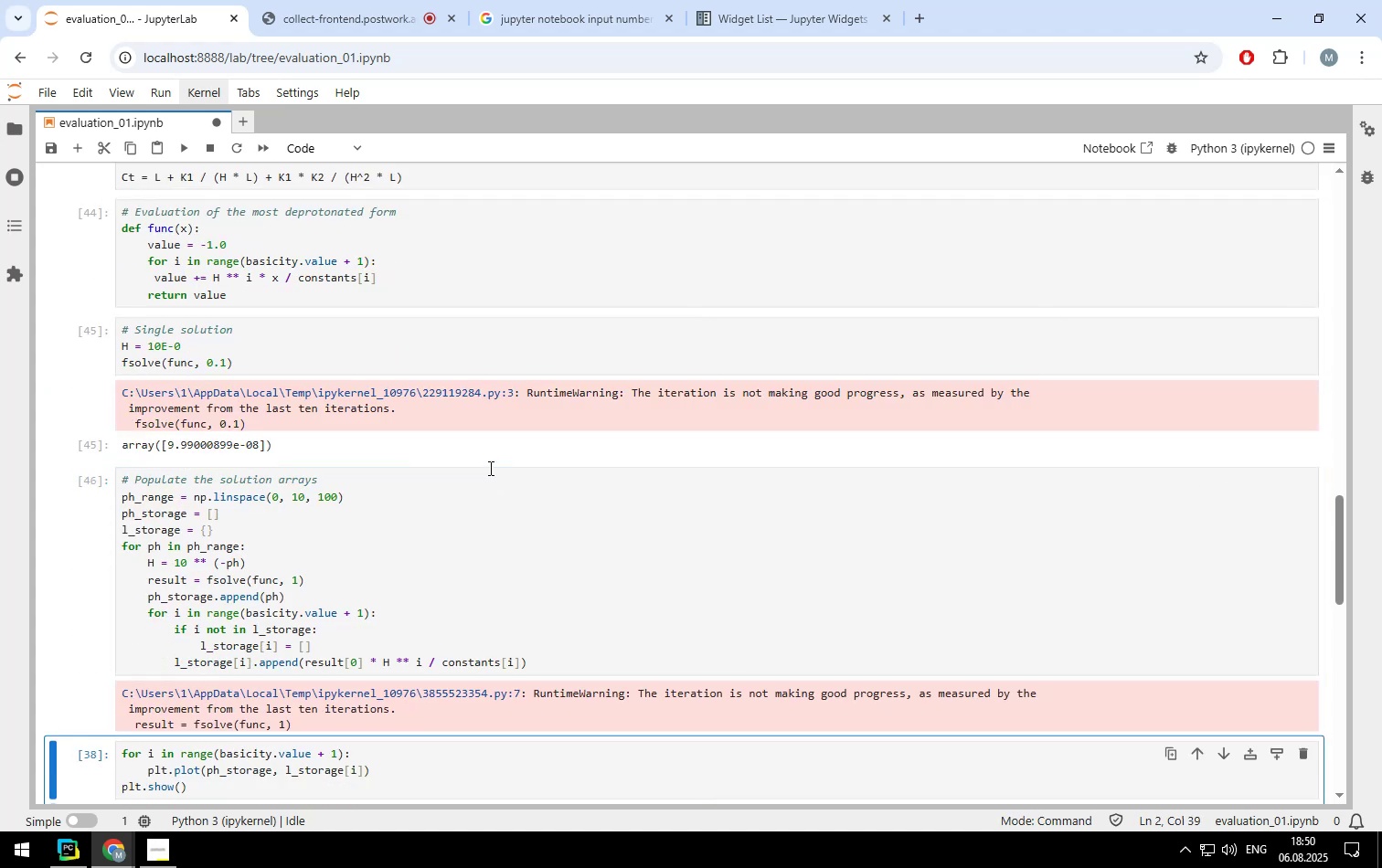 
scroll: coordinate [489, 468], scroll_direction: down, amount: 1.0
 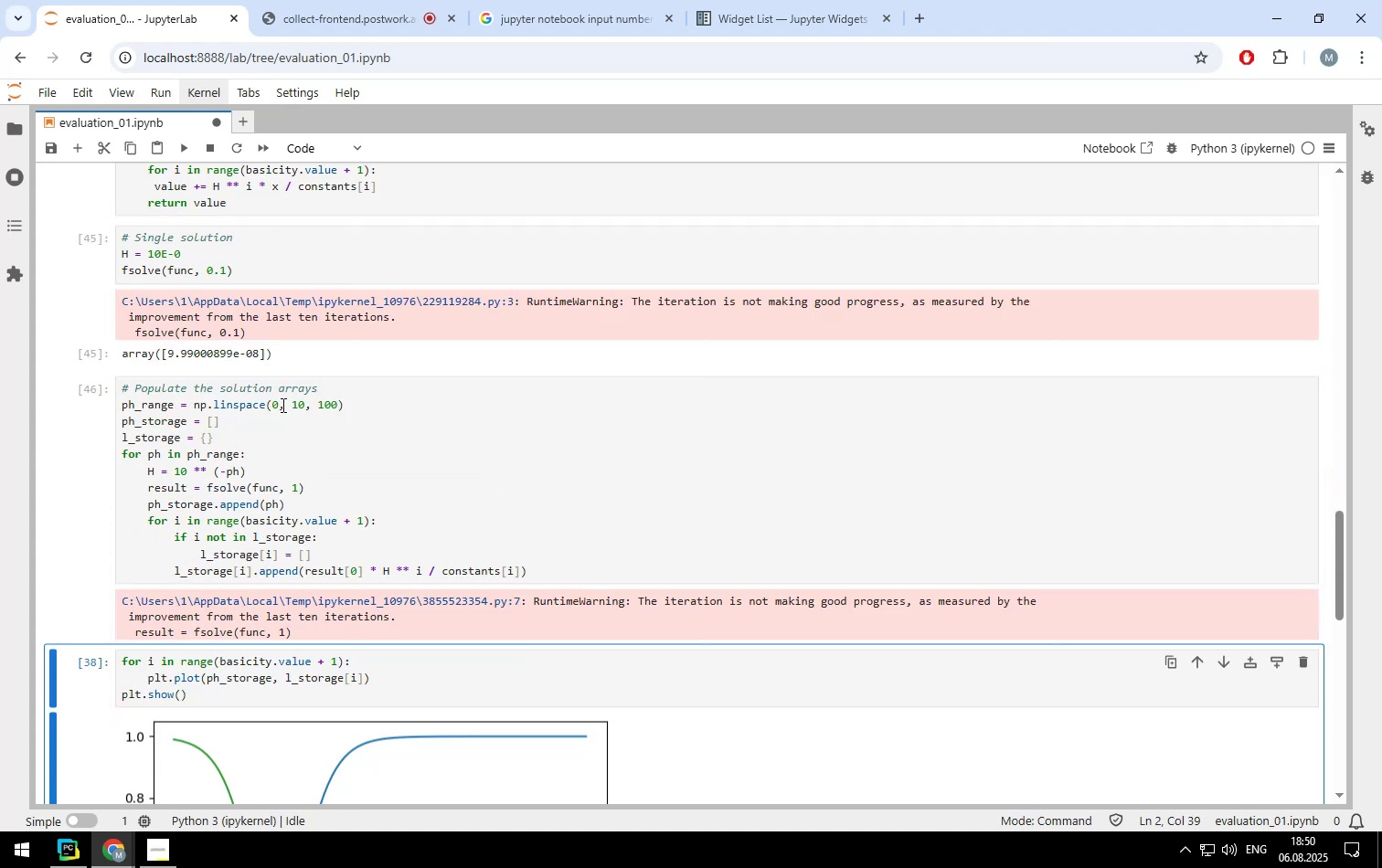 
left_click([280, 404])
 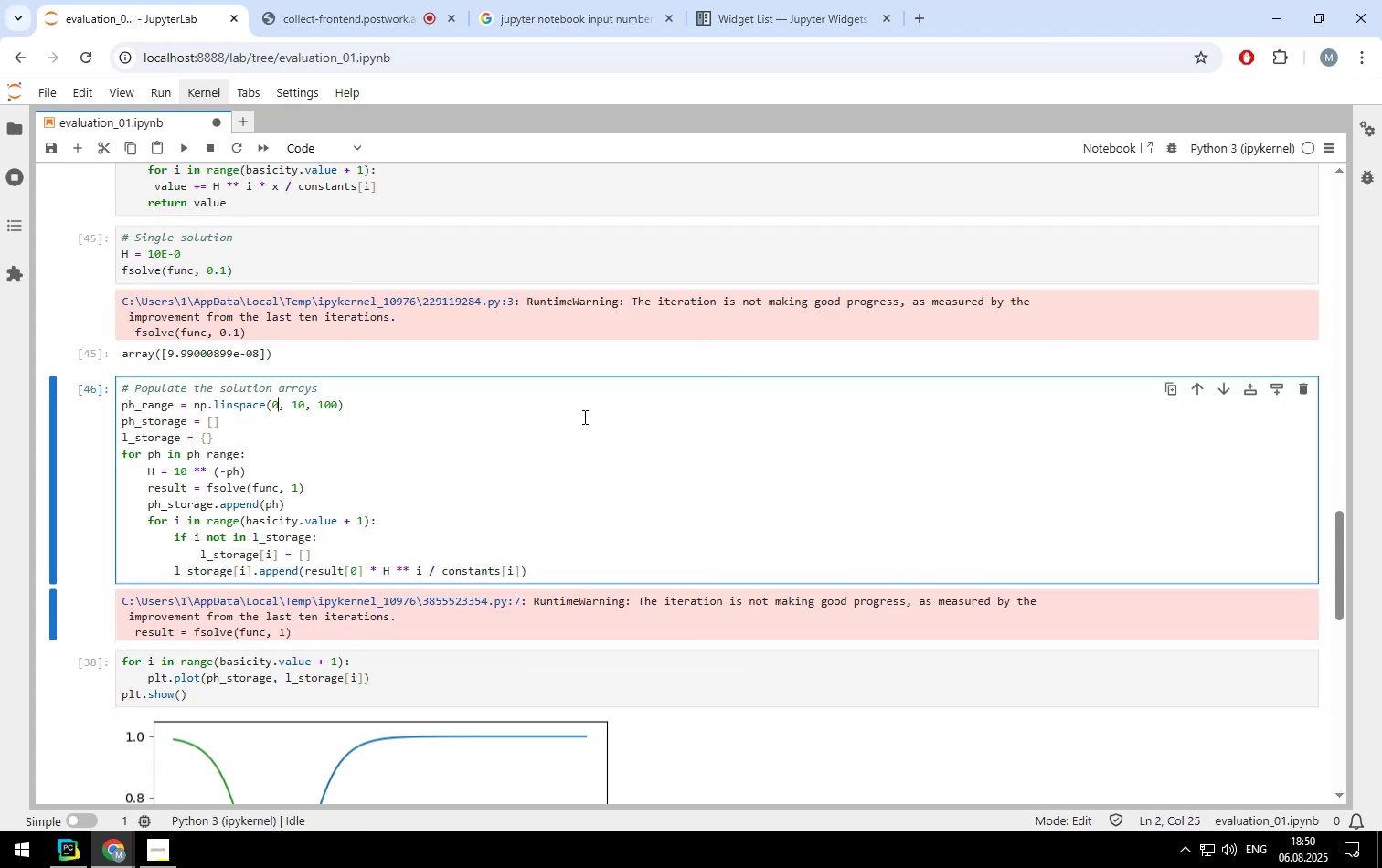 
key(Backspace)
type(PK_<M)
key(Backspace)
key(Backspace)
type(MIN)
 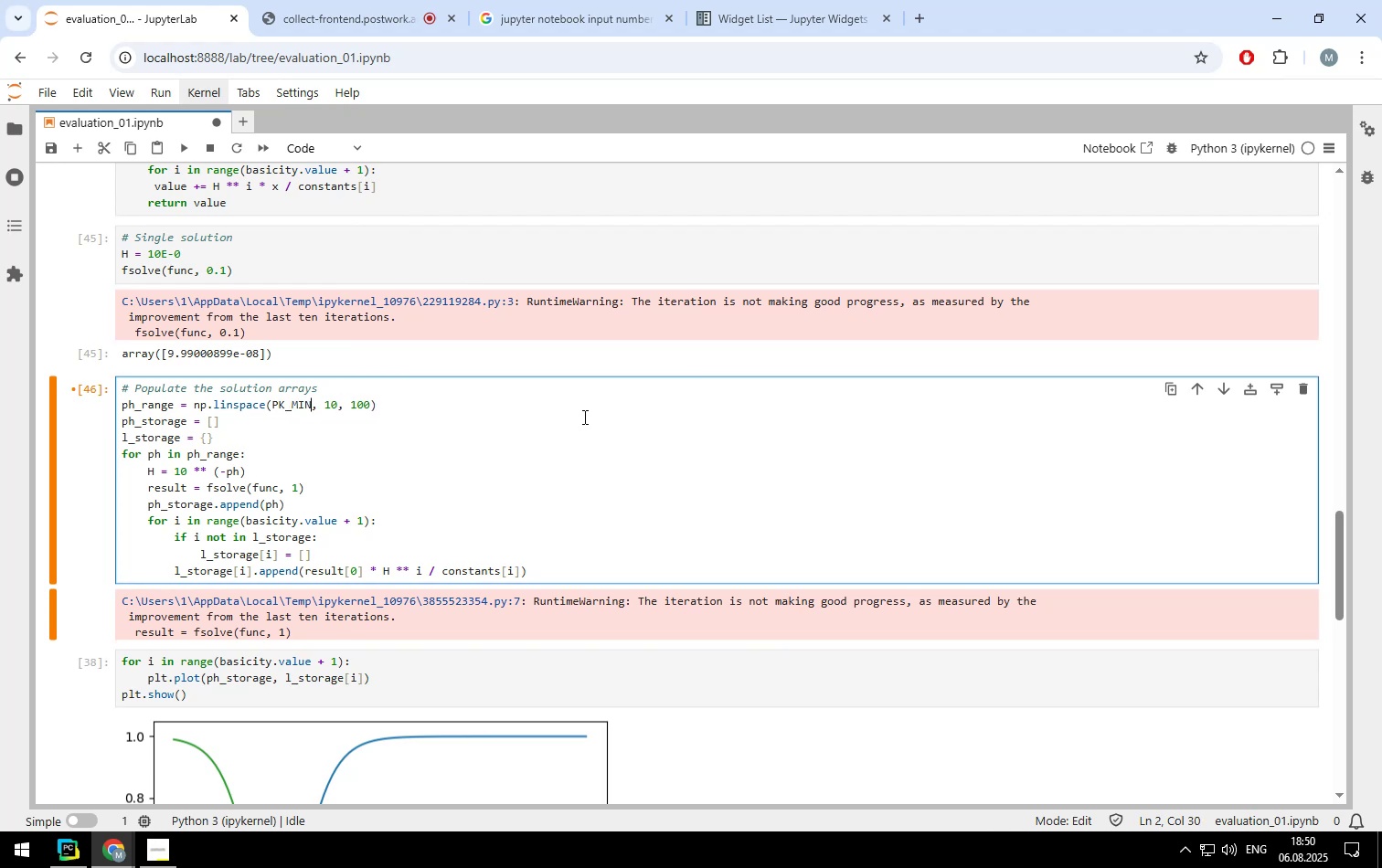 
key(ArrowRight)
 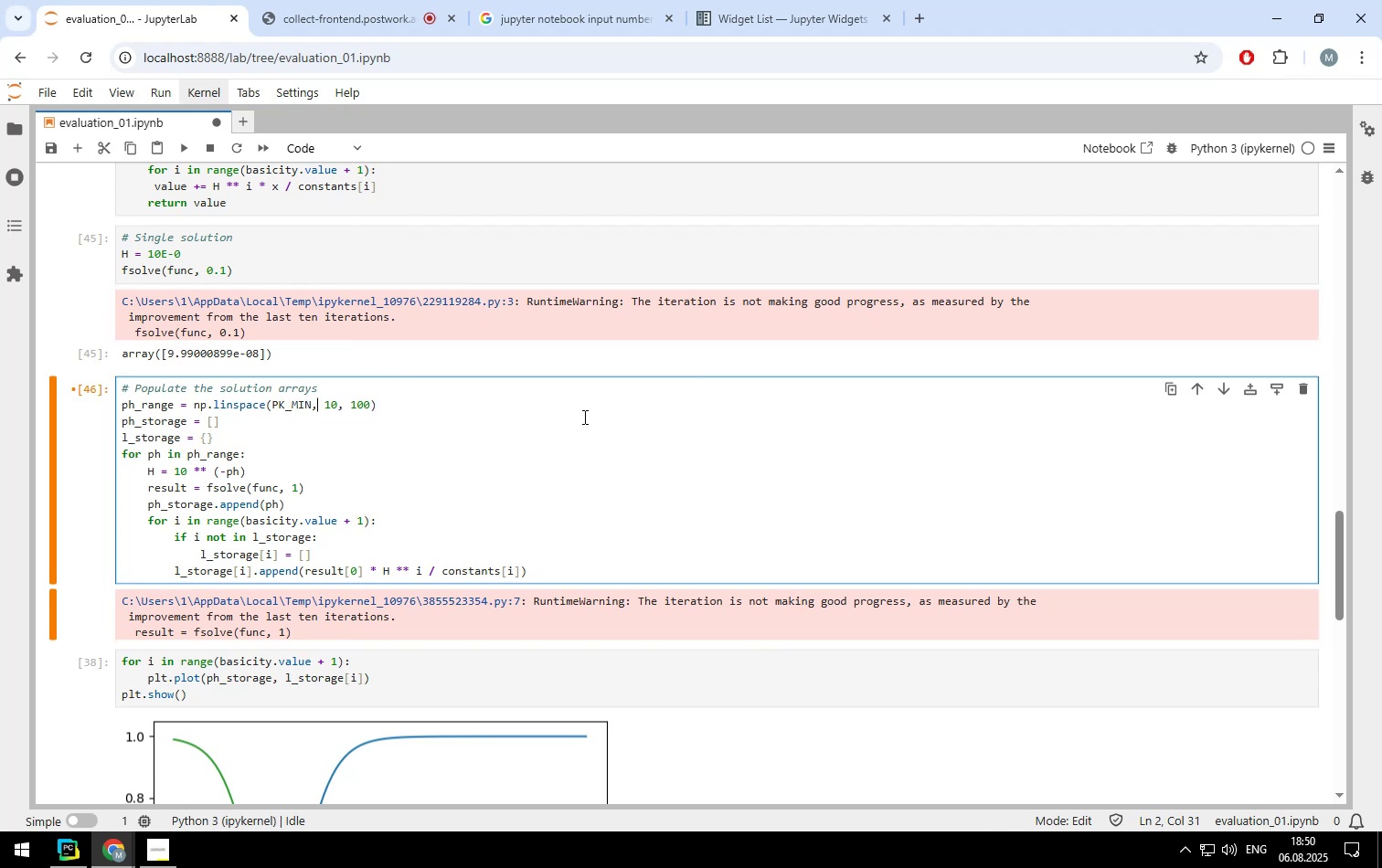 
key(ArrowRight)
 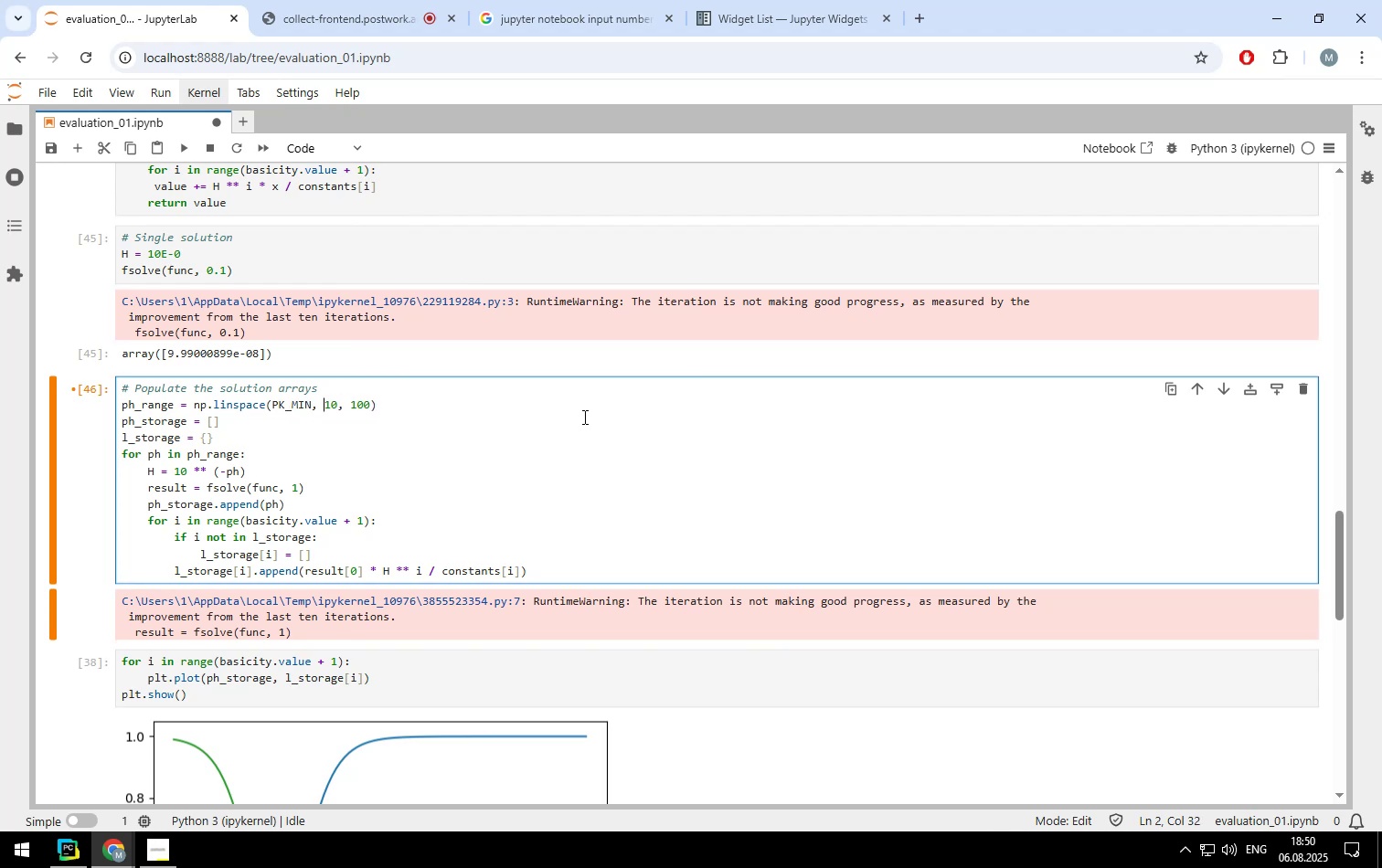 
key(ArrowRight)
 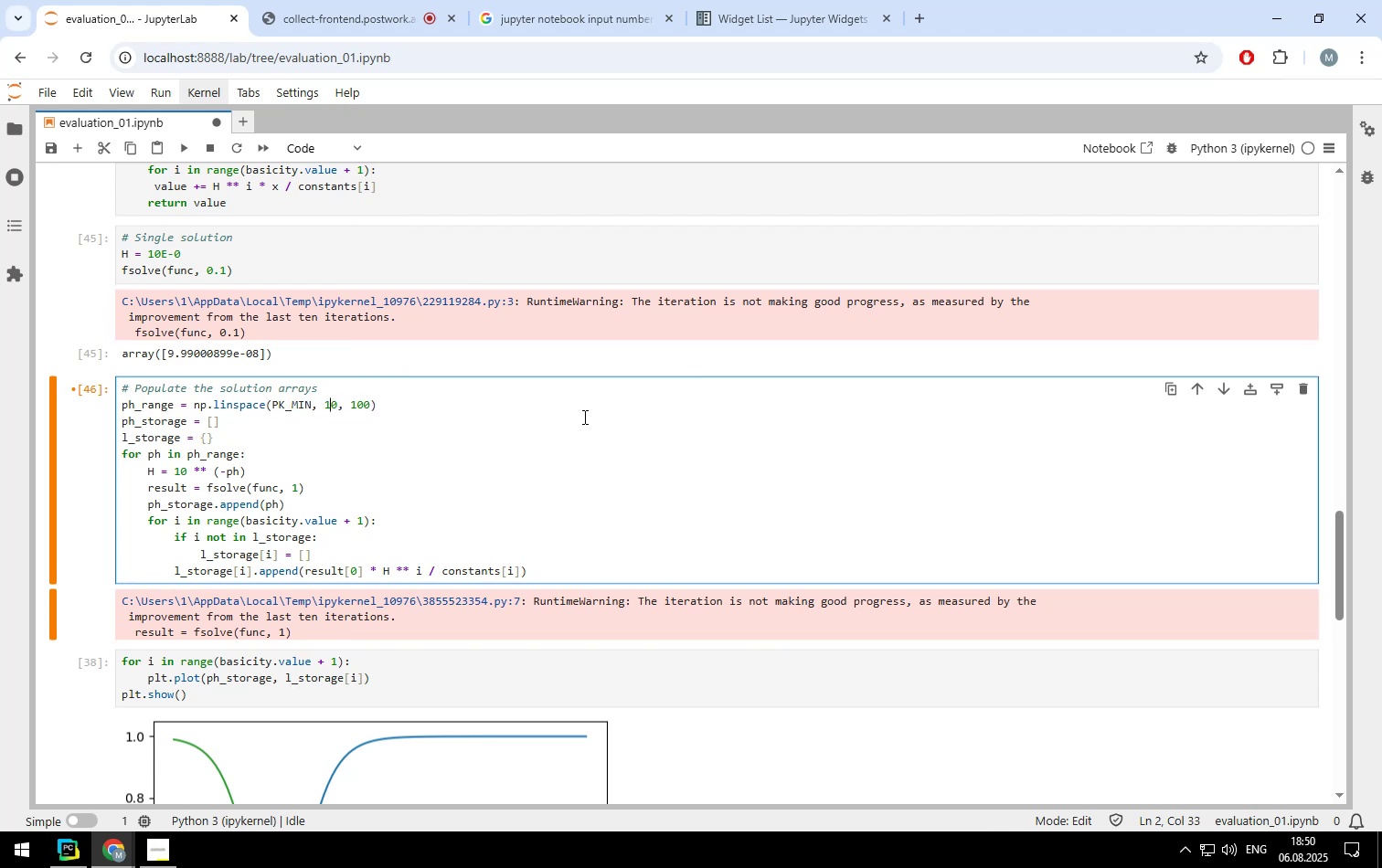 
key(ArrowRight)
 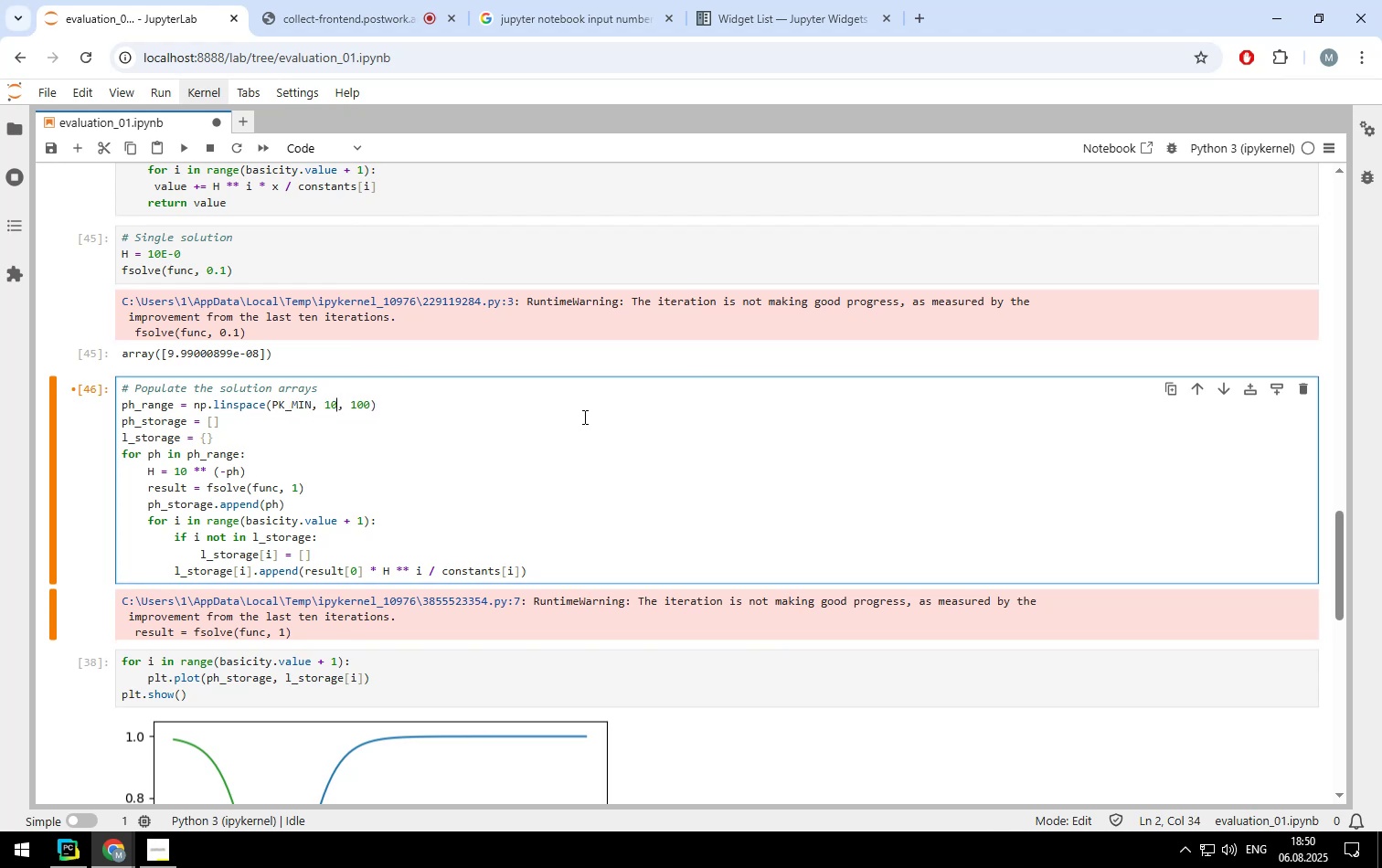 
key(Backspace)
key(Backspace)
type(PK_MAX)
 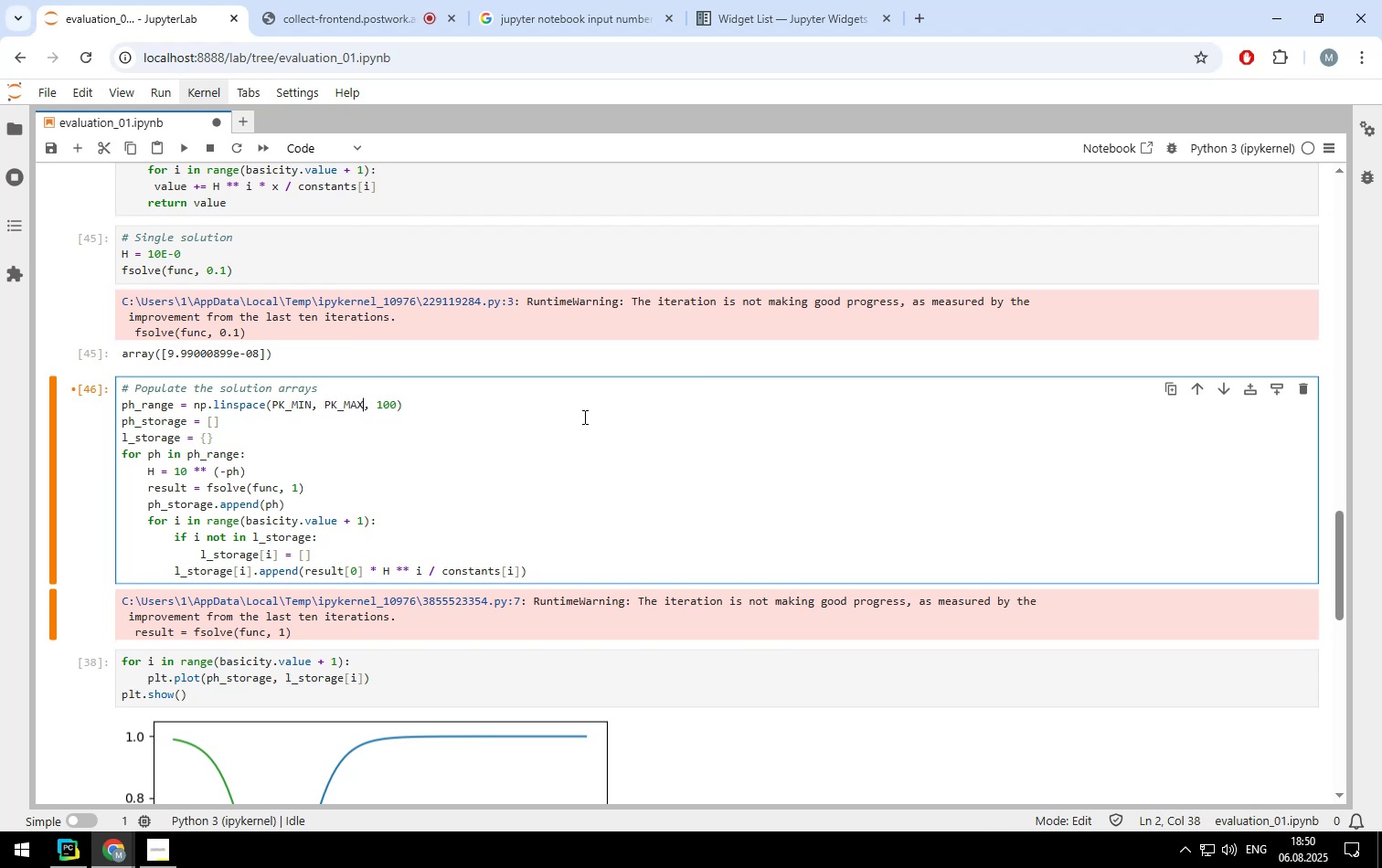 
 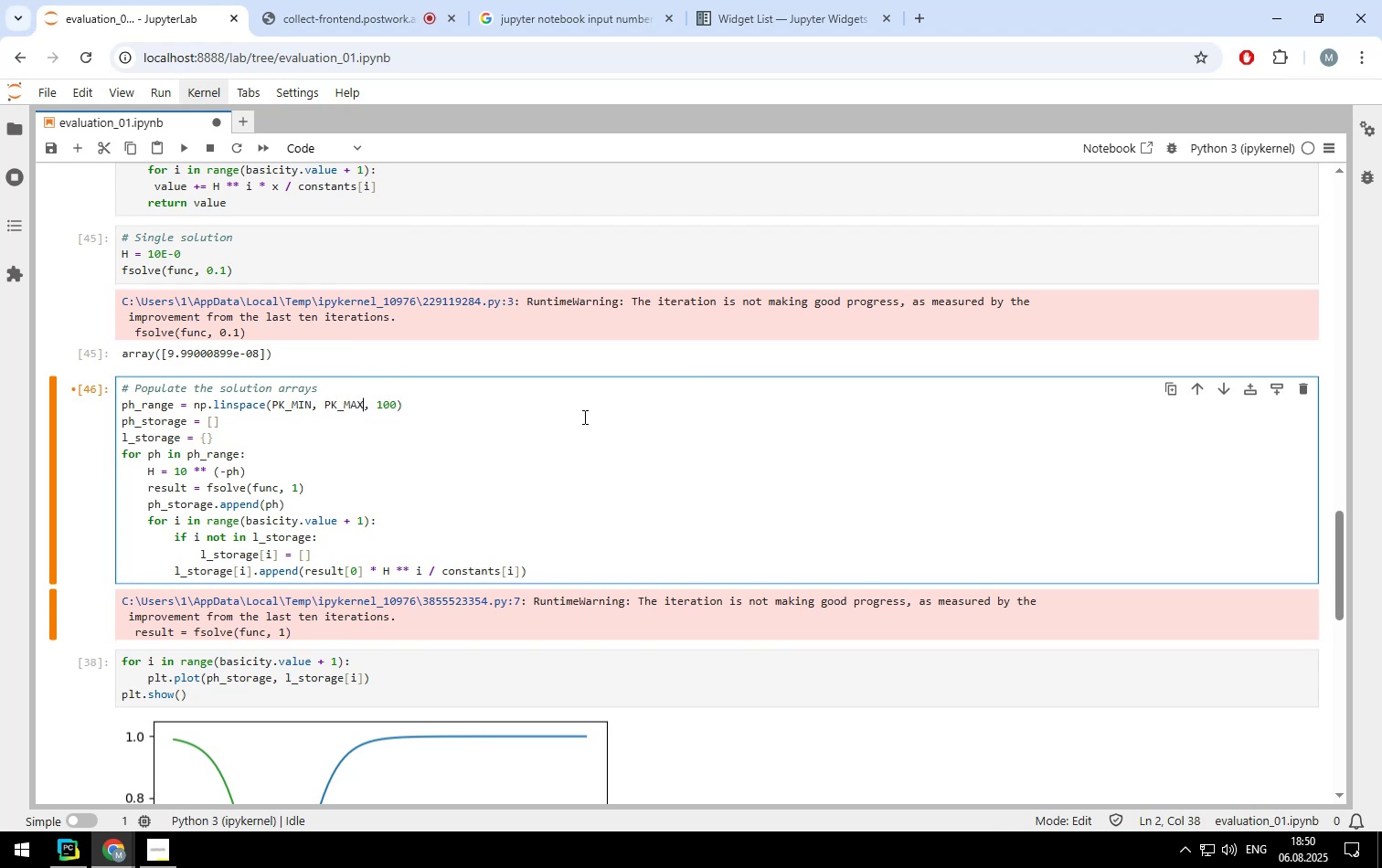 
key(ArrowRight)
 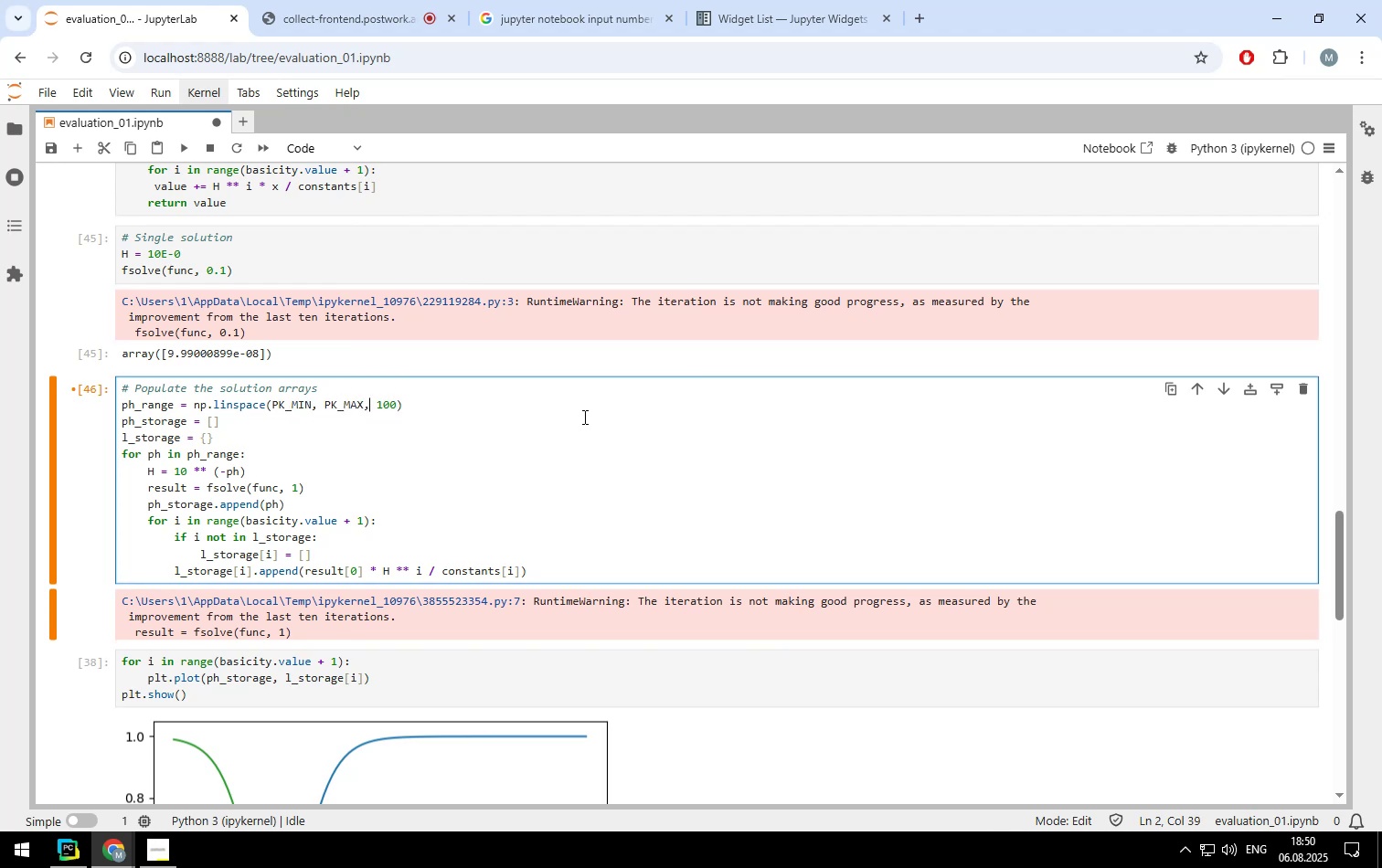 
key(ArrowRight)
 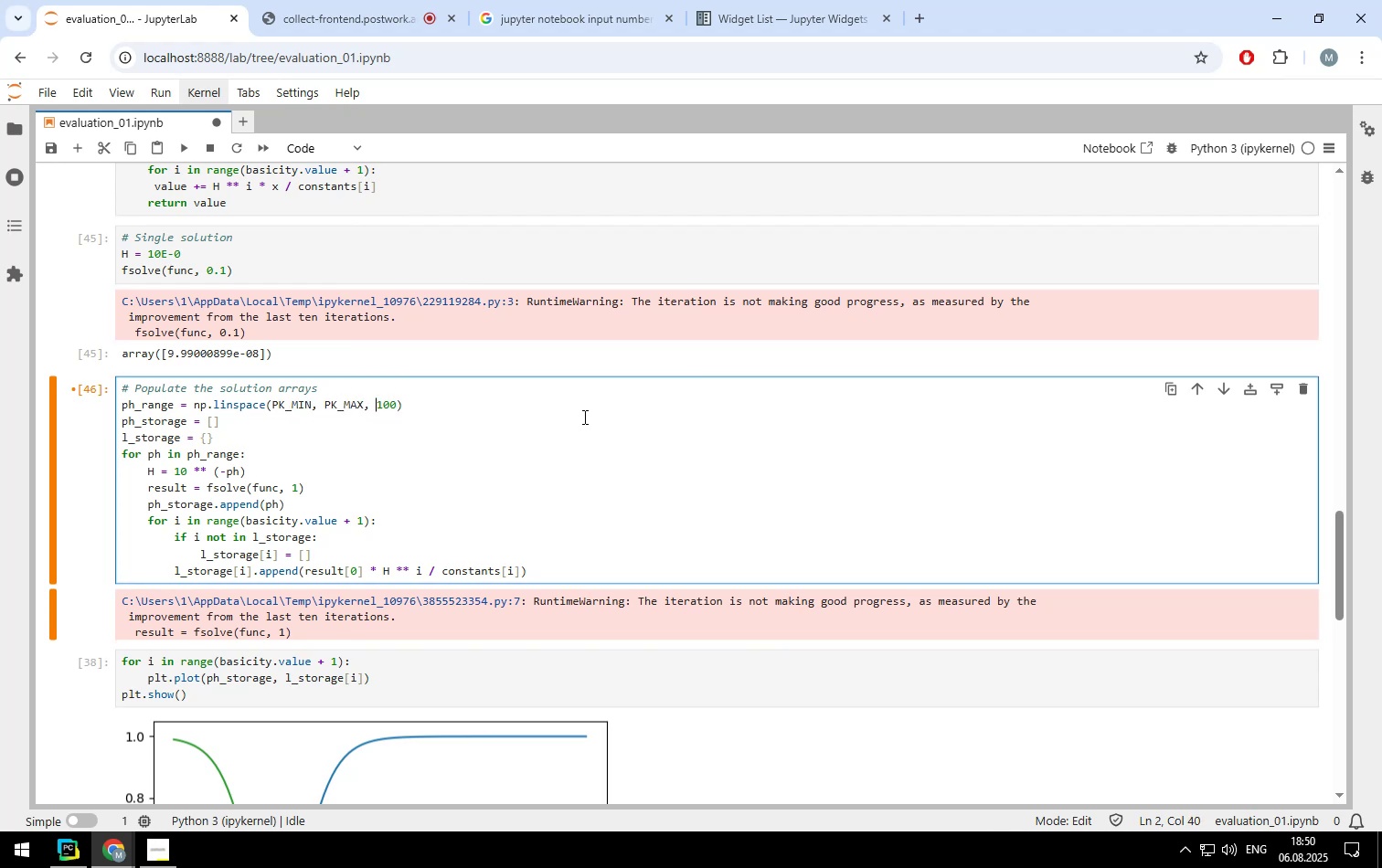 
key(ArrowRight)
 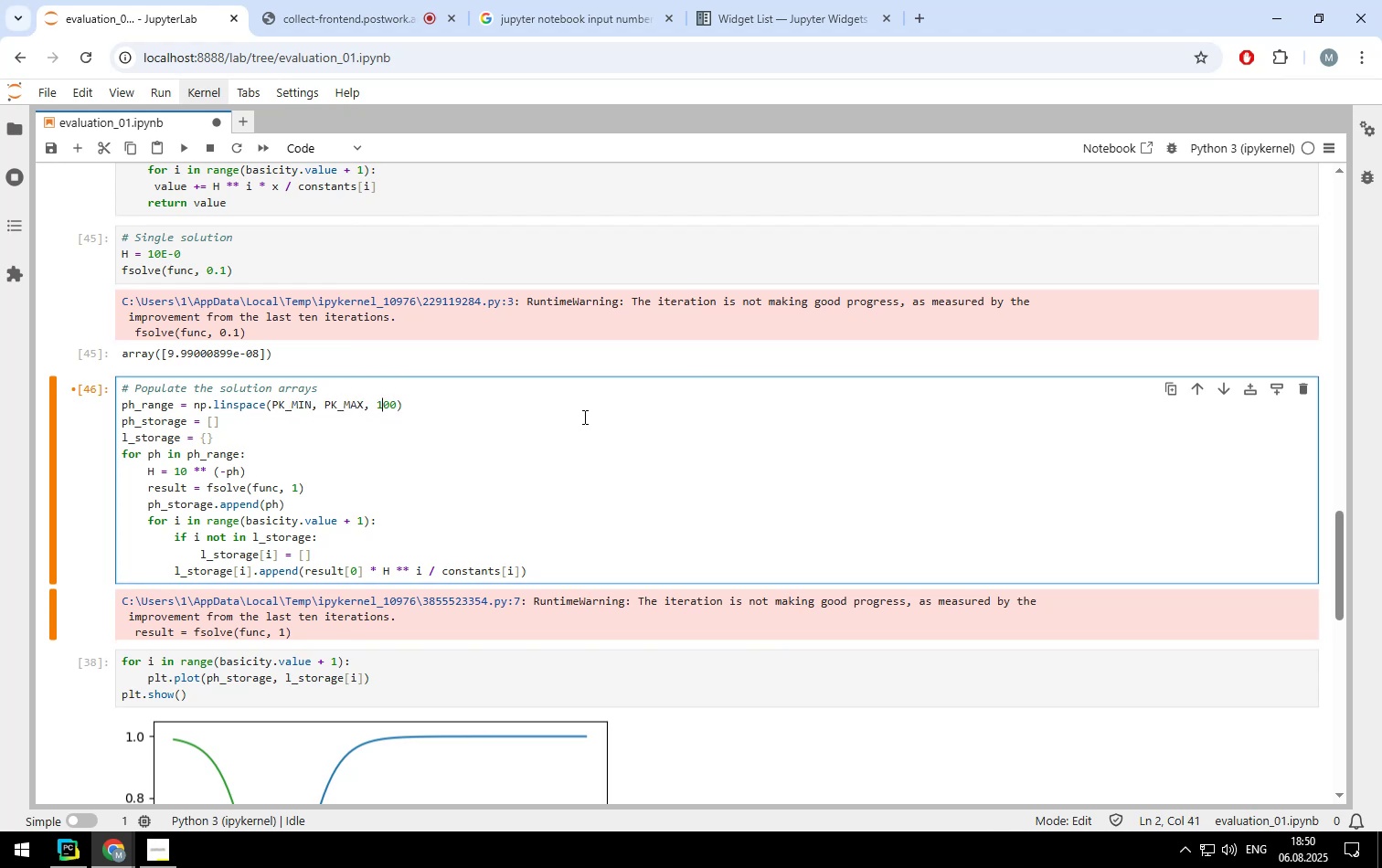 
key(ArrowRight)
 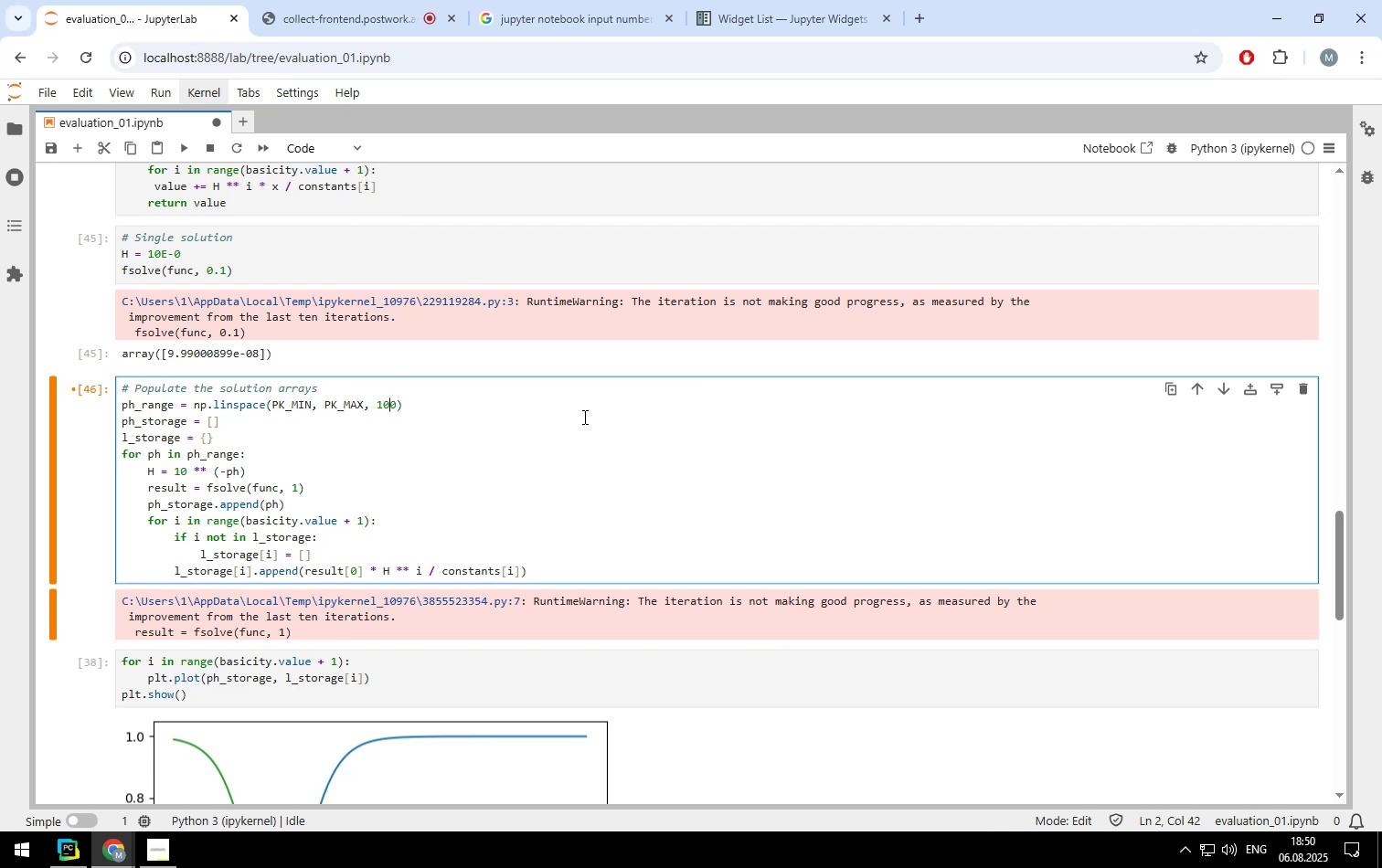 
key(ArrowRight)
 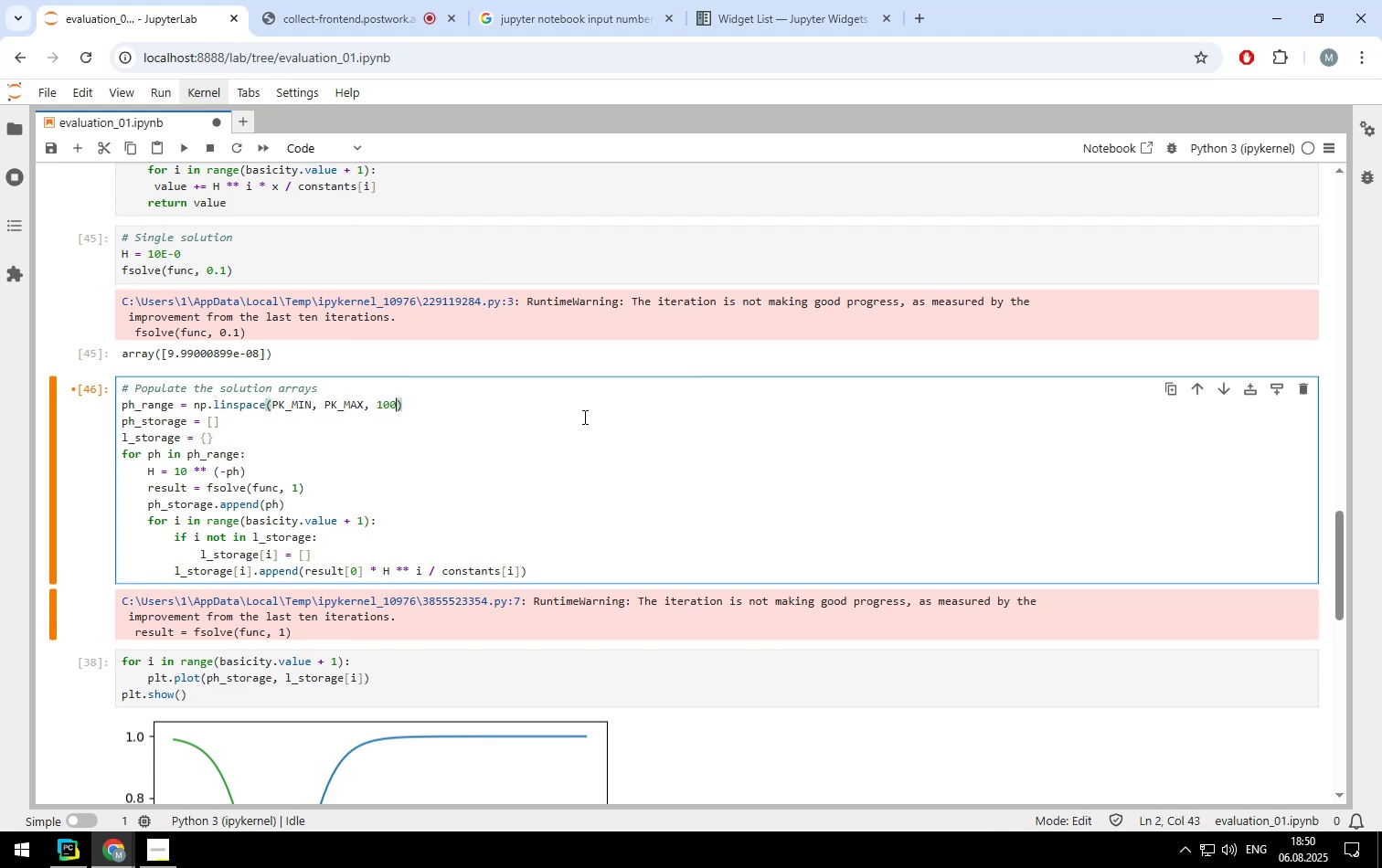 
key(Backspace)
 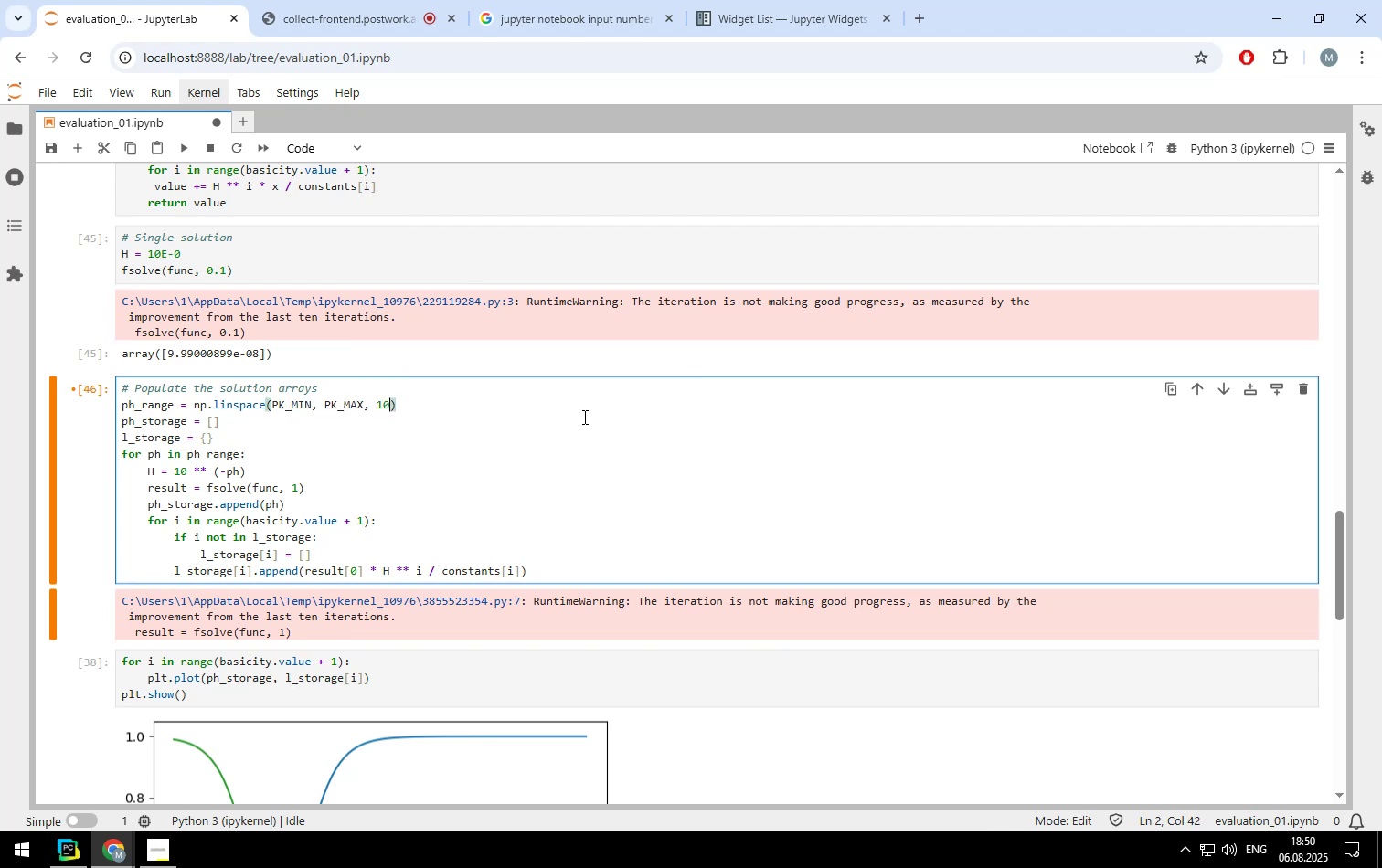 
key(Backspace)
 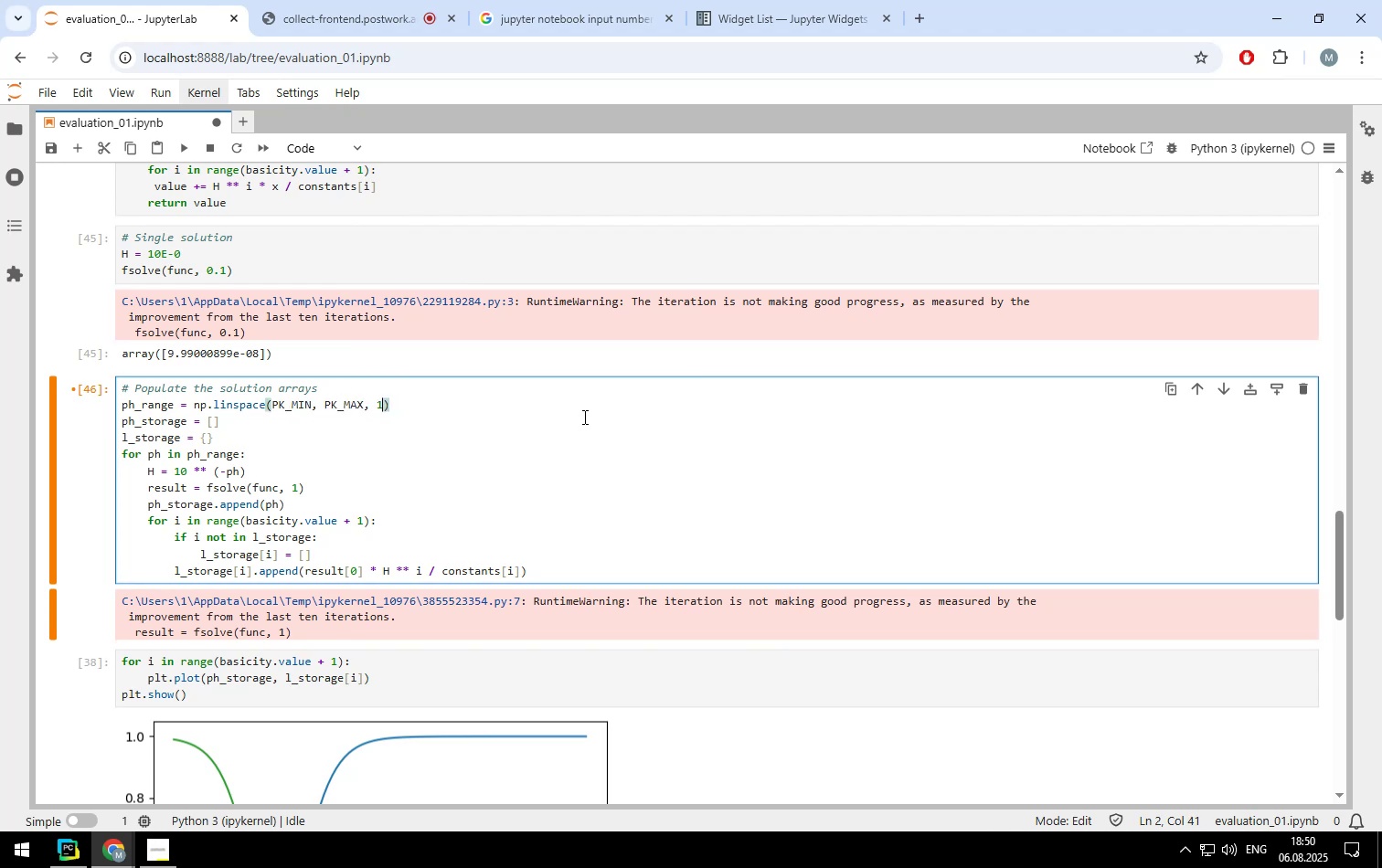 
key(Backspace)
 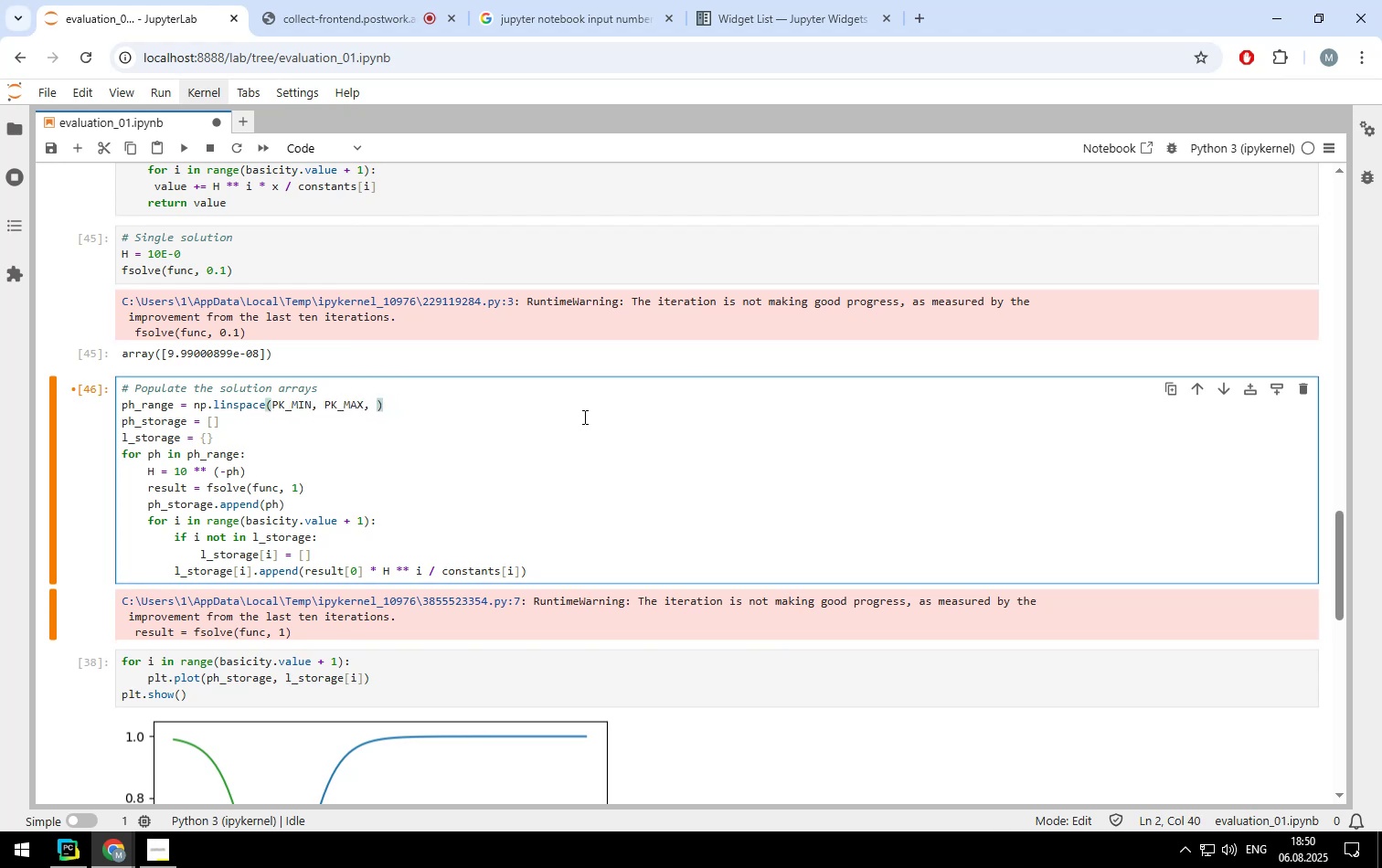 
key(Tab)
 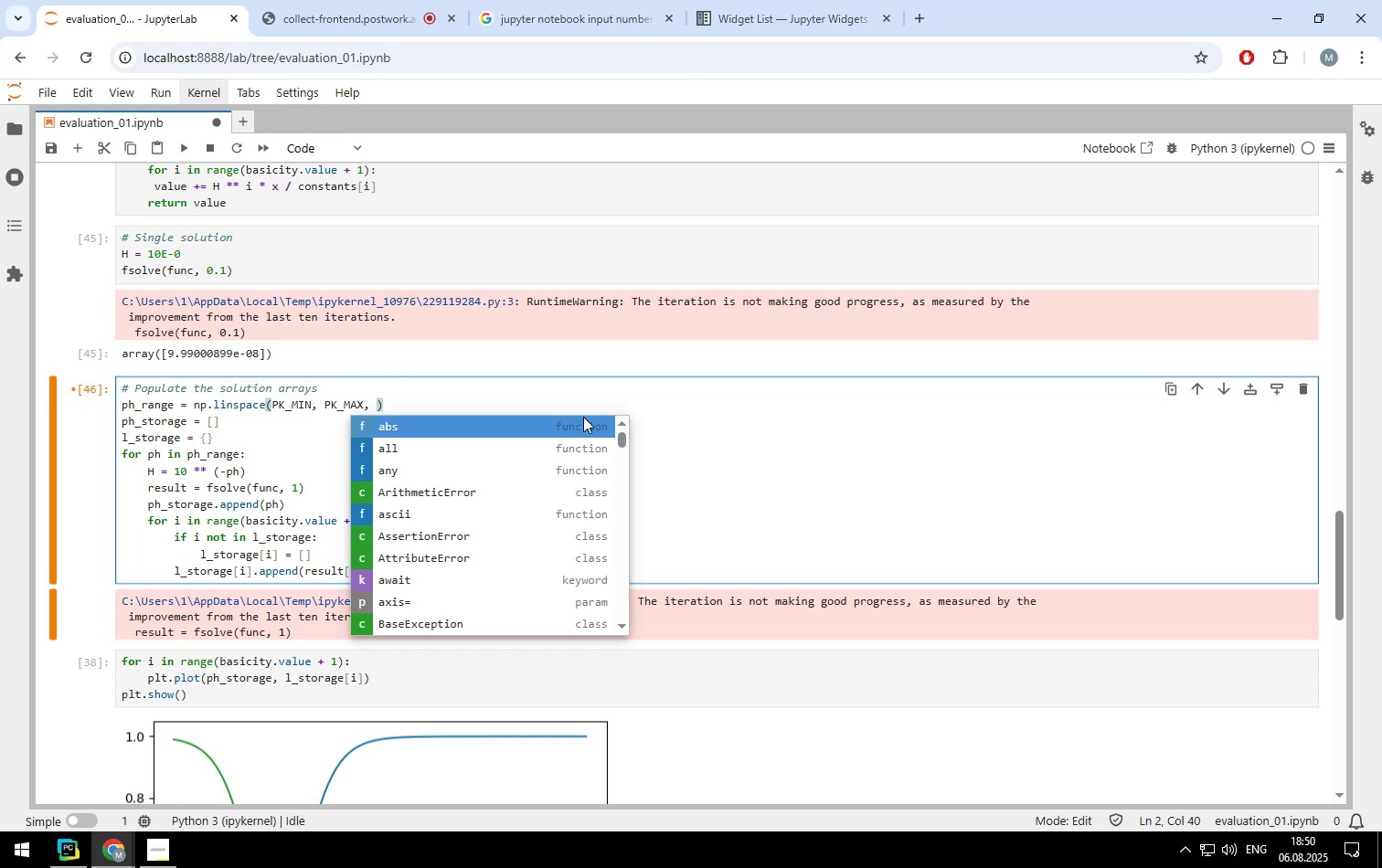 
key(ArrowDown)
 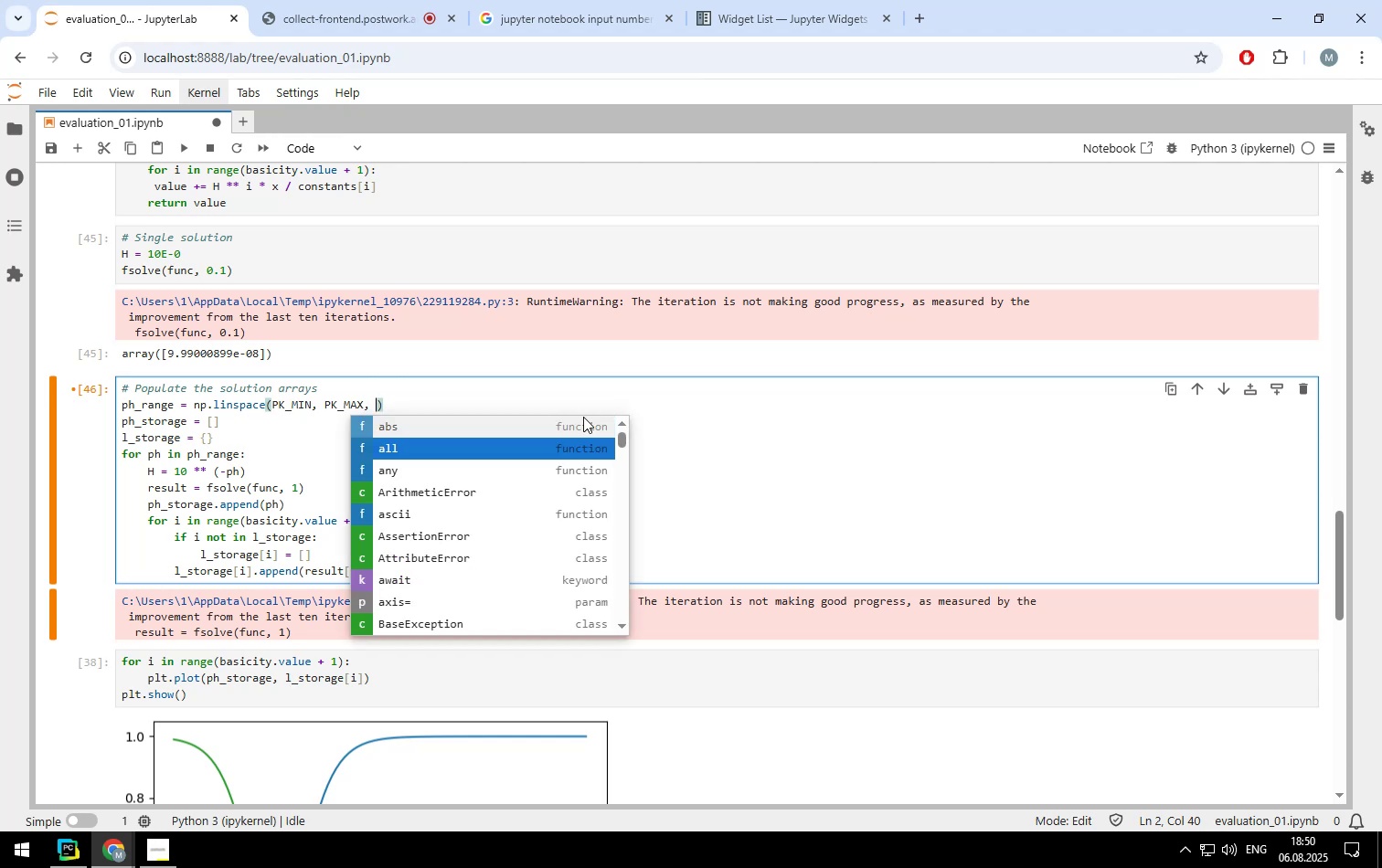 
key(ArrowDown)
 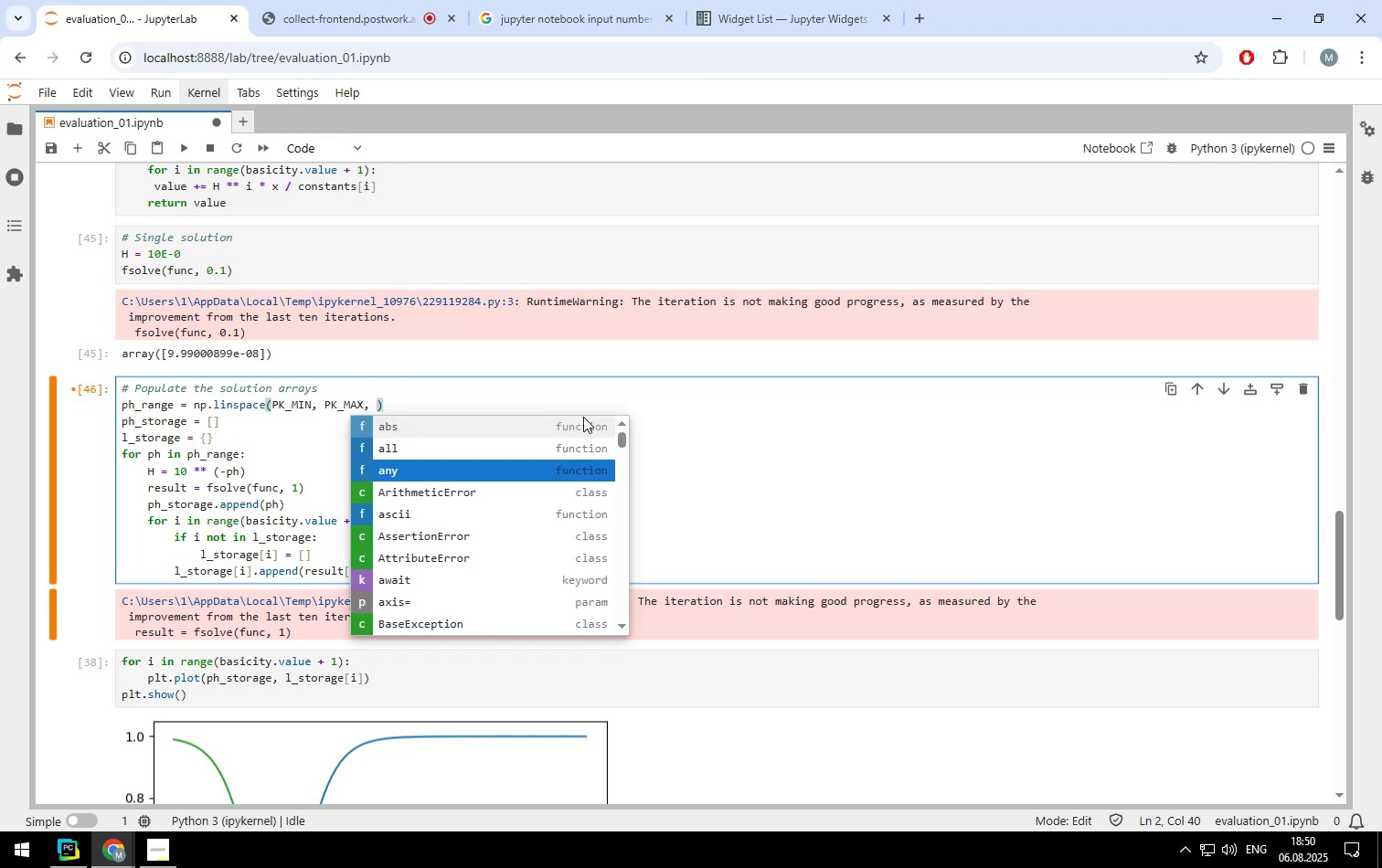 
hold_key(key=ArrowDown, duration=0.98)
 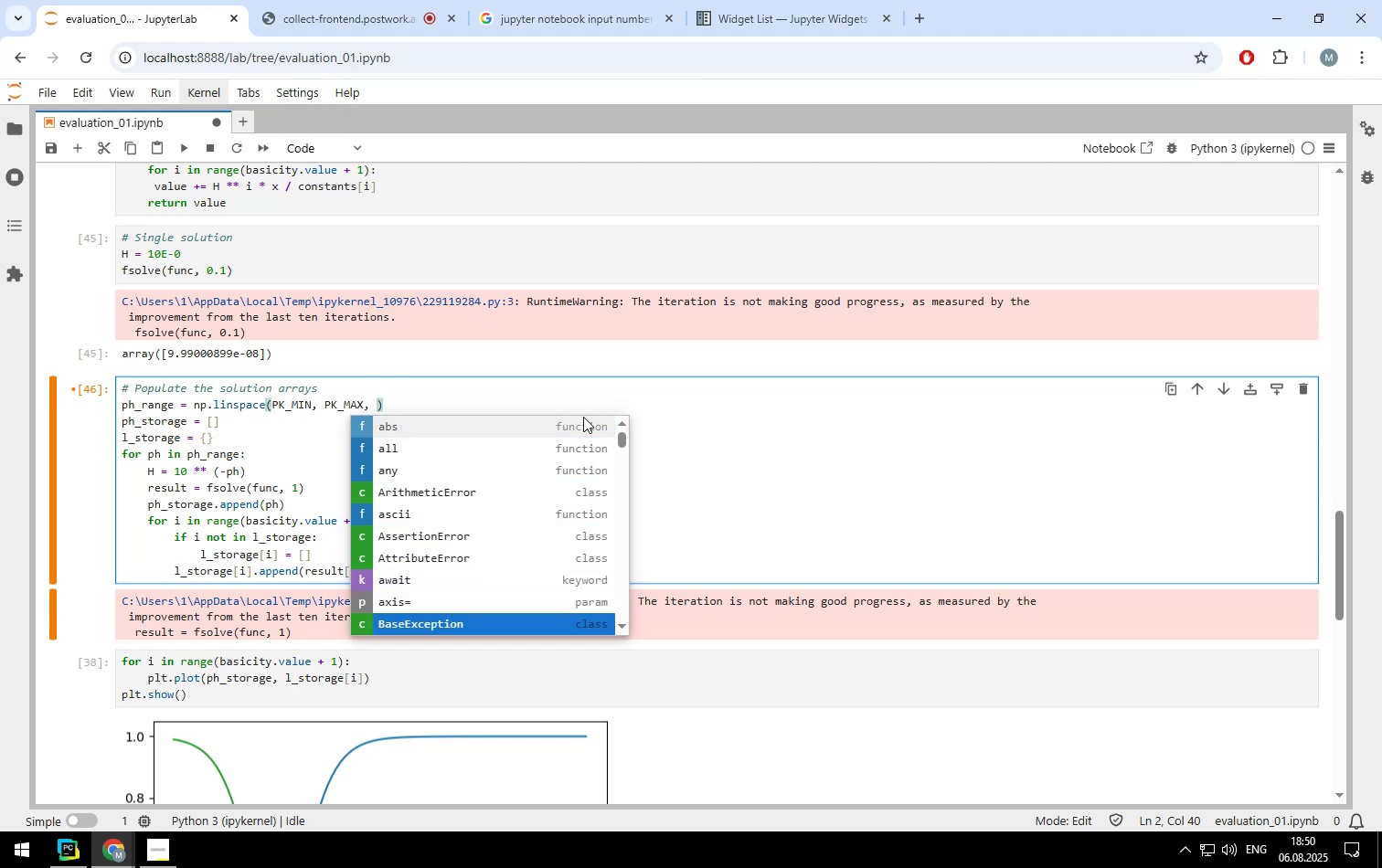 
key(ArrowDown)
 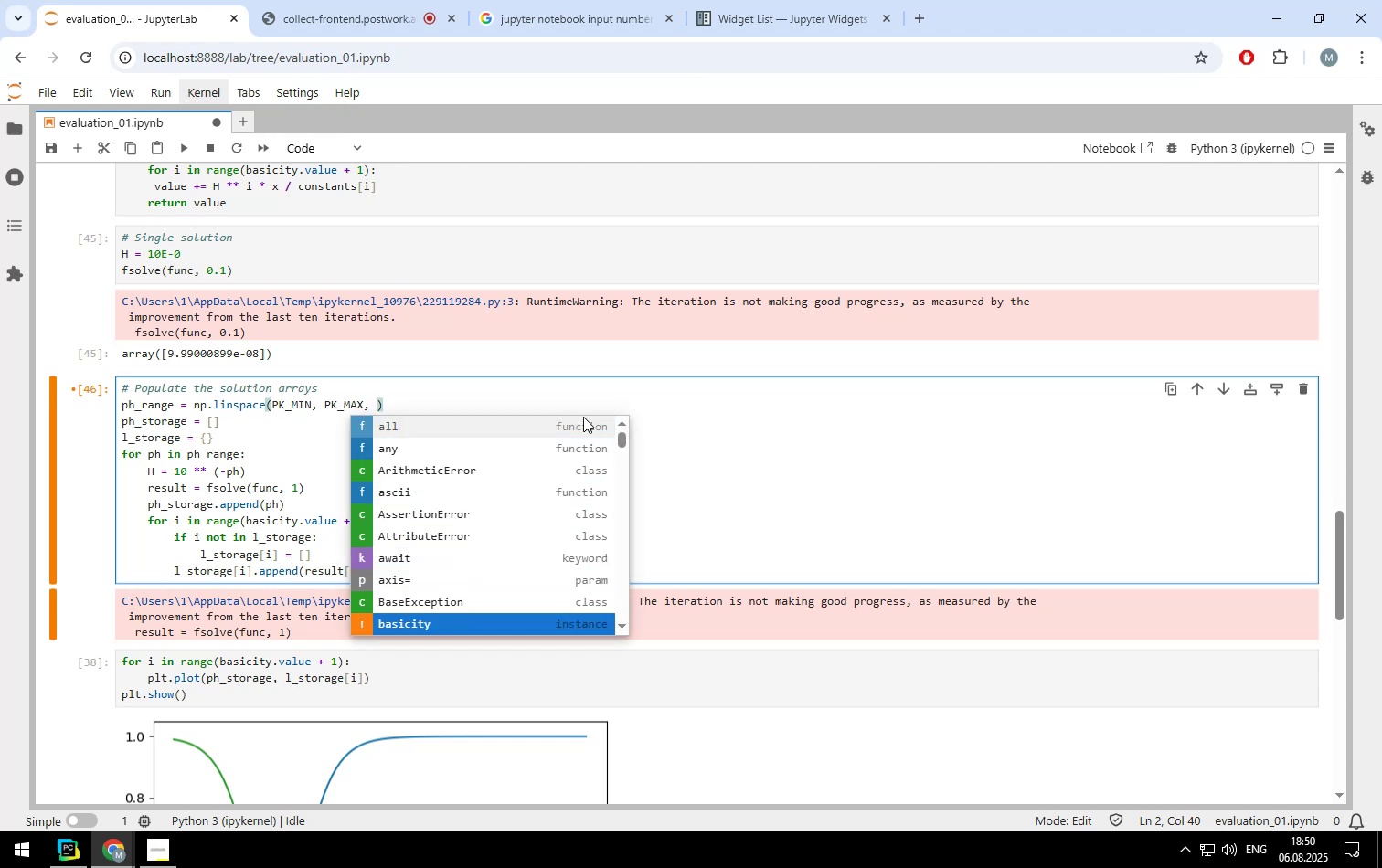 
key(ArrowDown)
 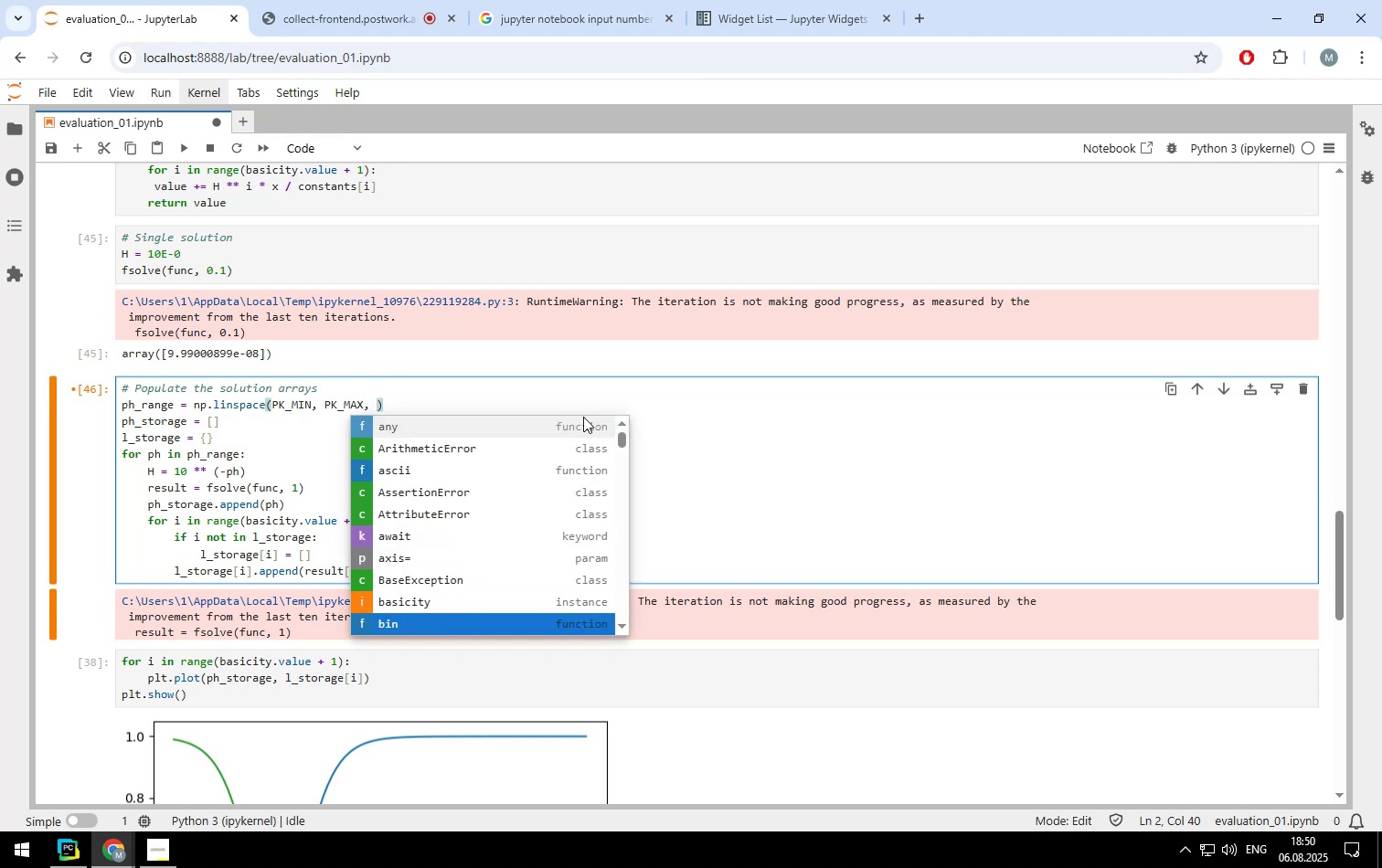 
key(ArrowDown)
 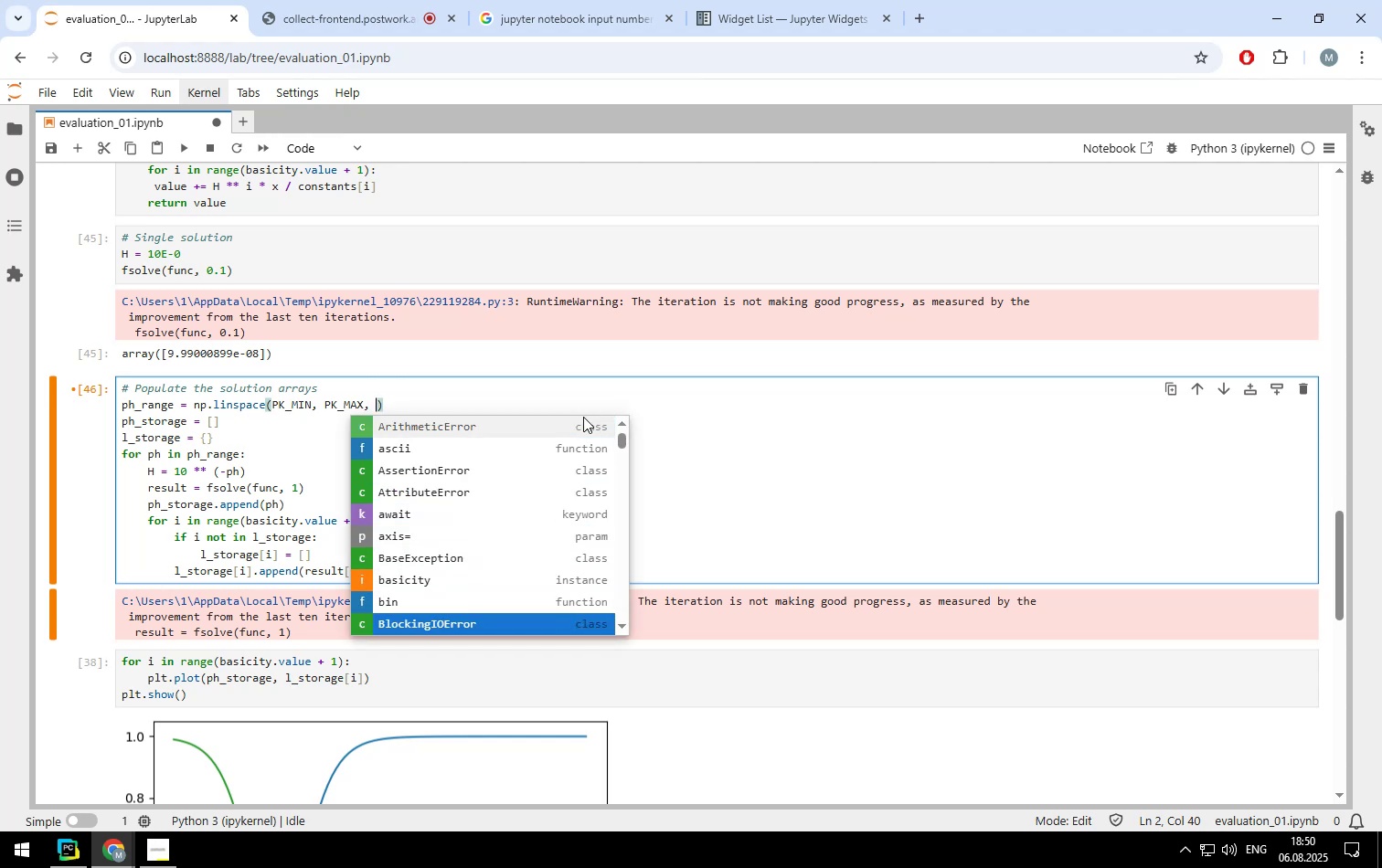 
key(ArrowDown)
 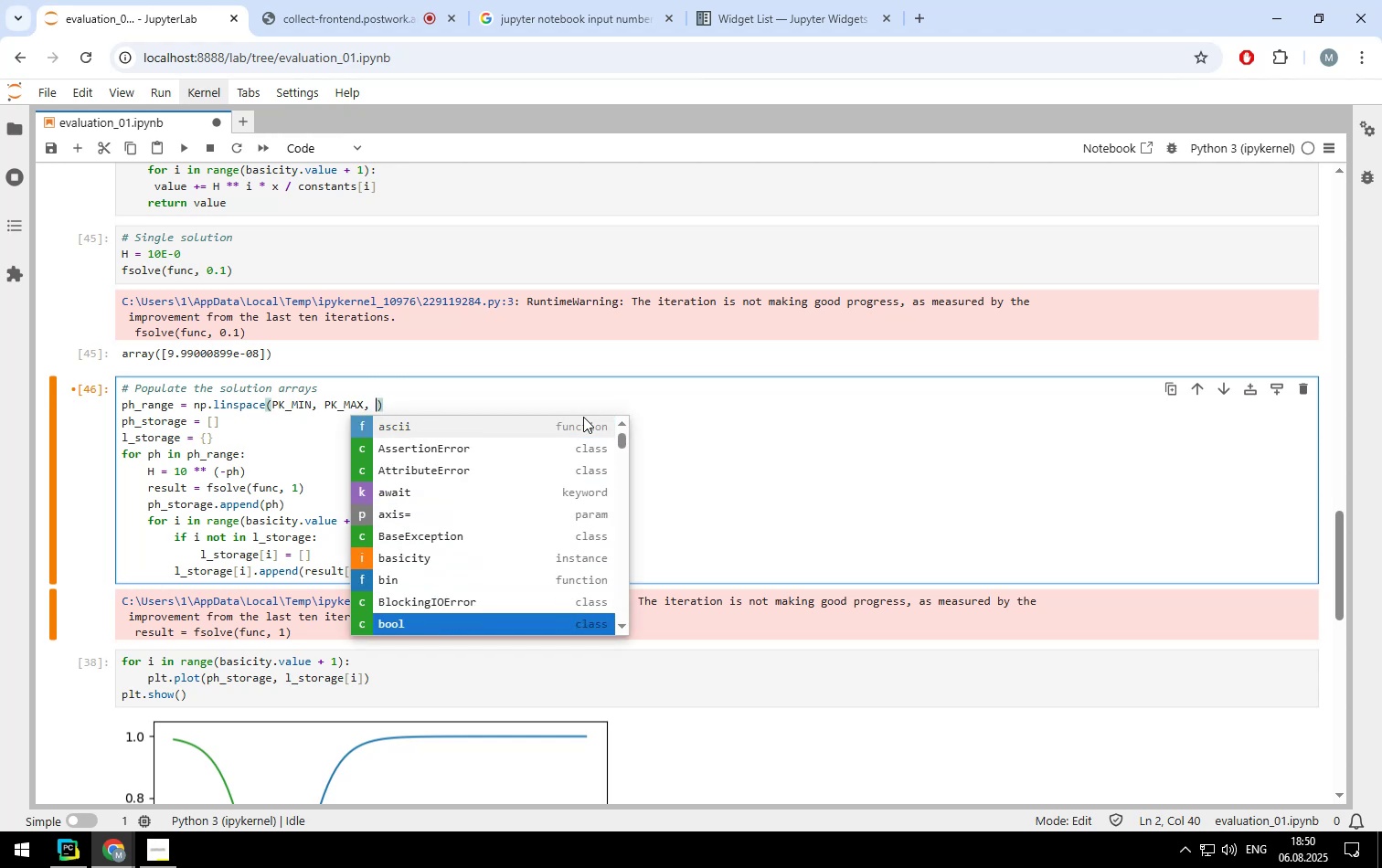 
key(ArrowDown)
 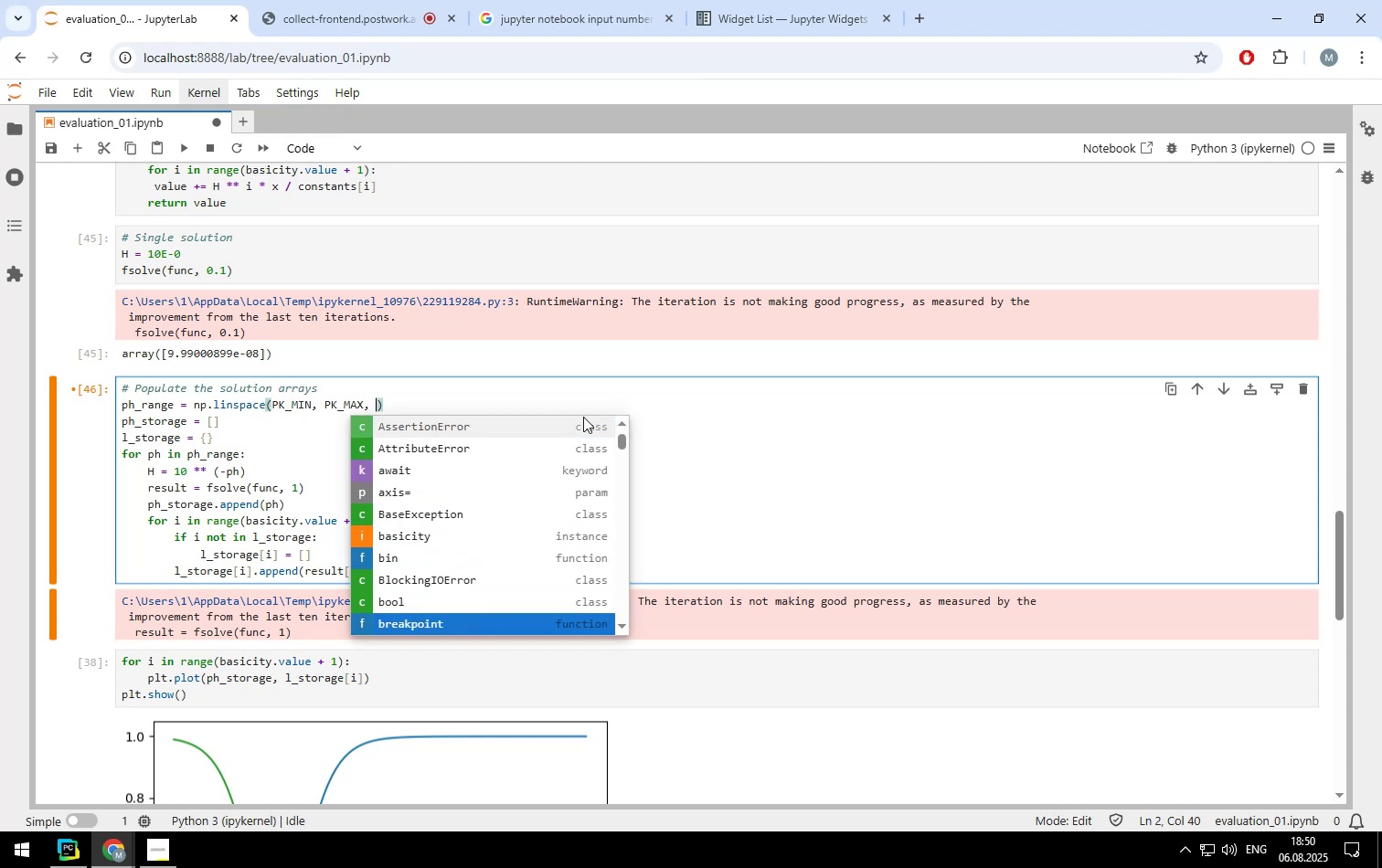 
key(ArrowDown)
 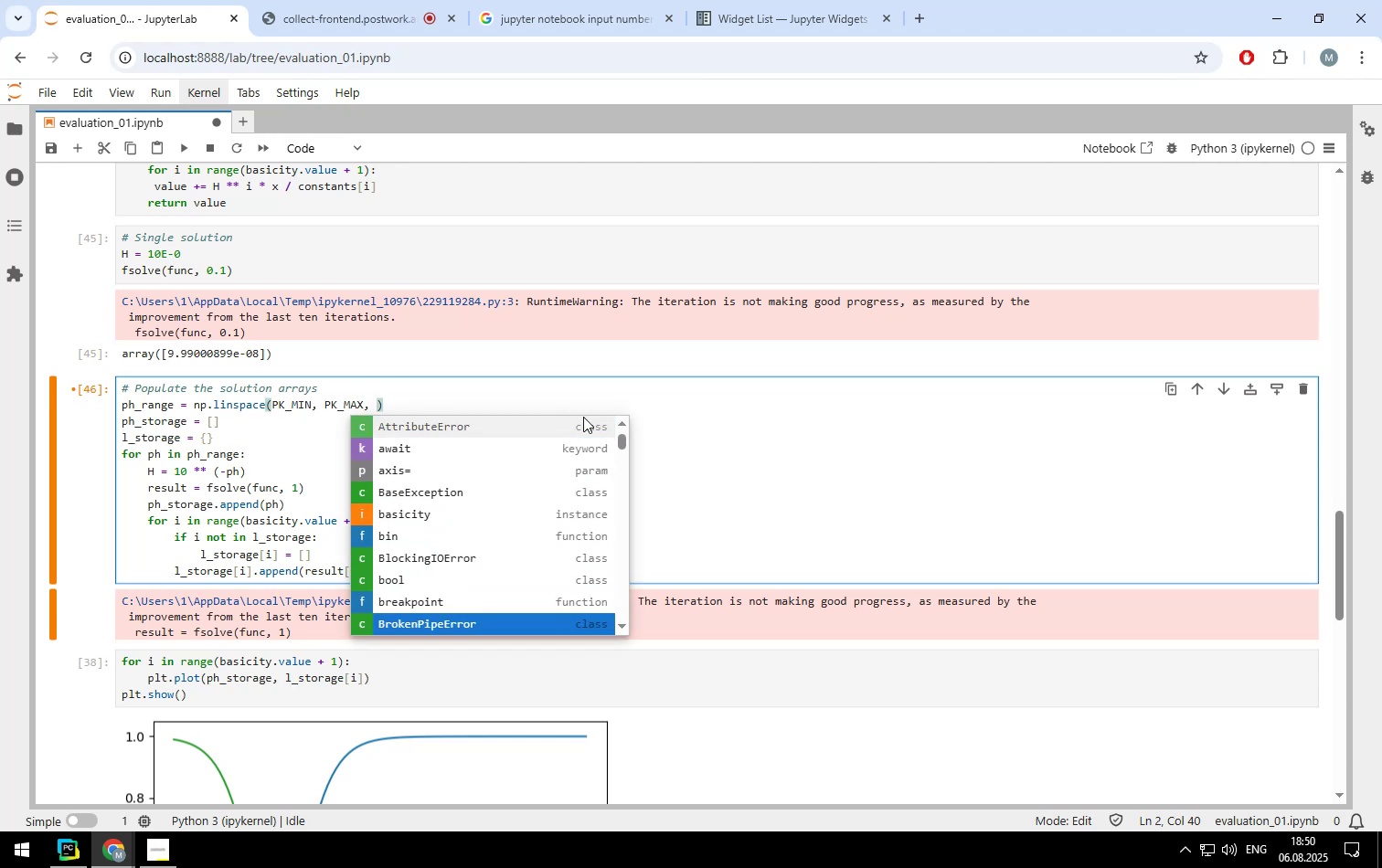 
key(ArrowDown)
 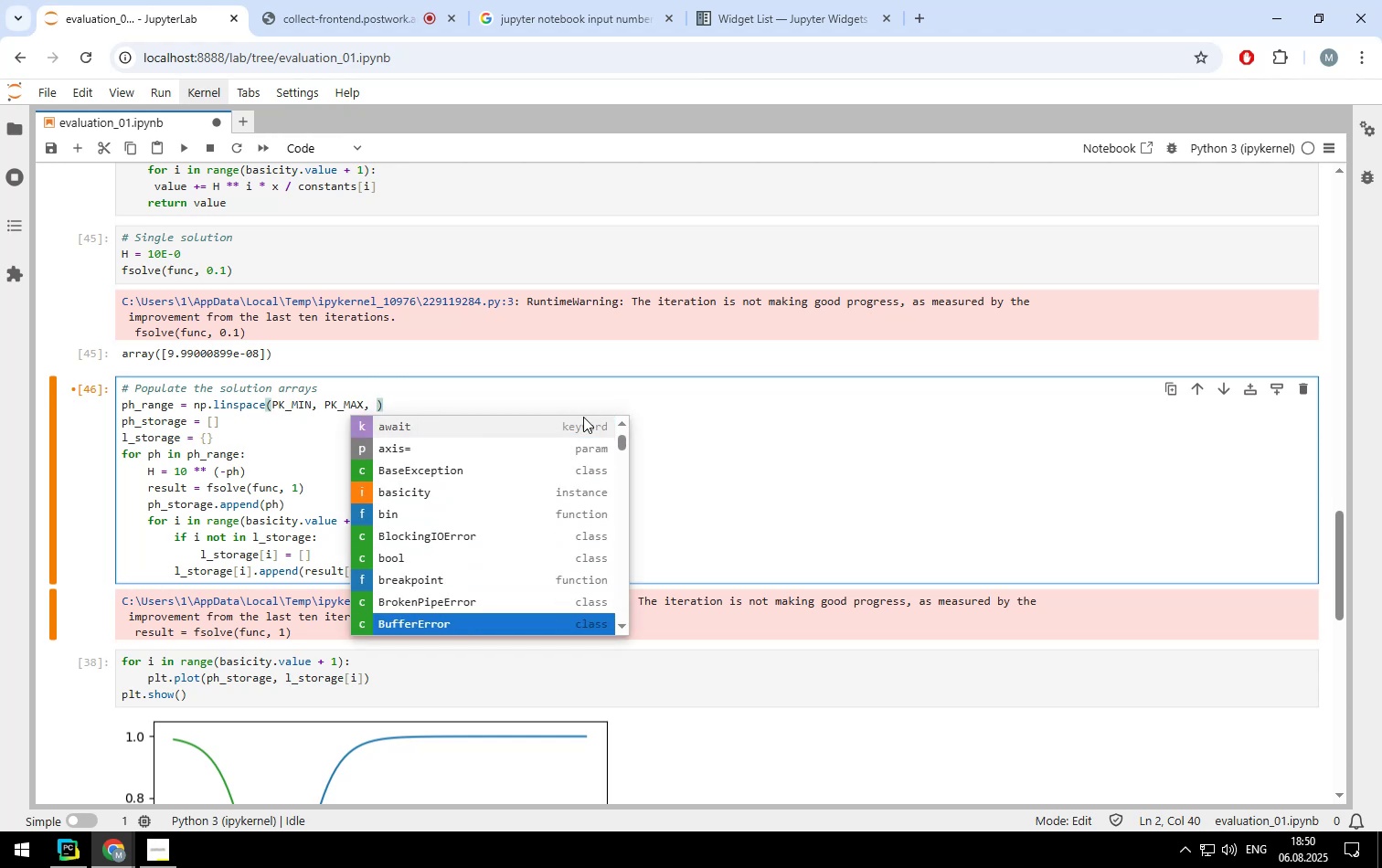 
key(ArrowDown)
 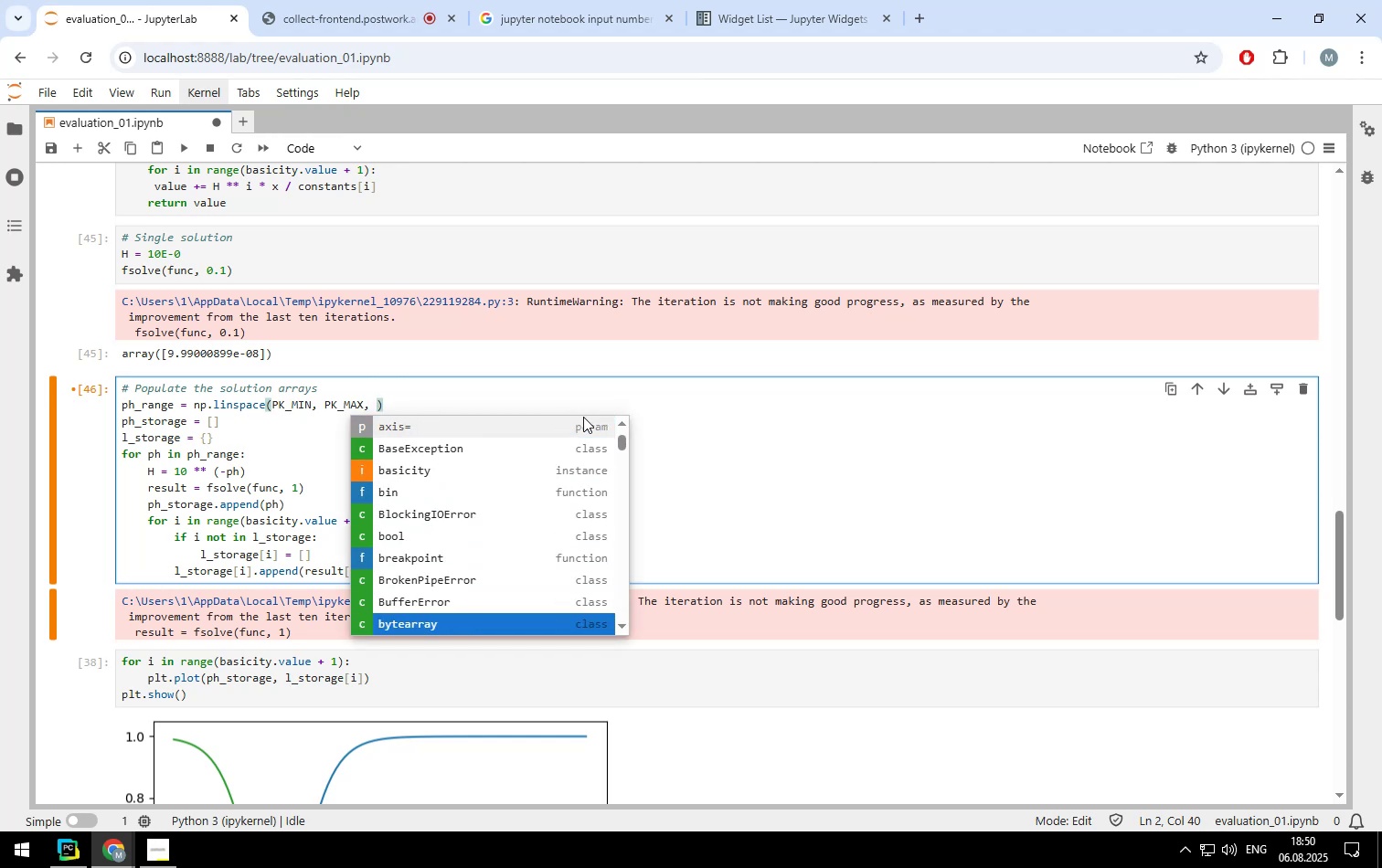 
key(ArrowDown)
 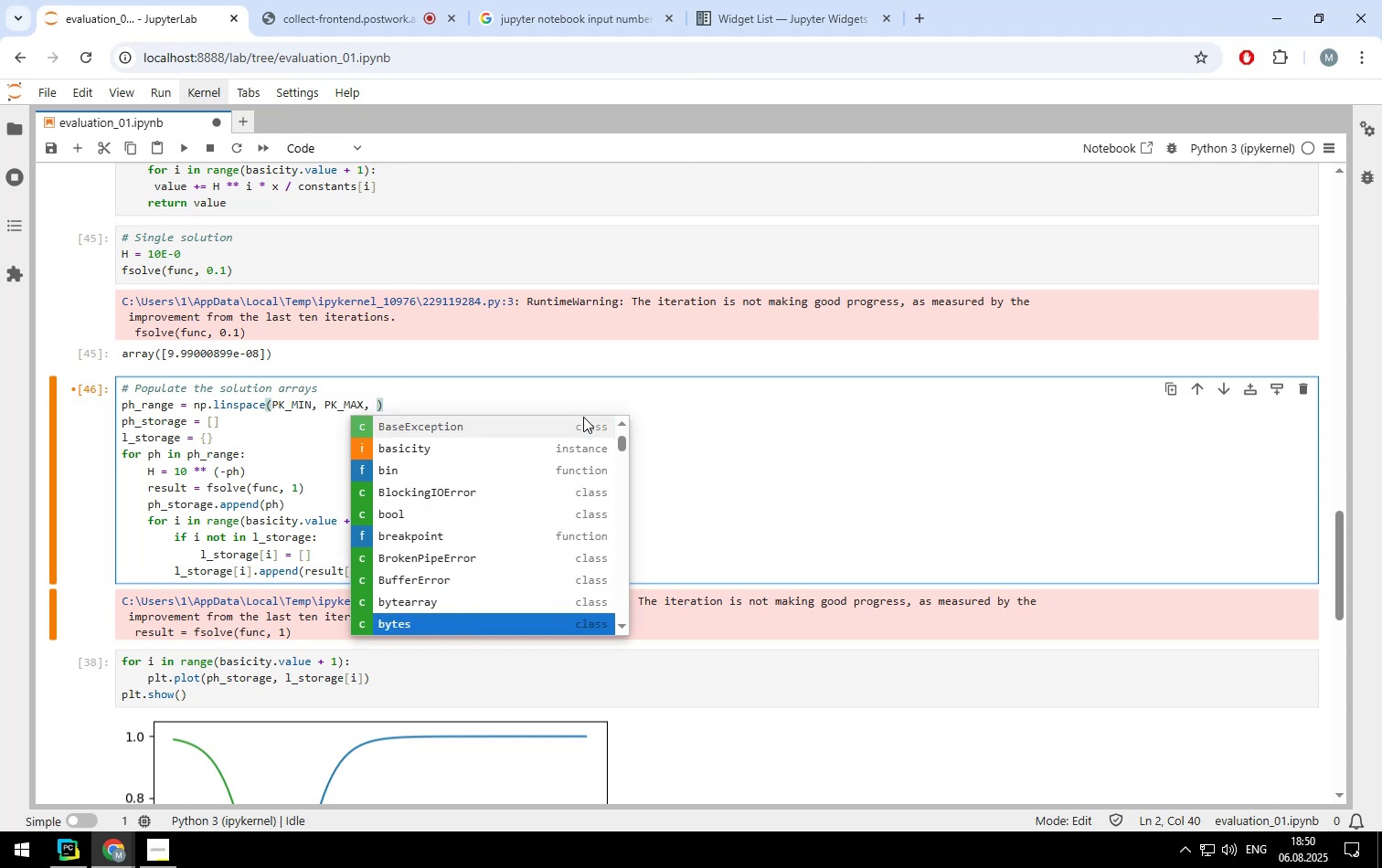 
key(ArrowDown)
 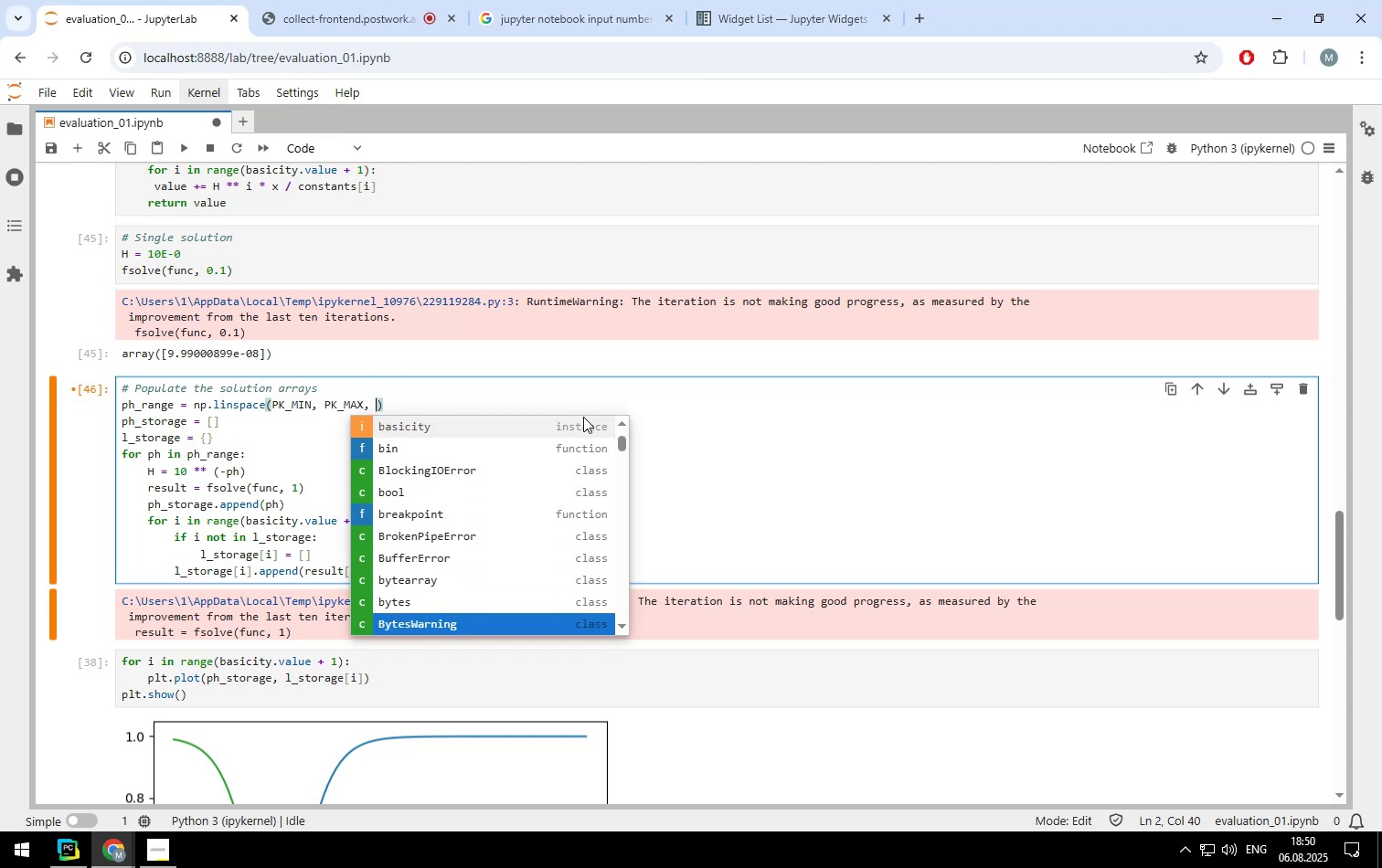 
key(ArrowDown)
 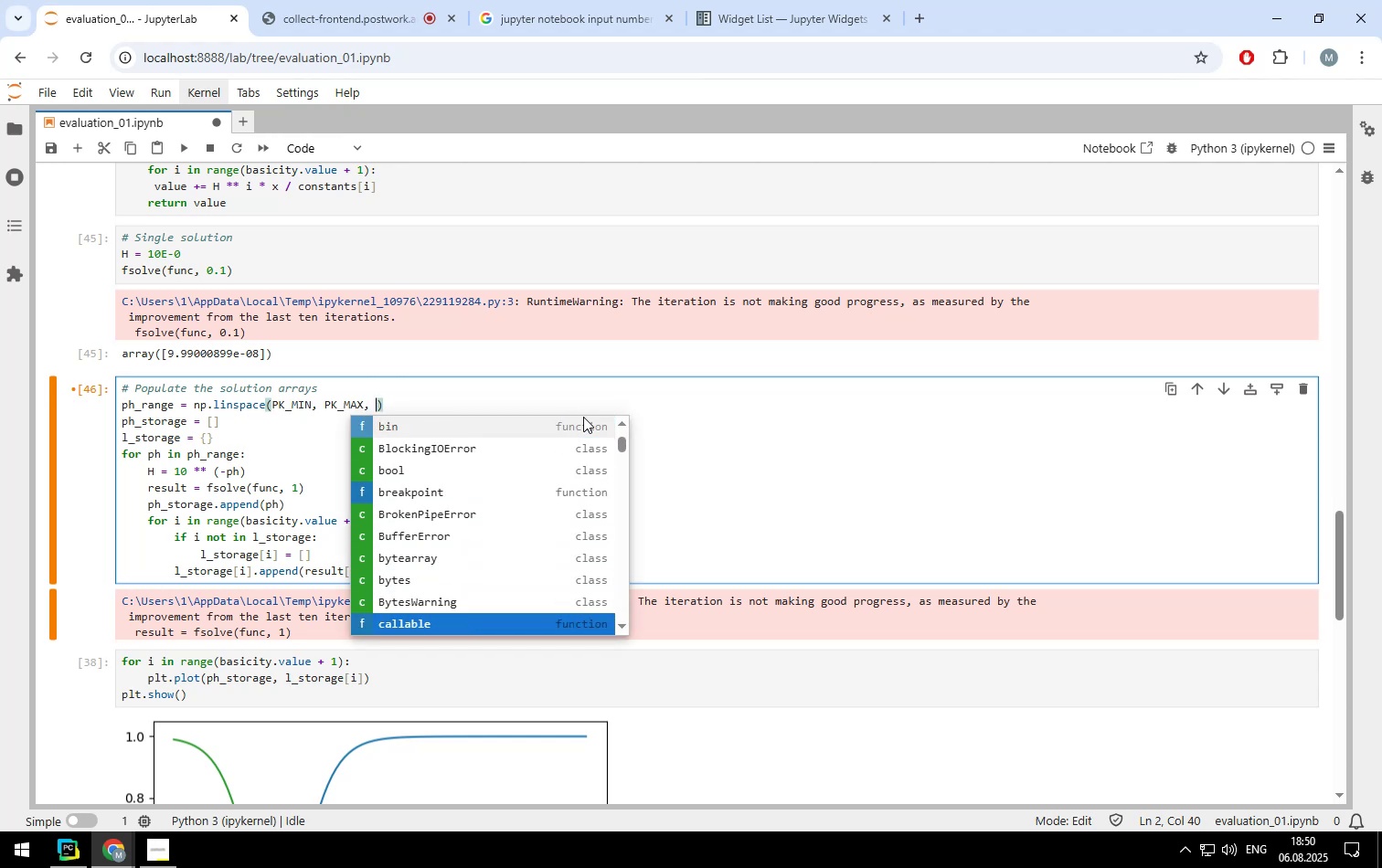 
key(ArrowDown)
 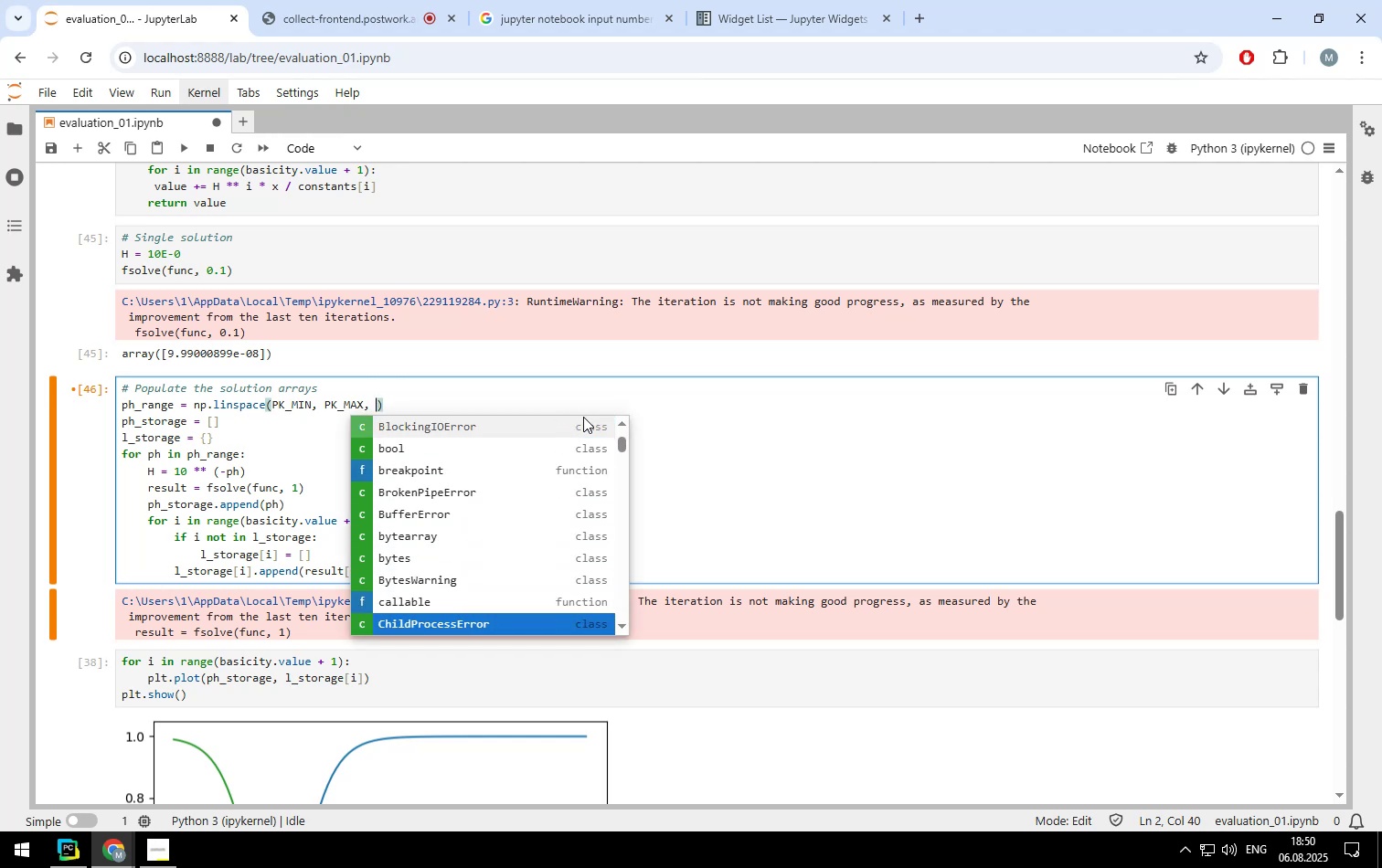 
key(ArrowDown)
 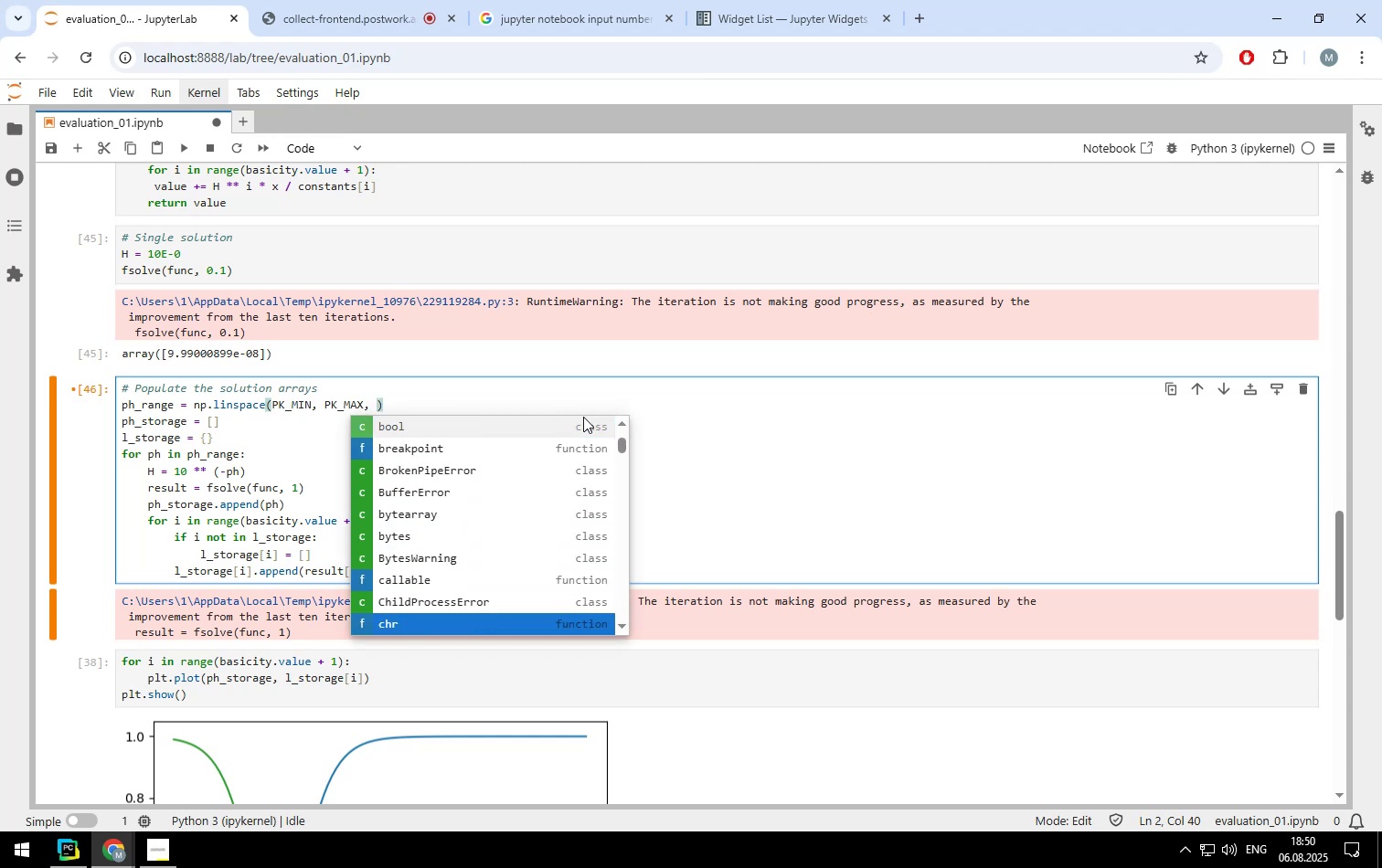 
key(ArrowDown)
 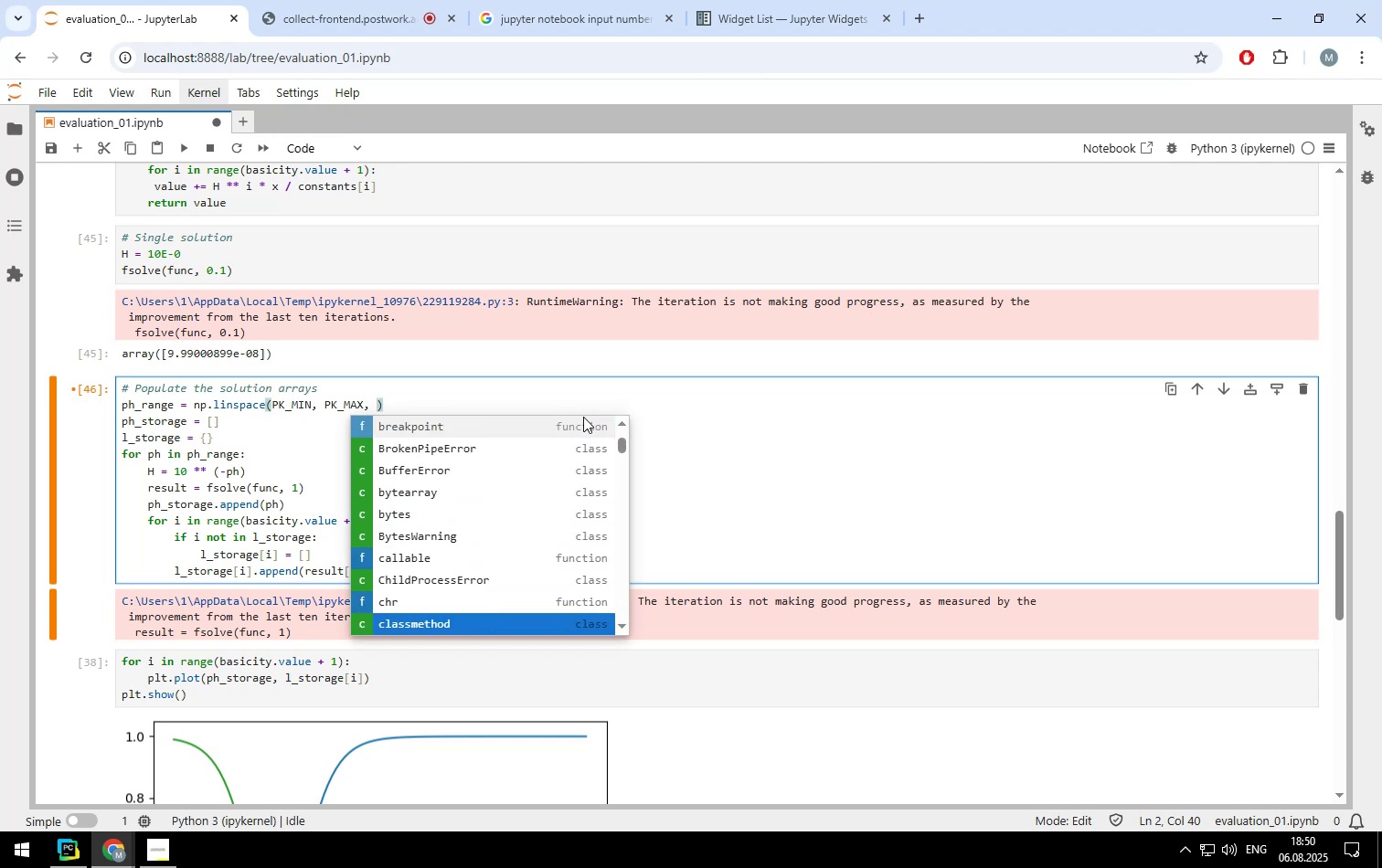 
key(ArrowDown)
 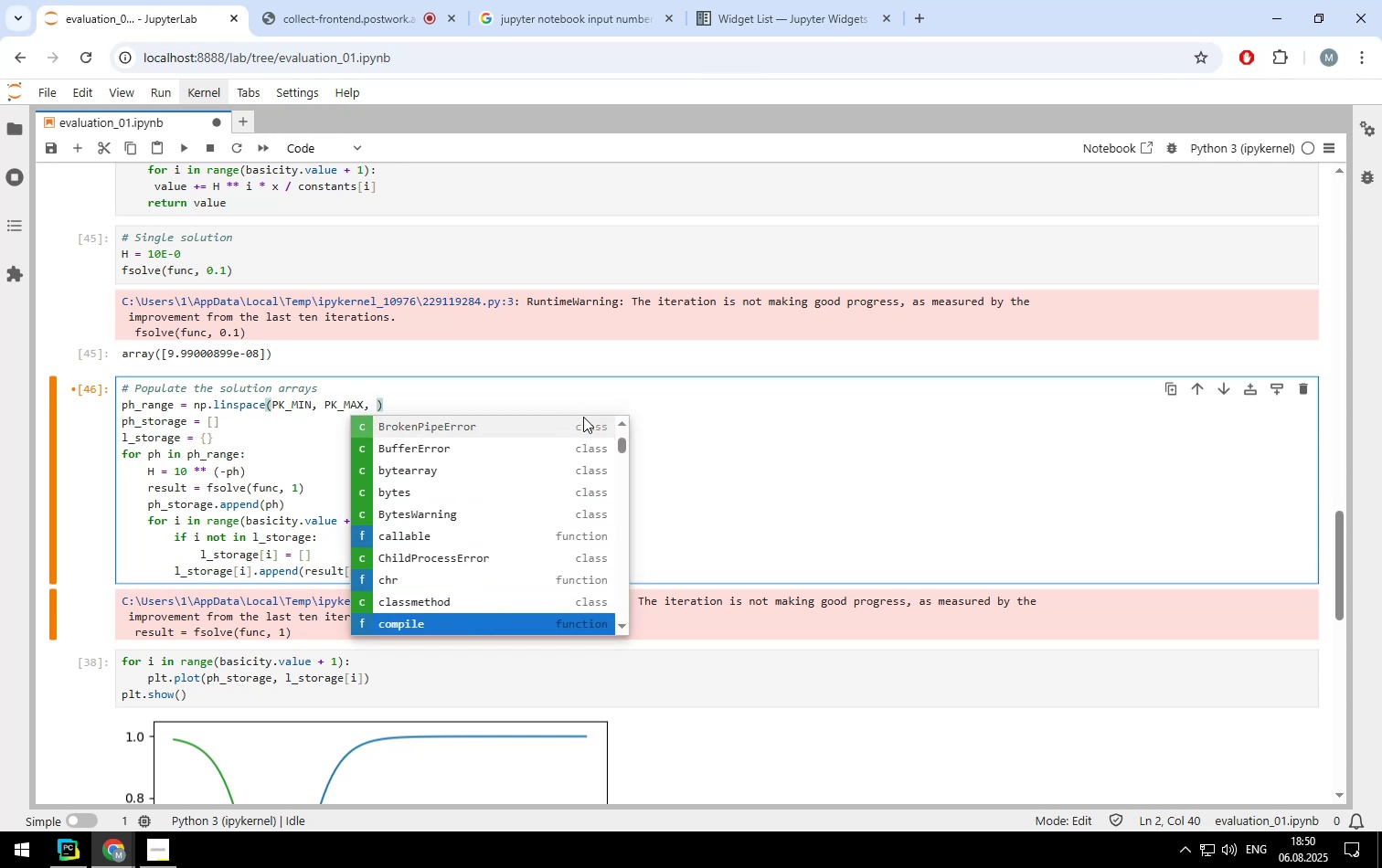 
key(ArrowDown)
 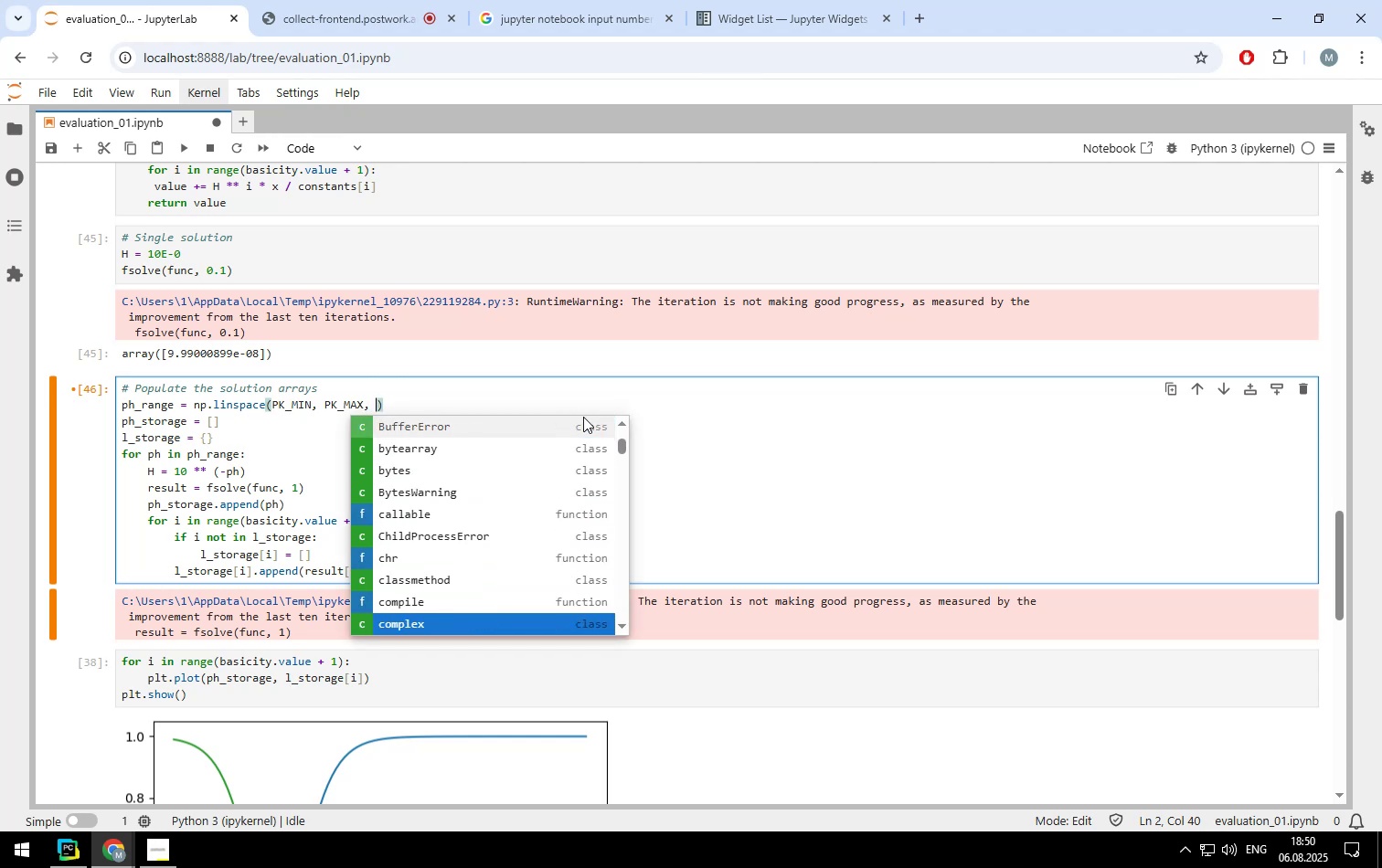 
key(ArrowDown)
 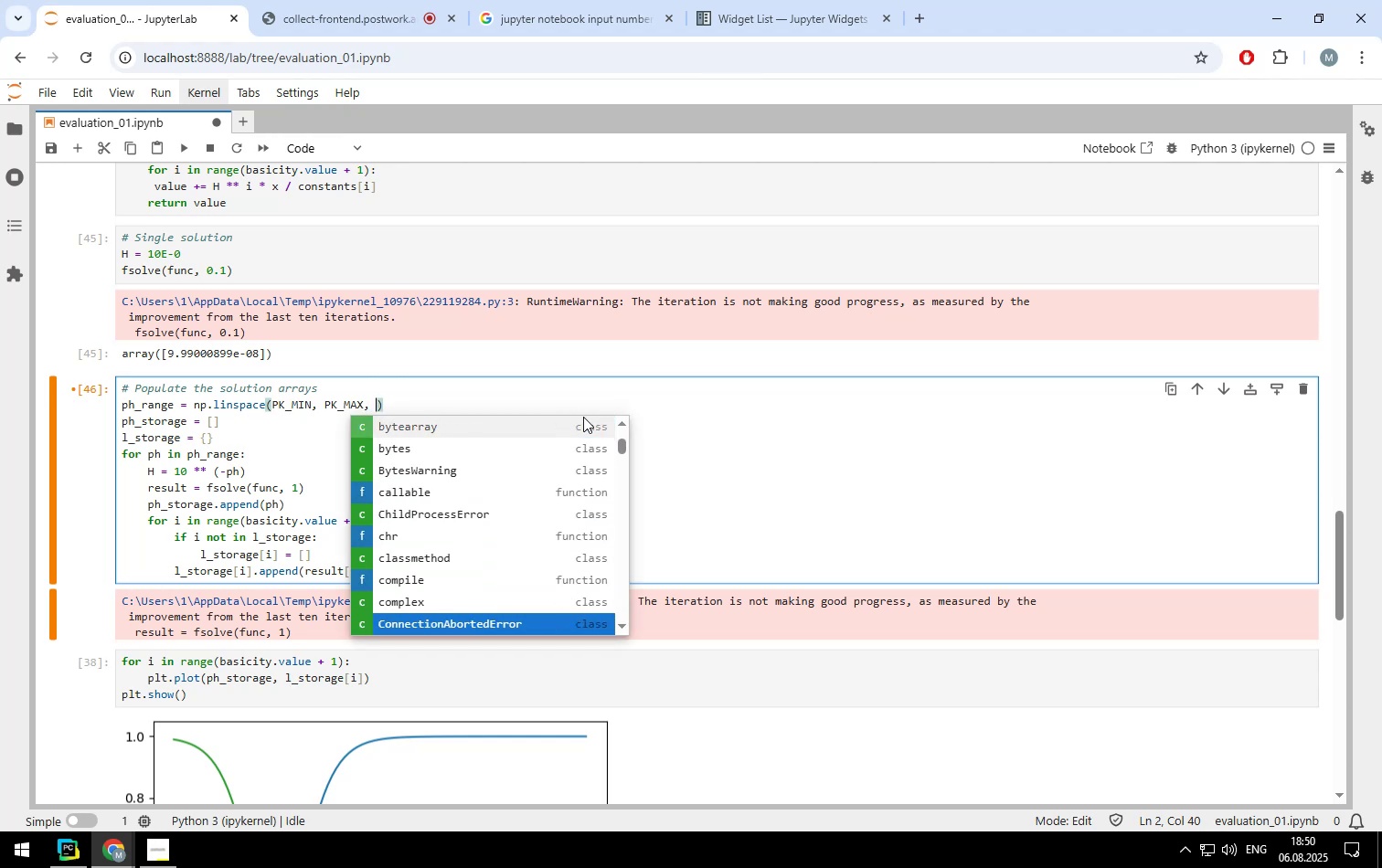 
key(ArrowDown)
 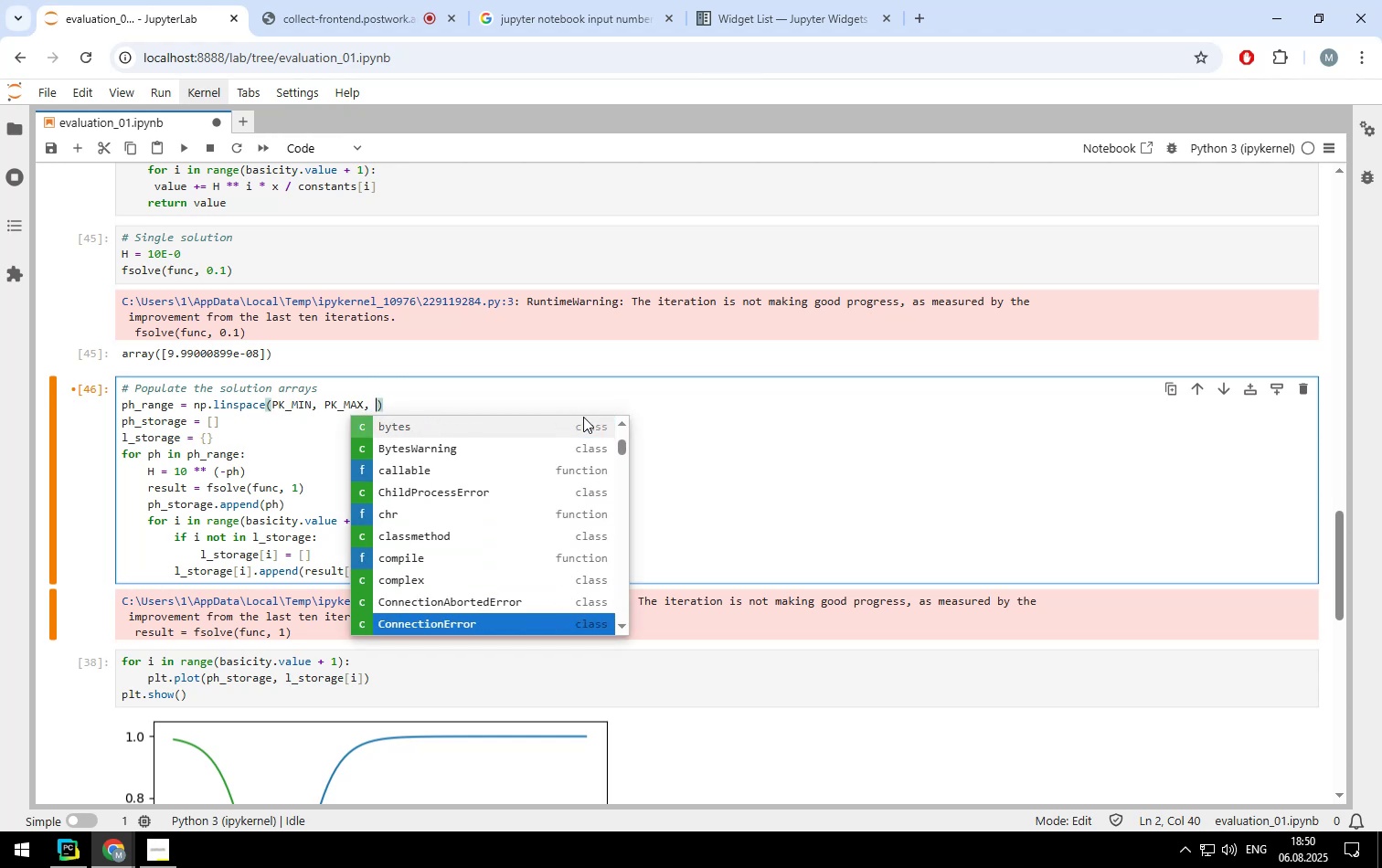 
key(ArrowDown)
 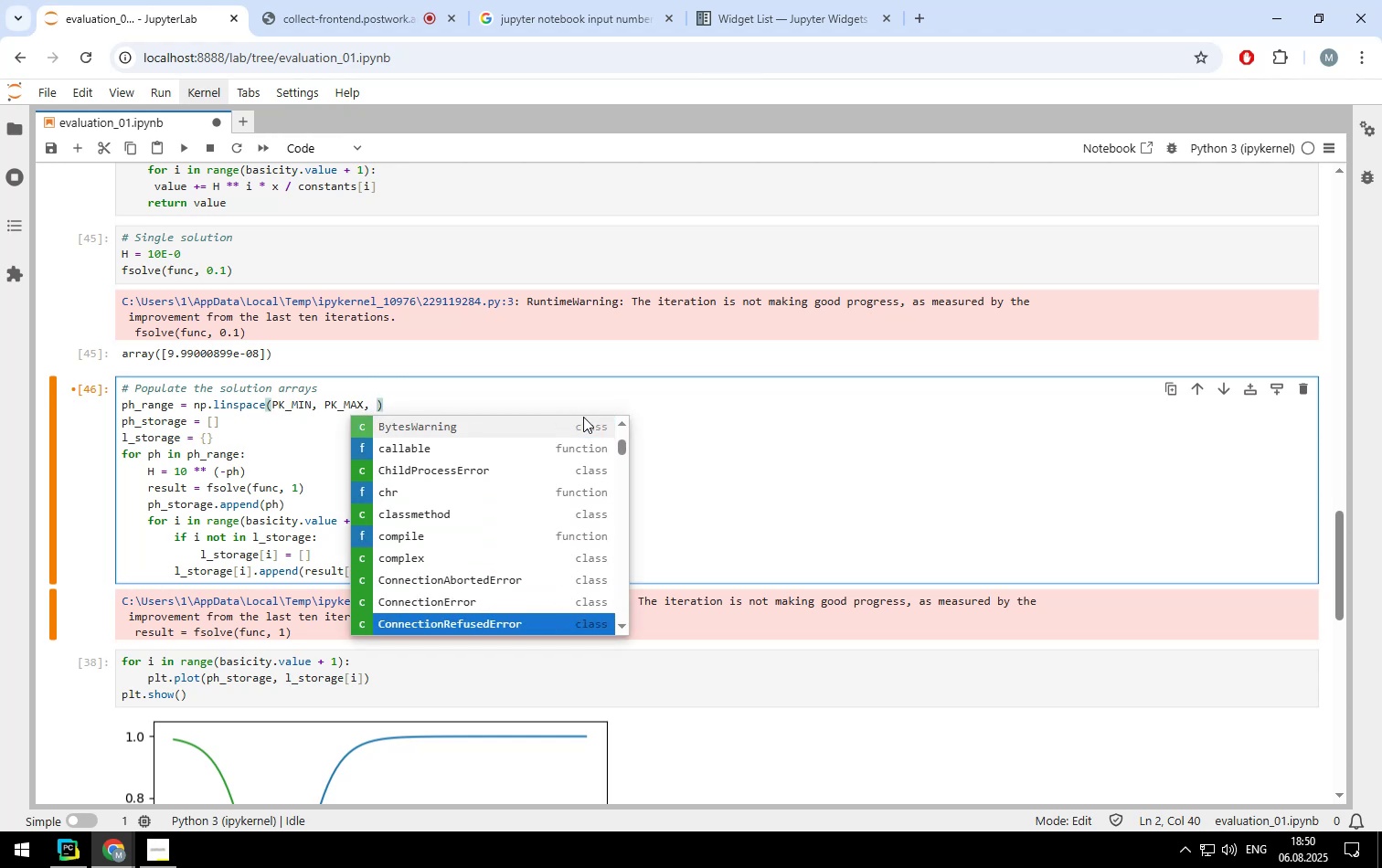 
key(ArrowDown)
 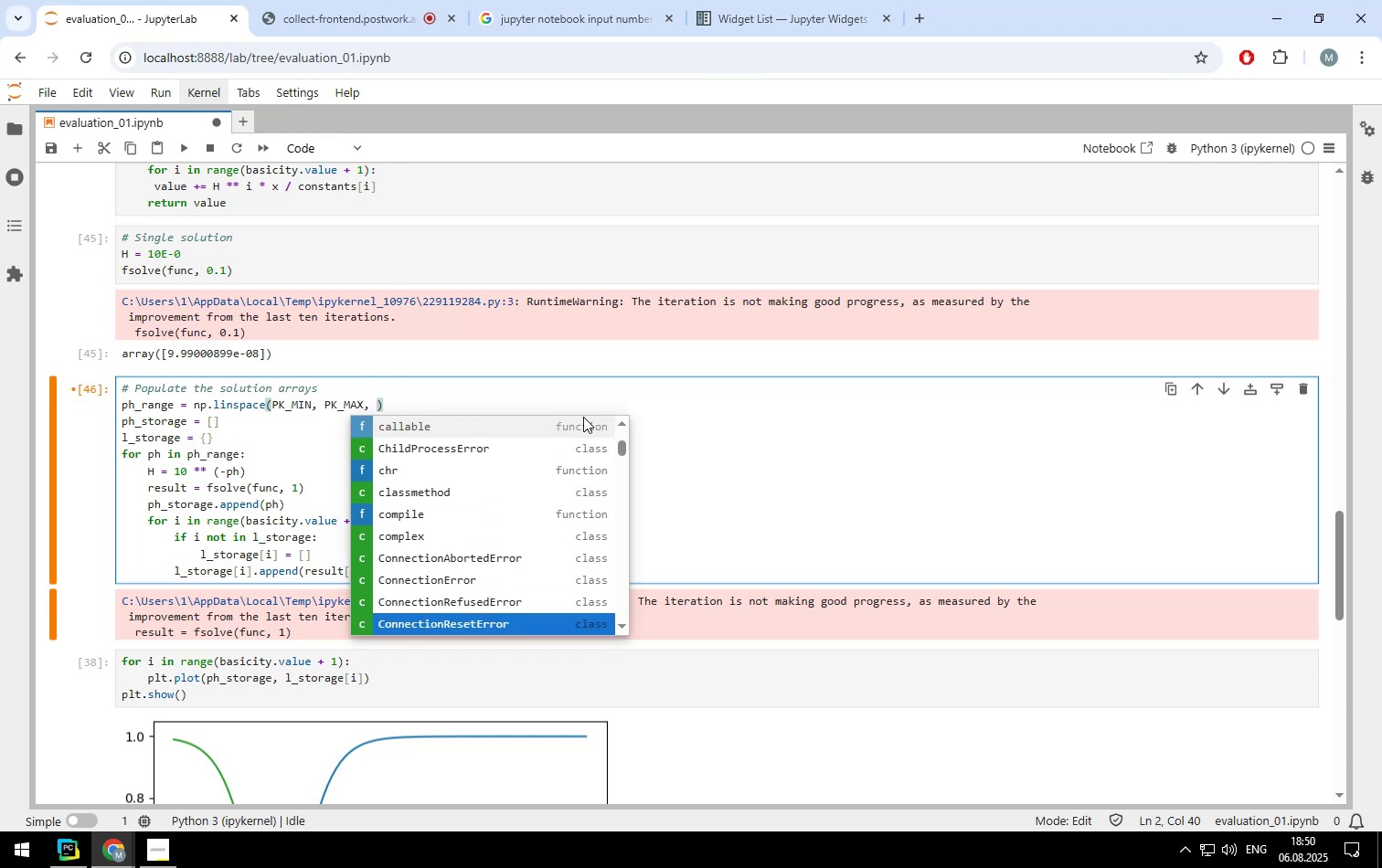 
key(ArrowDown)
 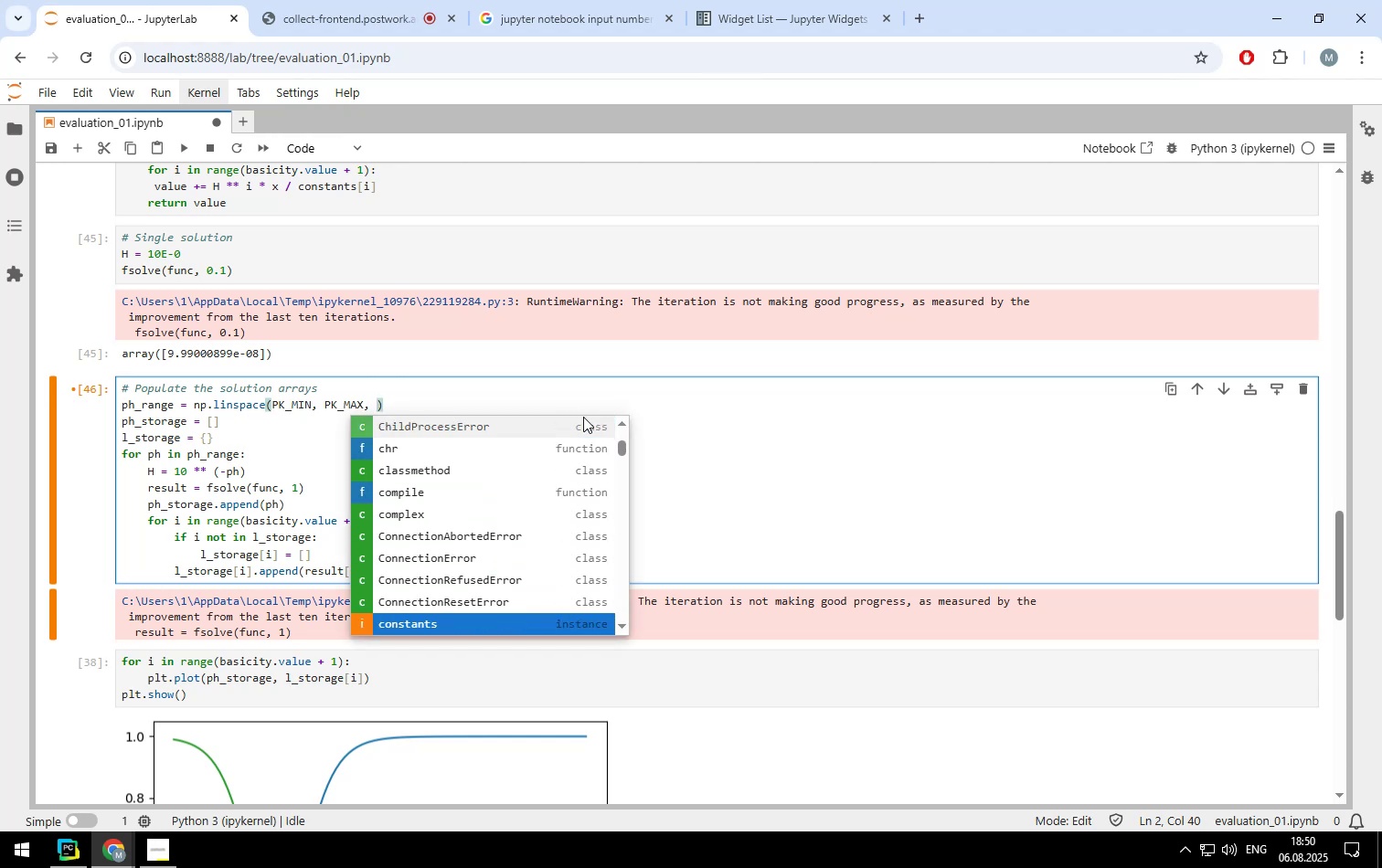 
key(ArrowDown)
 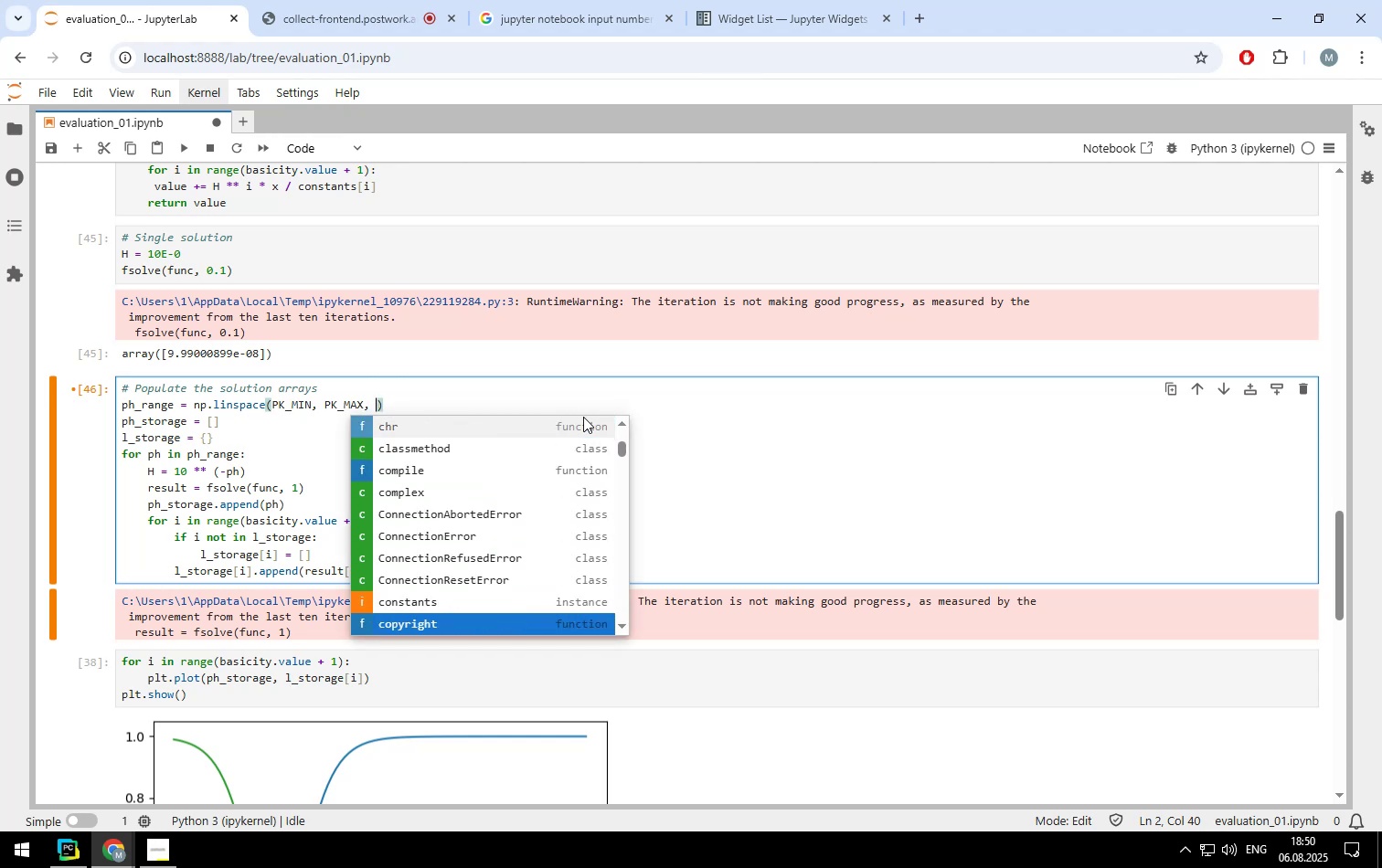 
hold_key(key=ArrowDown, duration=1.27)
 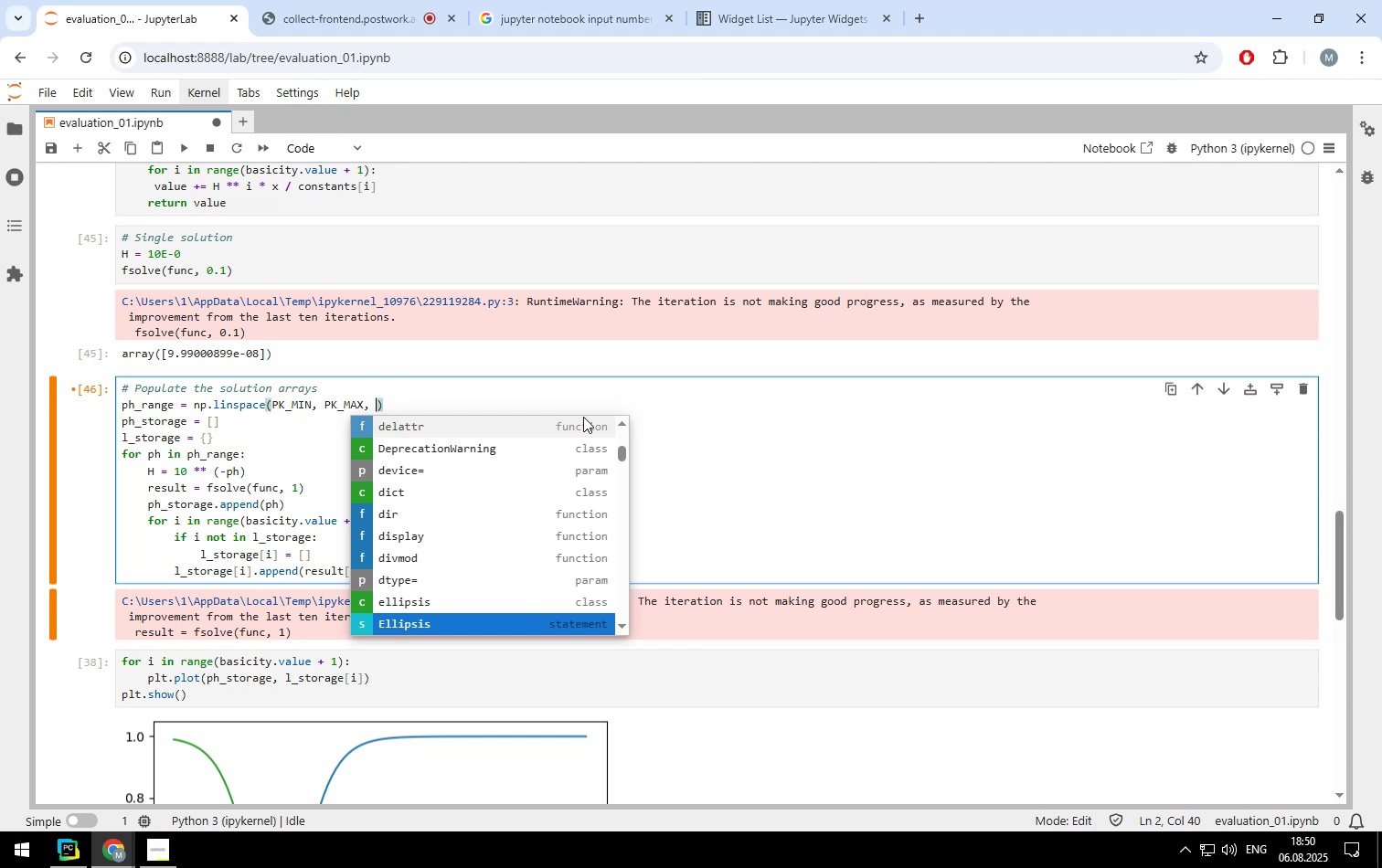 
key(ArrowDown)
 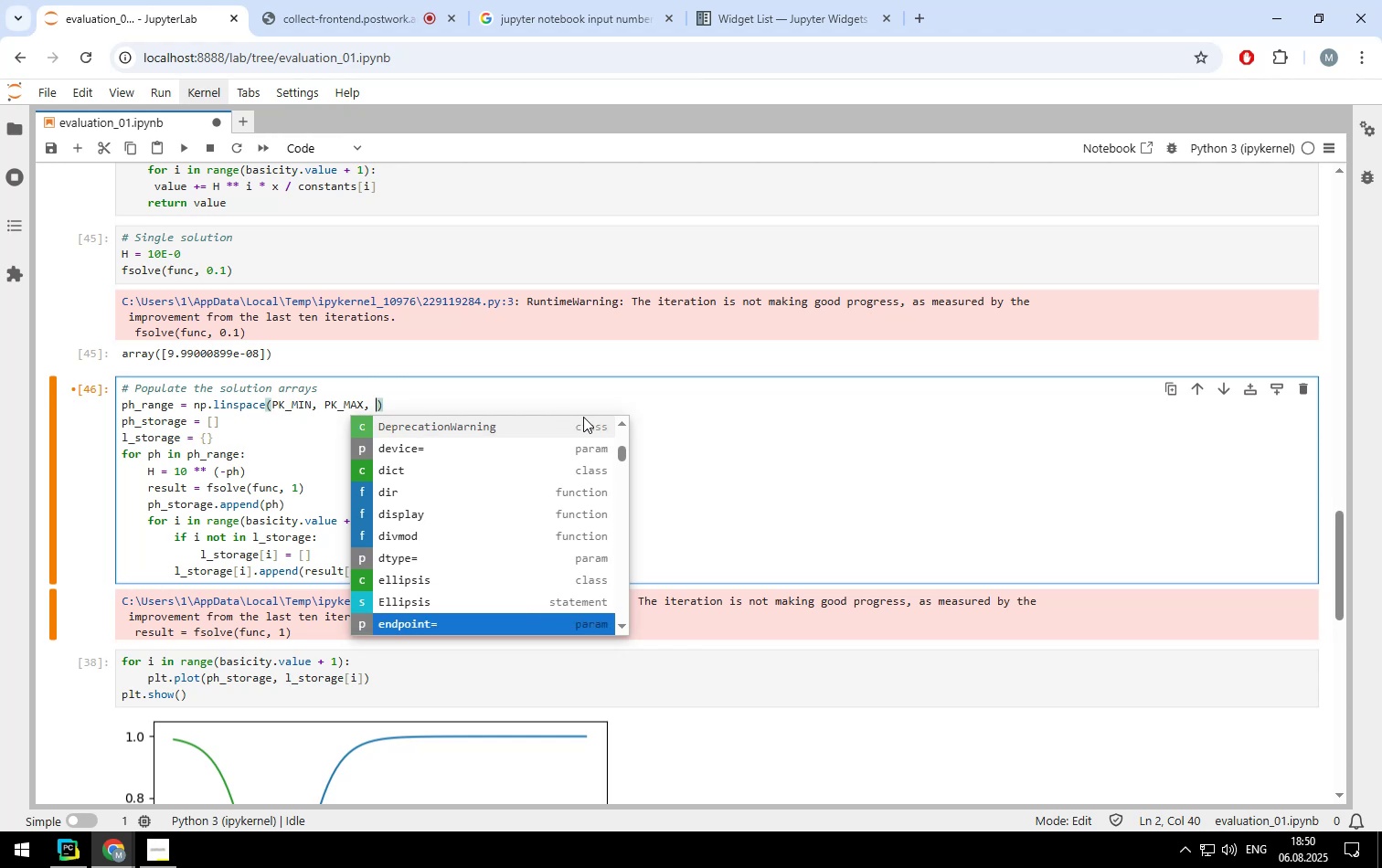 
key(ArrowDown)
 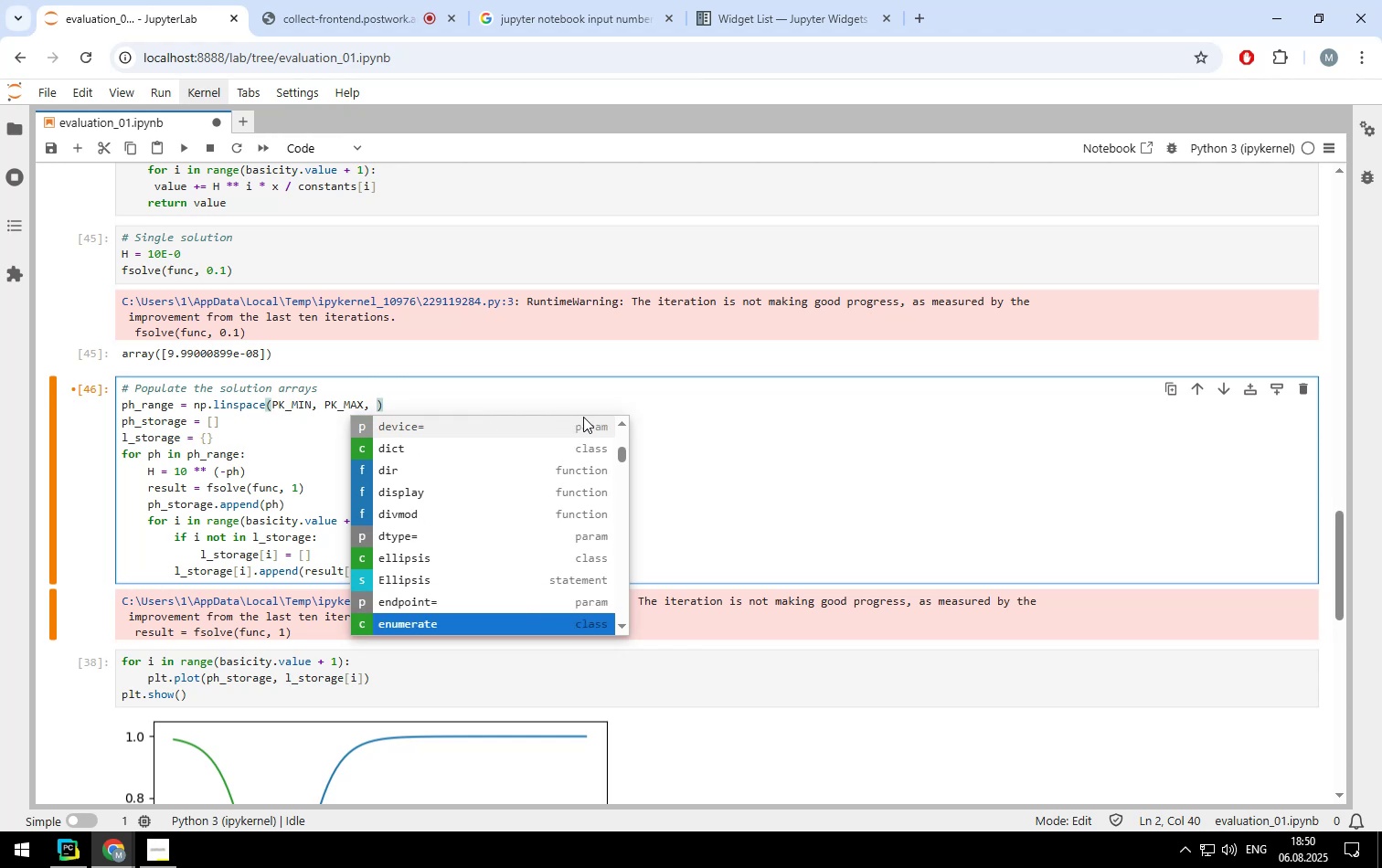 
key(ArrowDown)
 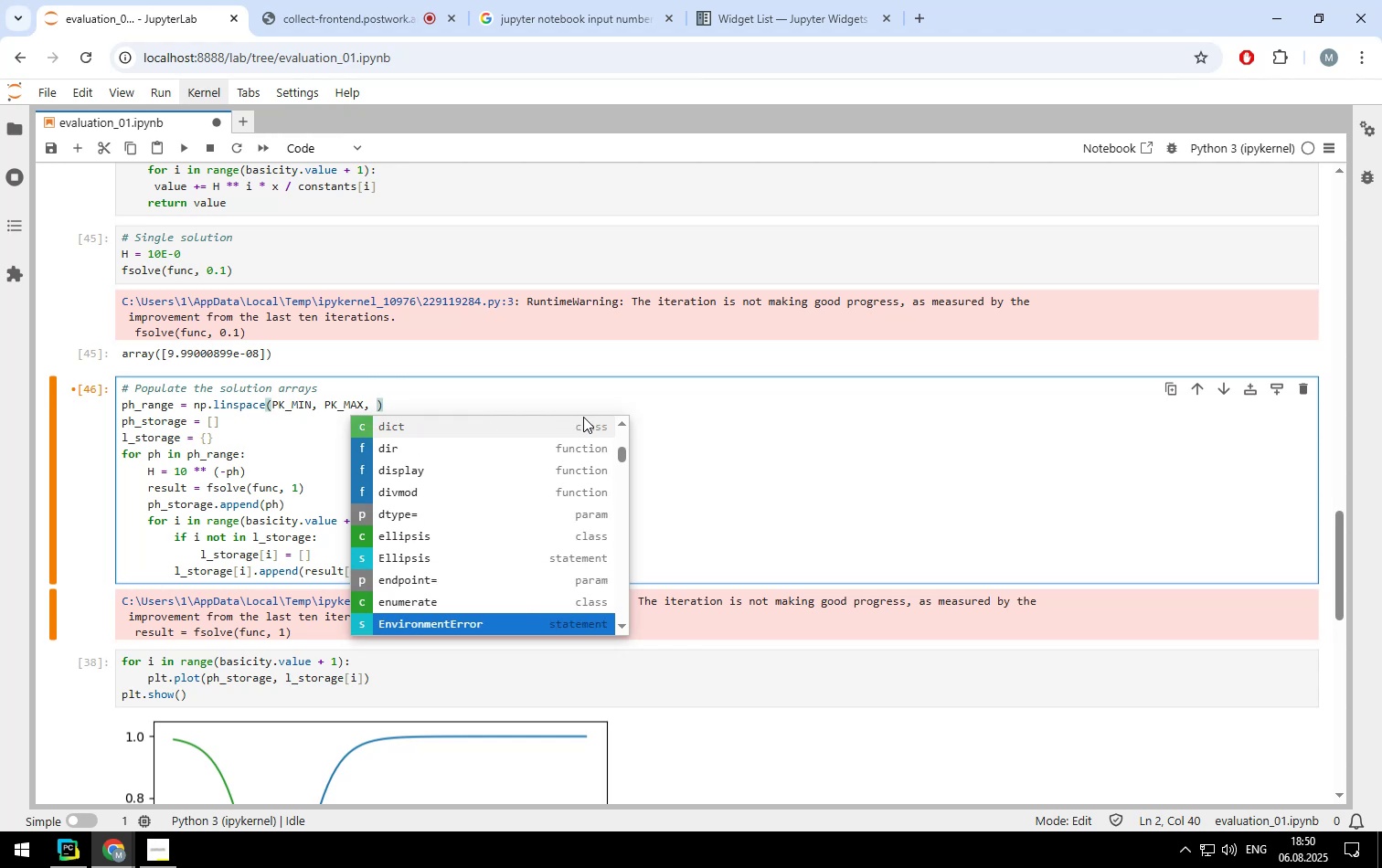 
key(ArrowDown)
 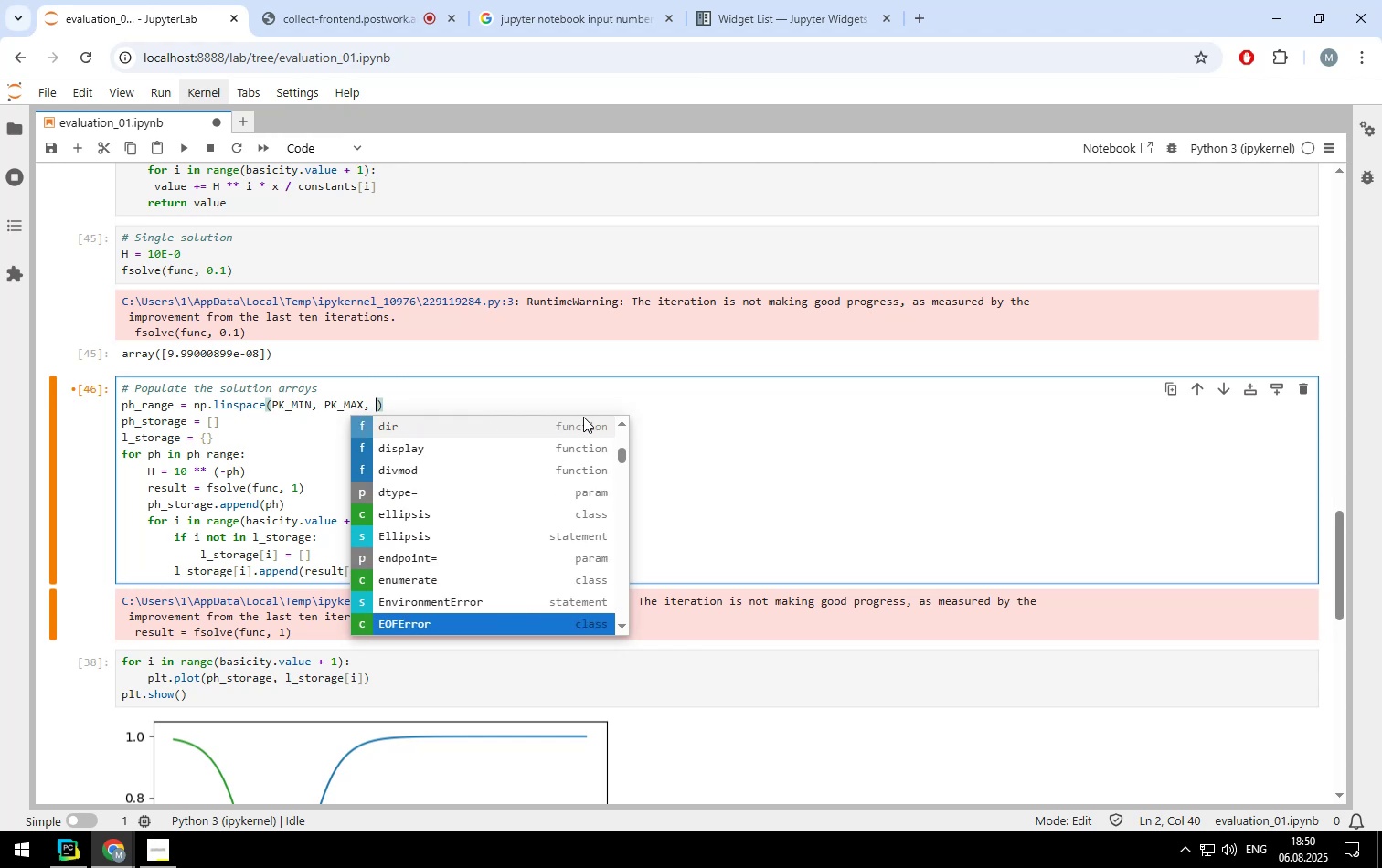 
key(ArrowDown)
 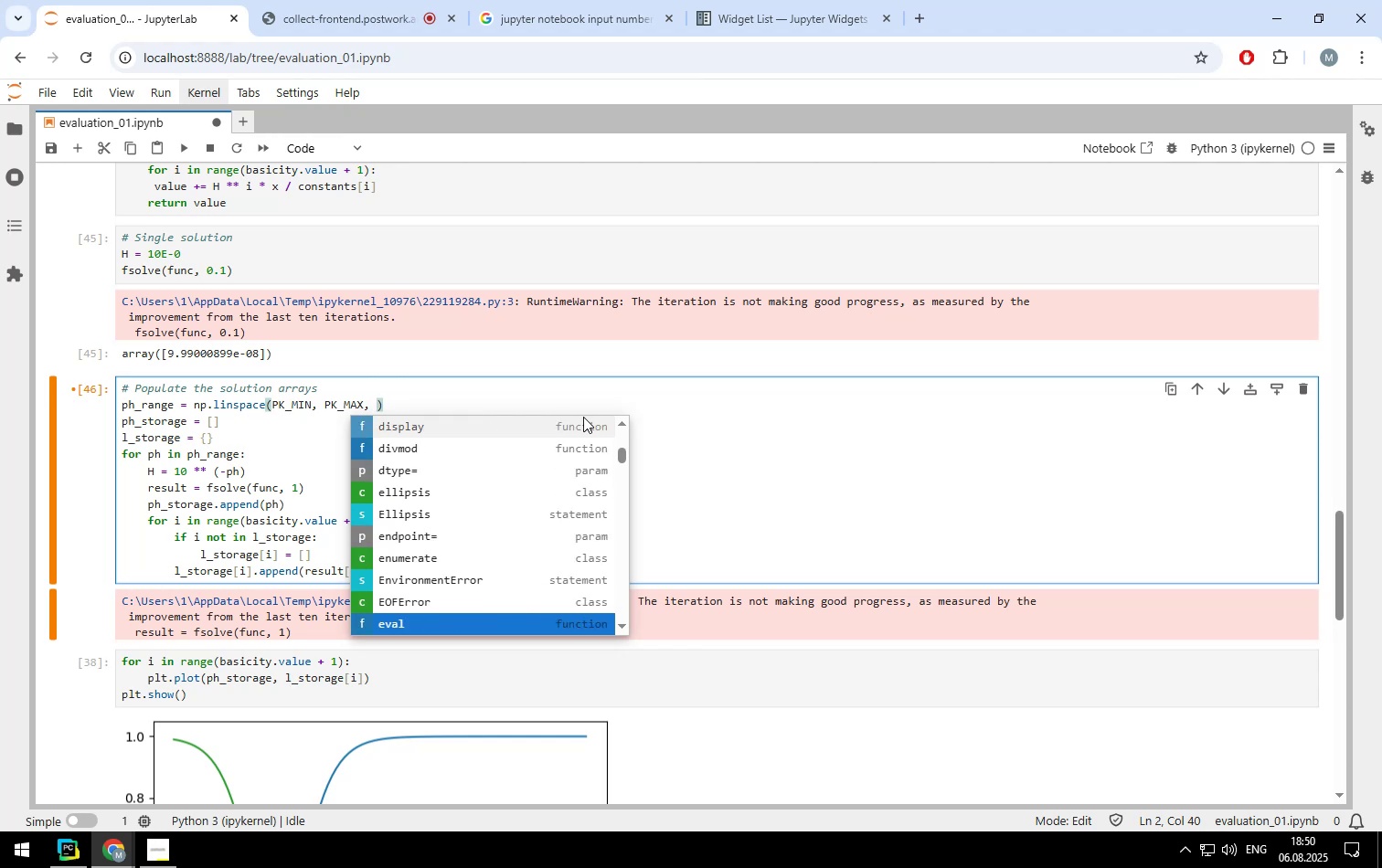 
key(ArrowDown)
 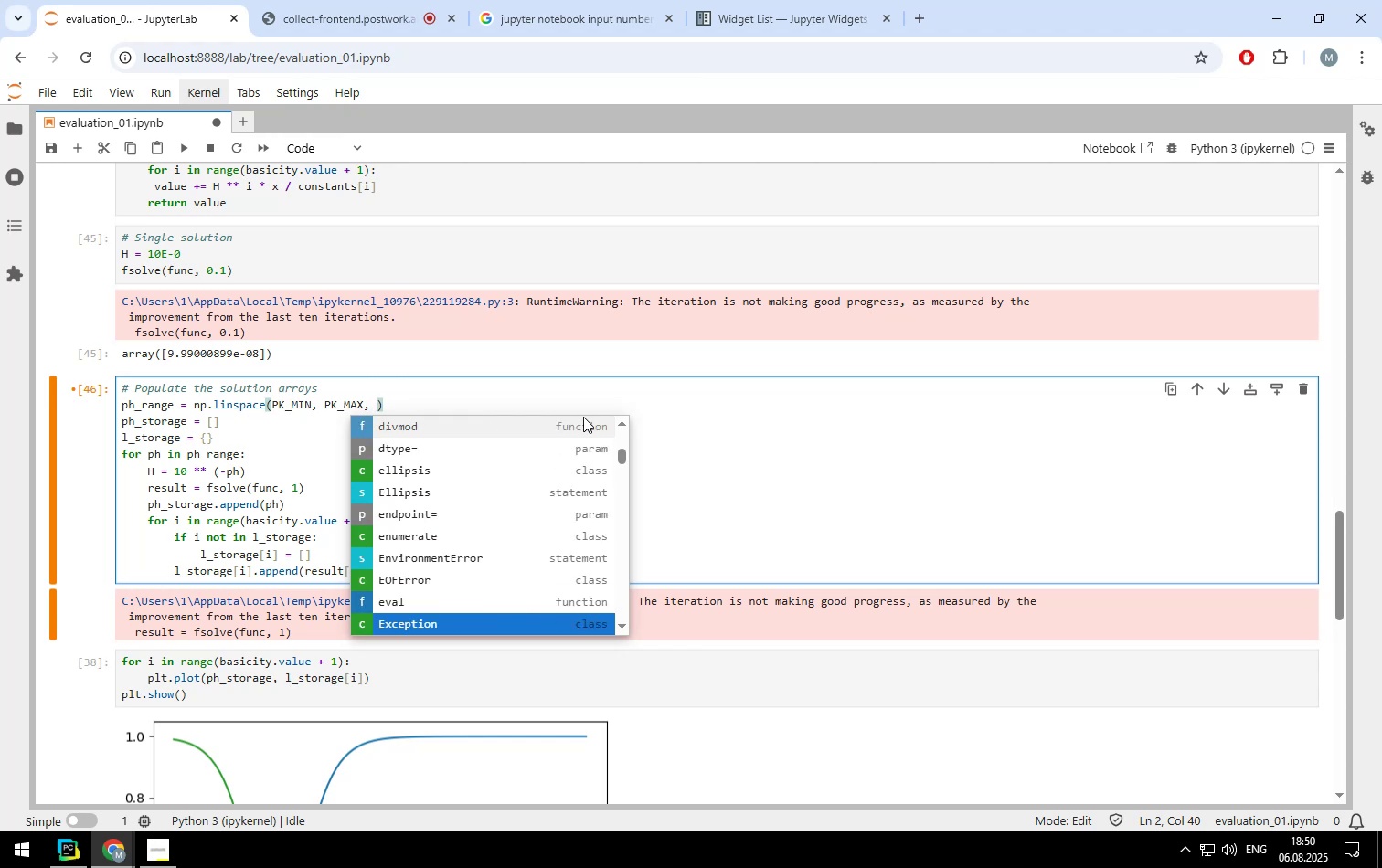 
key(ArrowDown)
 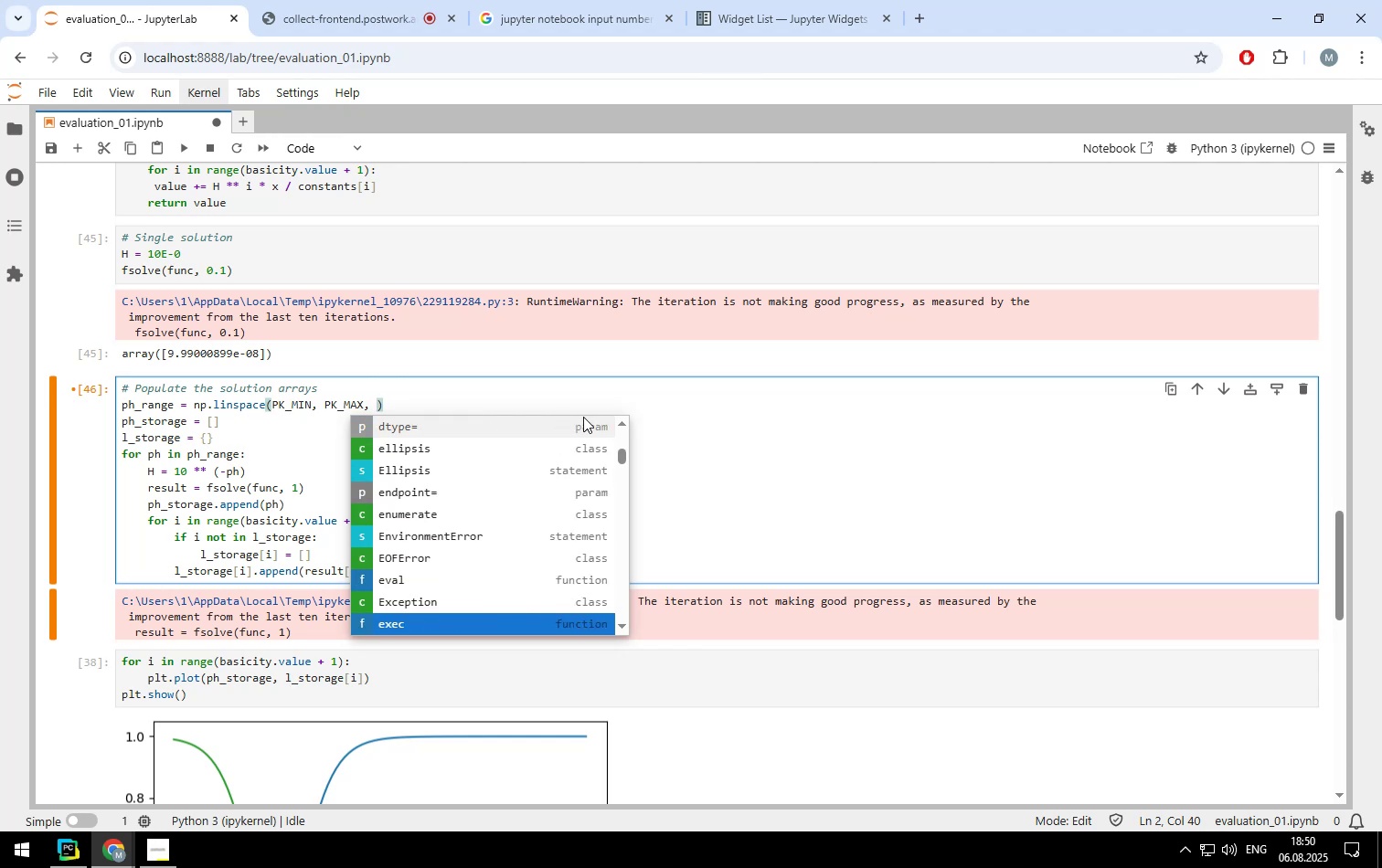 
key(ArrowDown)
 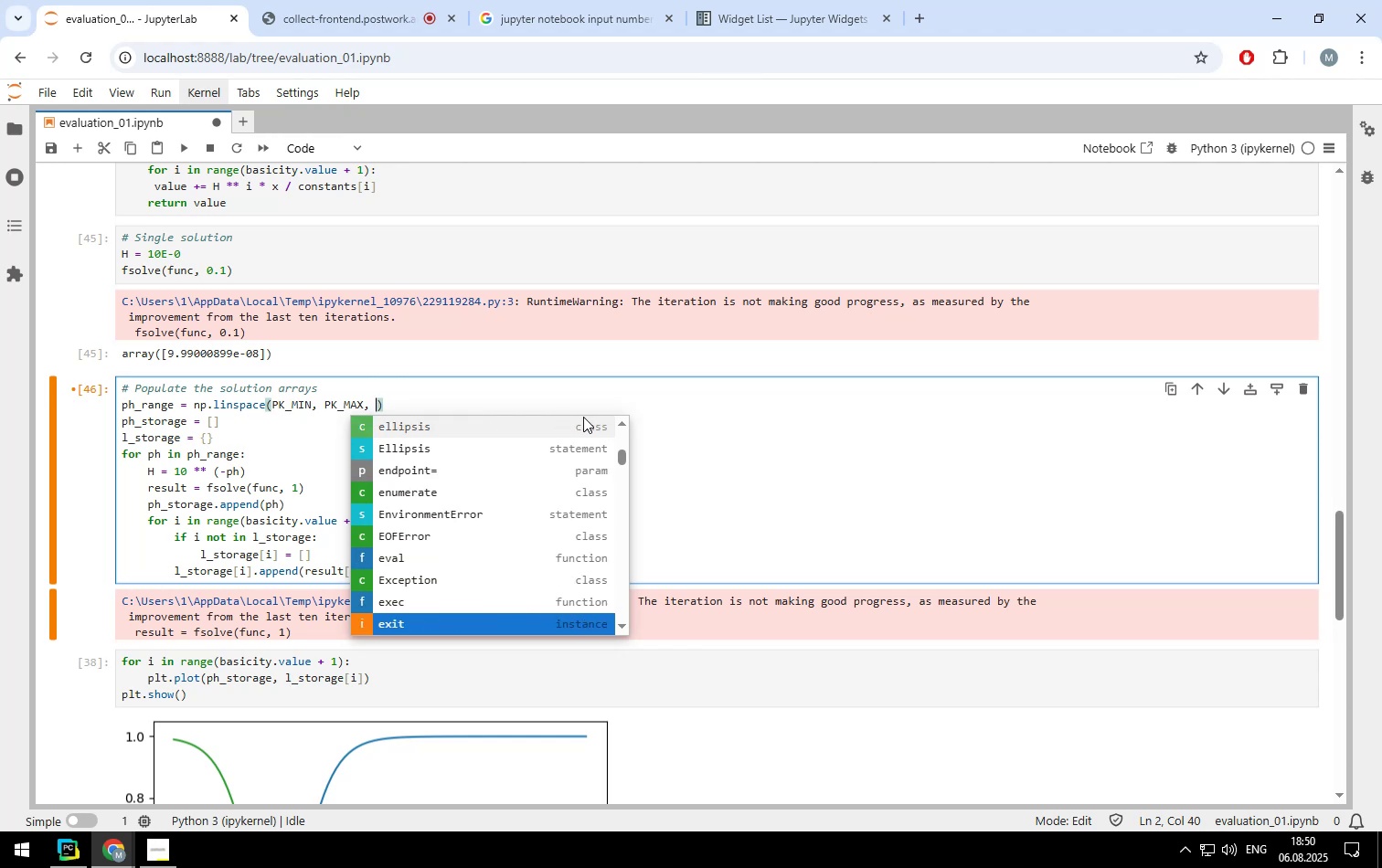 
key(ArrowDown)
 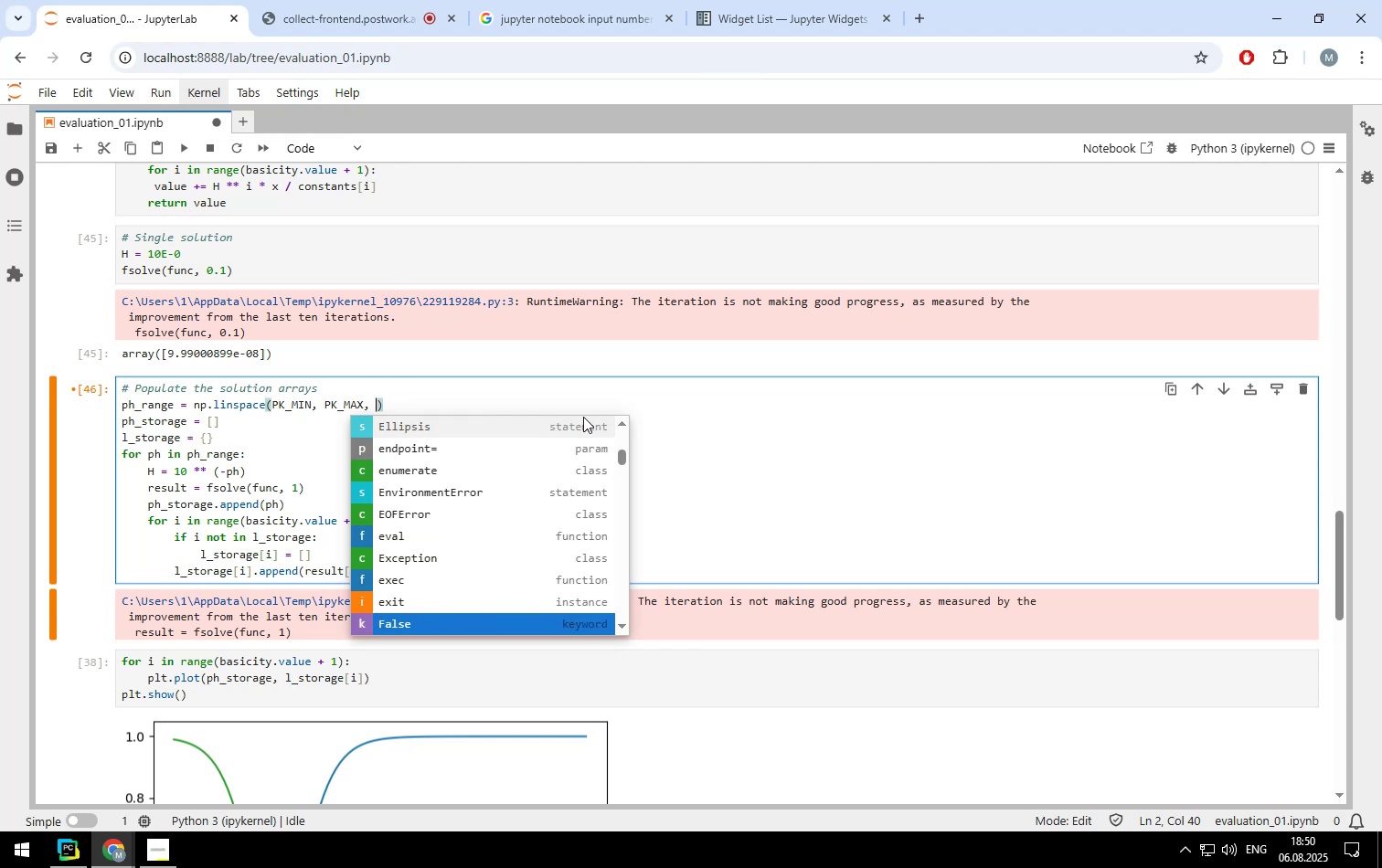 
key(ArrowDown)
 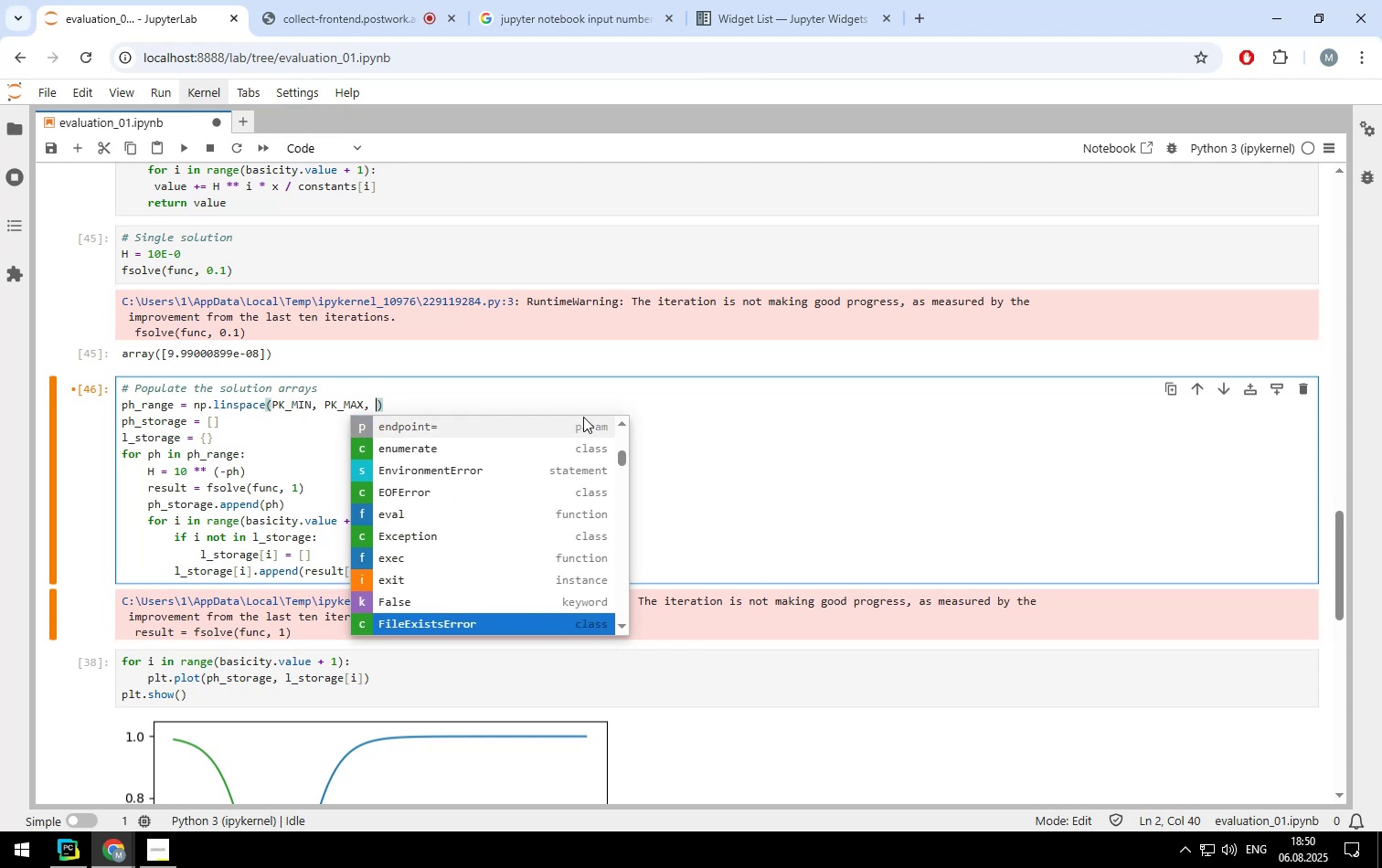 
key(ArrowDown)
 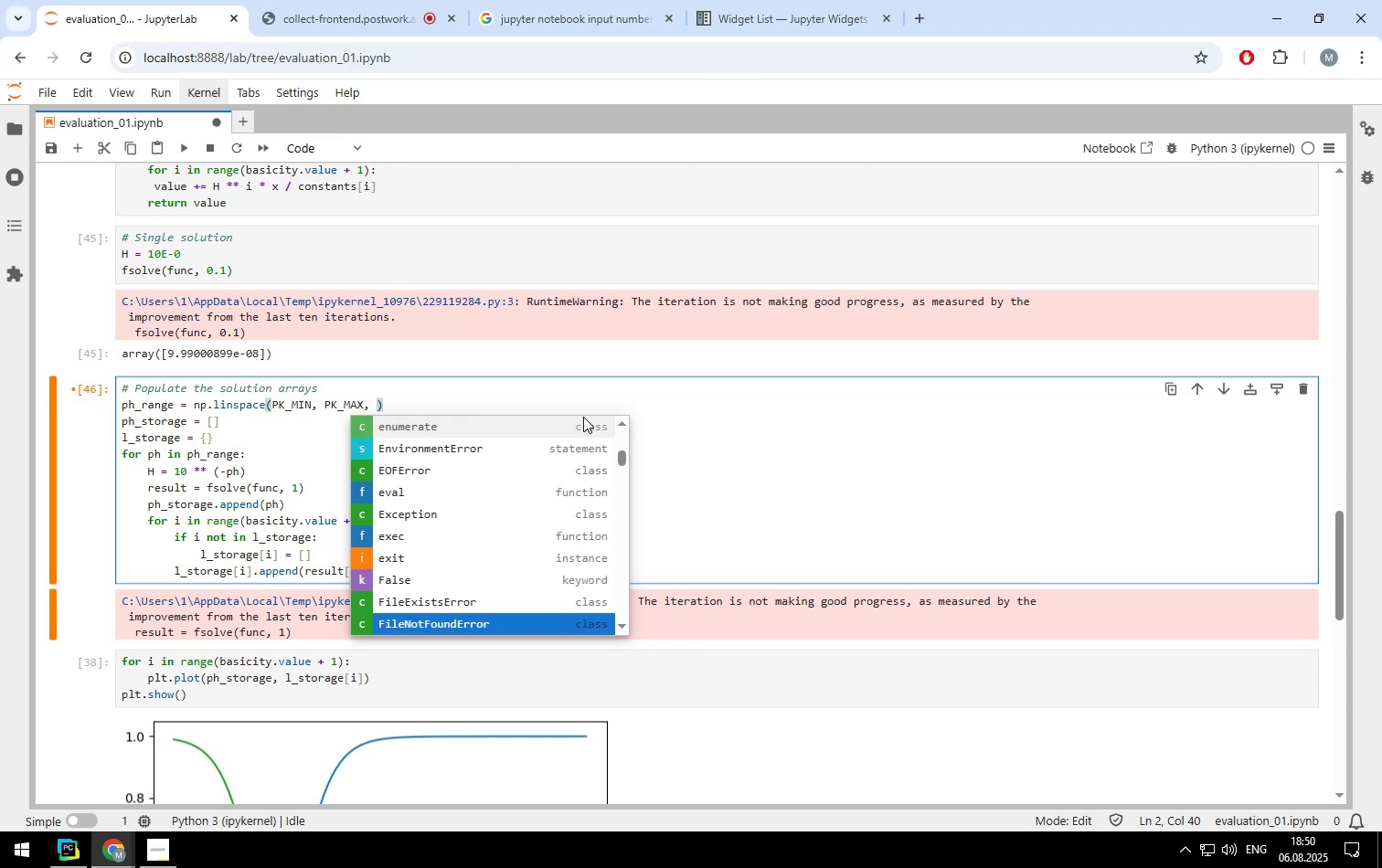 
key(ArrowDown)
 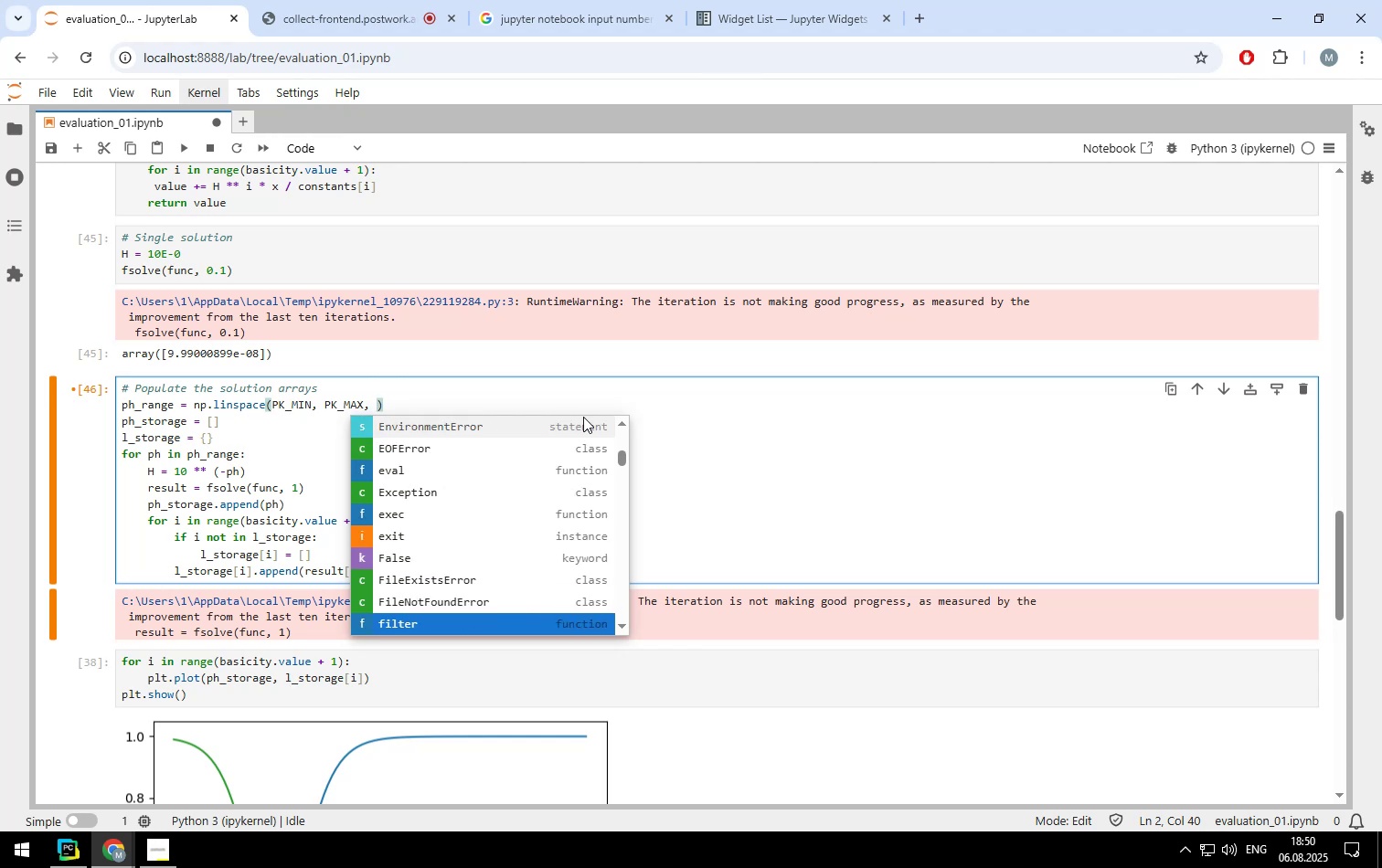 
key(ArrowDown)
 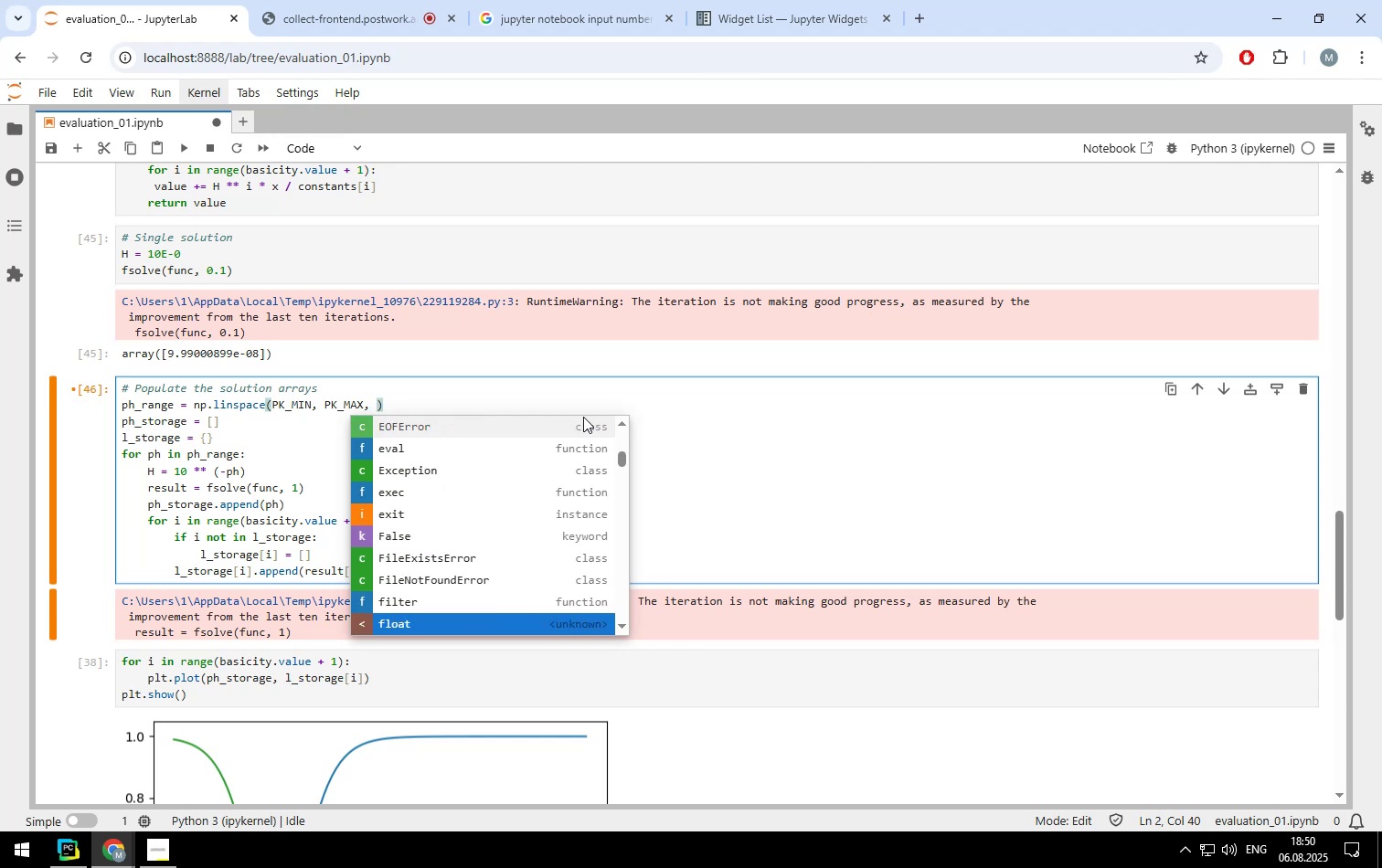 
hold_key(key=ArrowDown, duration=1.52)
 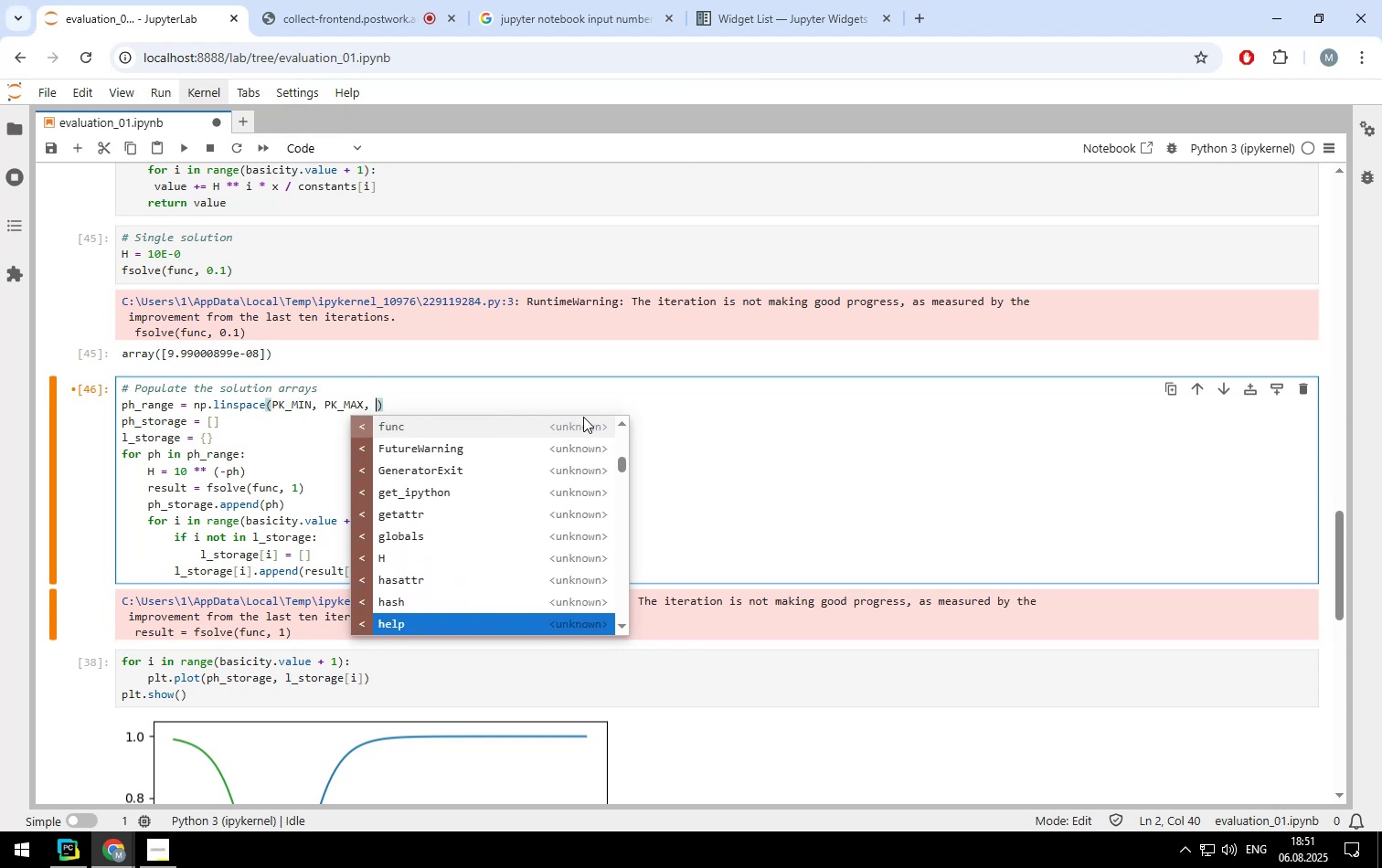 
key(ArrowDown)
 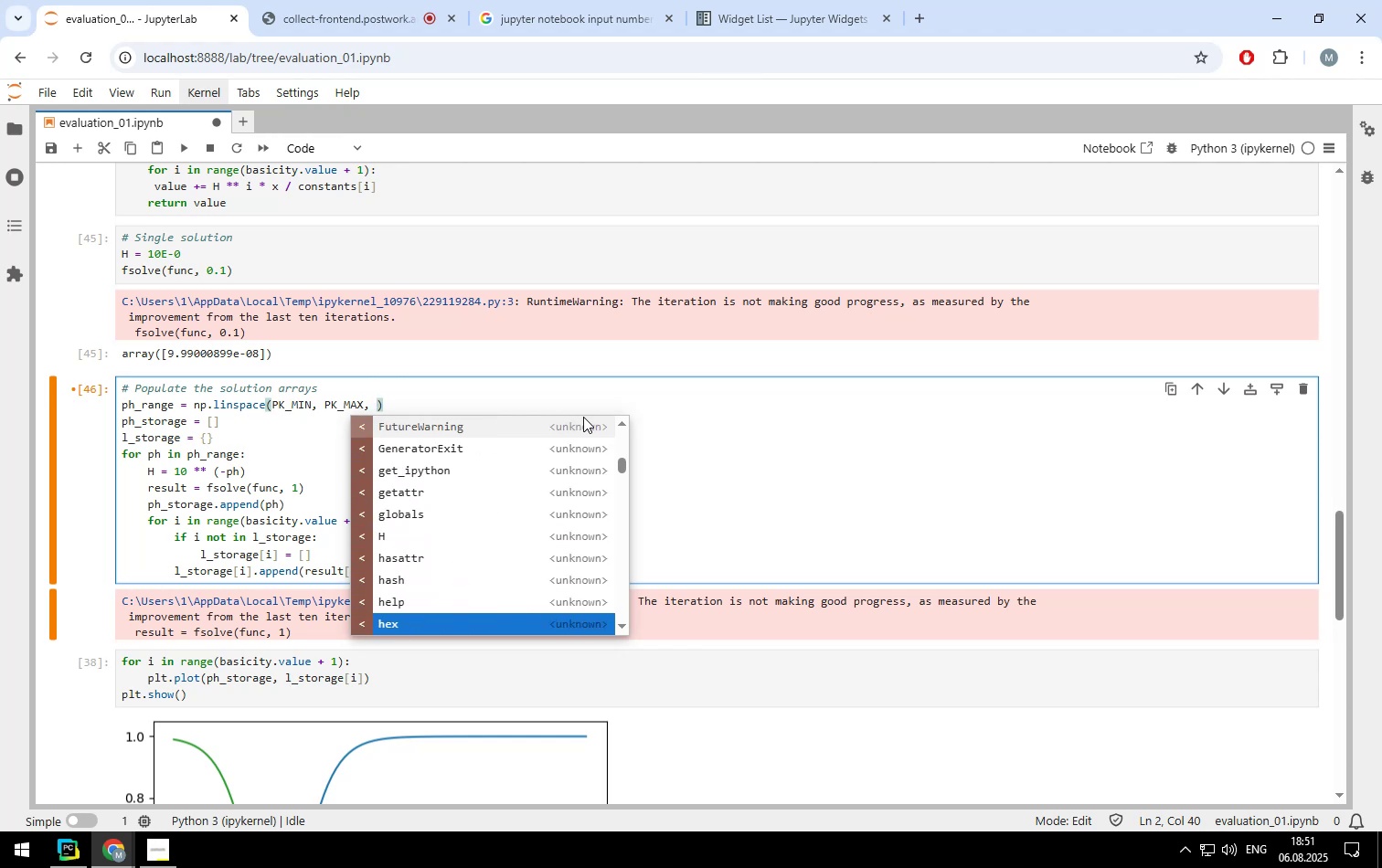 
key(ArrowDown)
 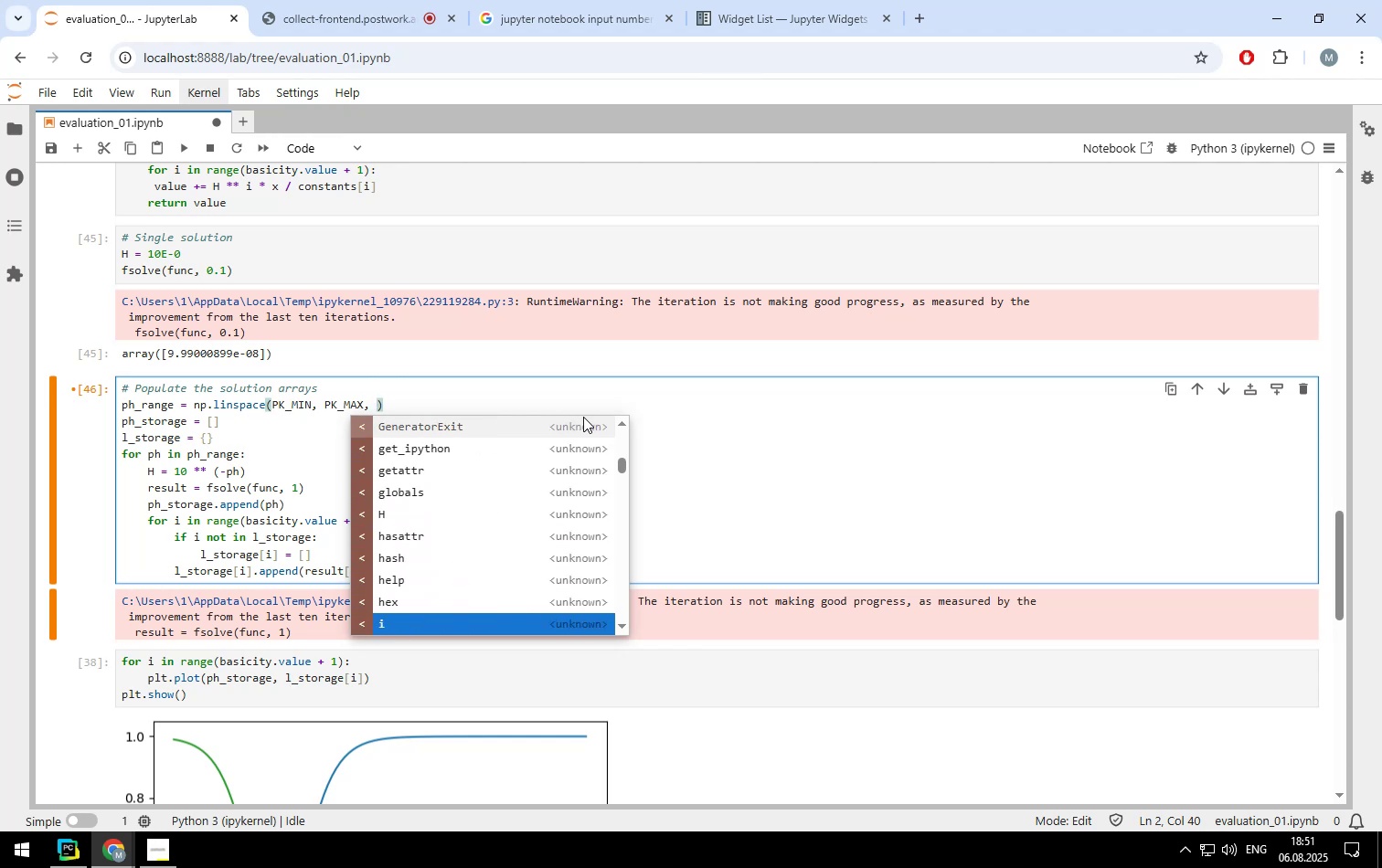 
key(ArrowDown)
 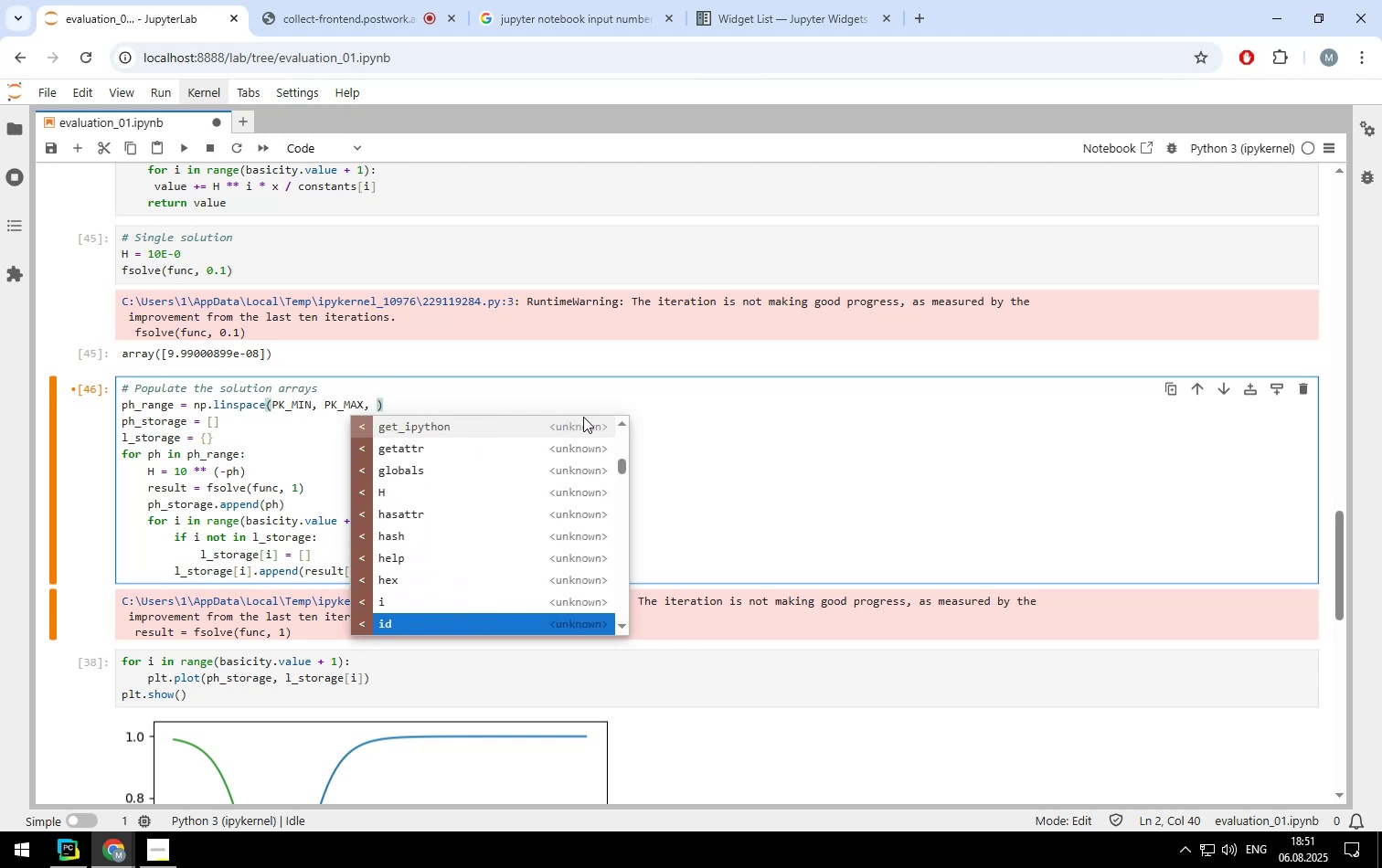 
key(ArrowDown)
 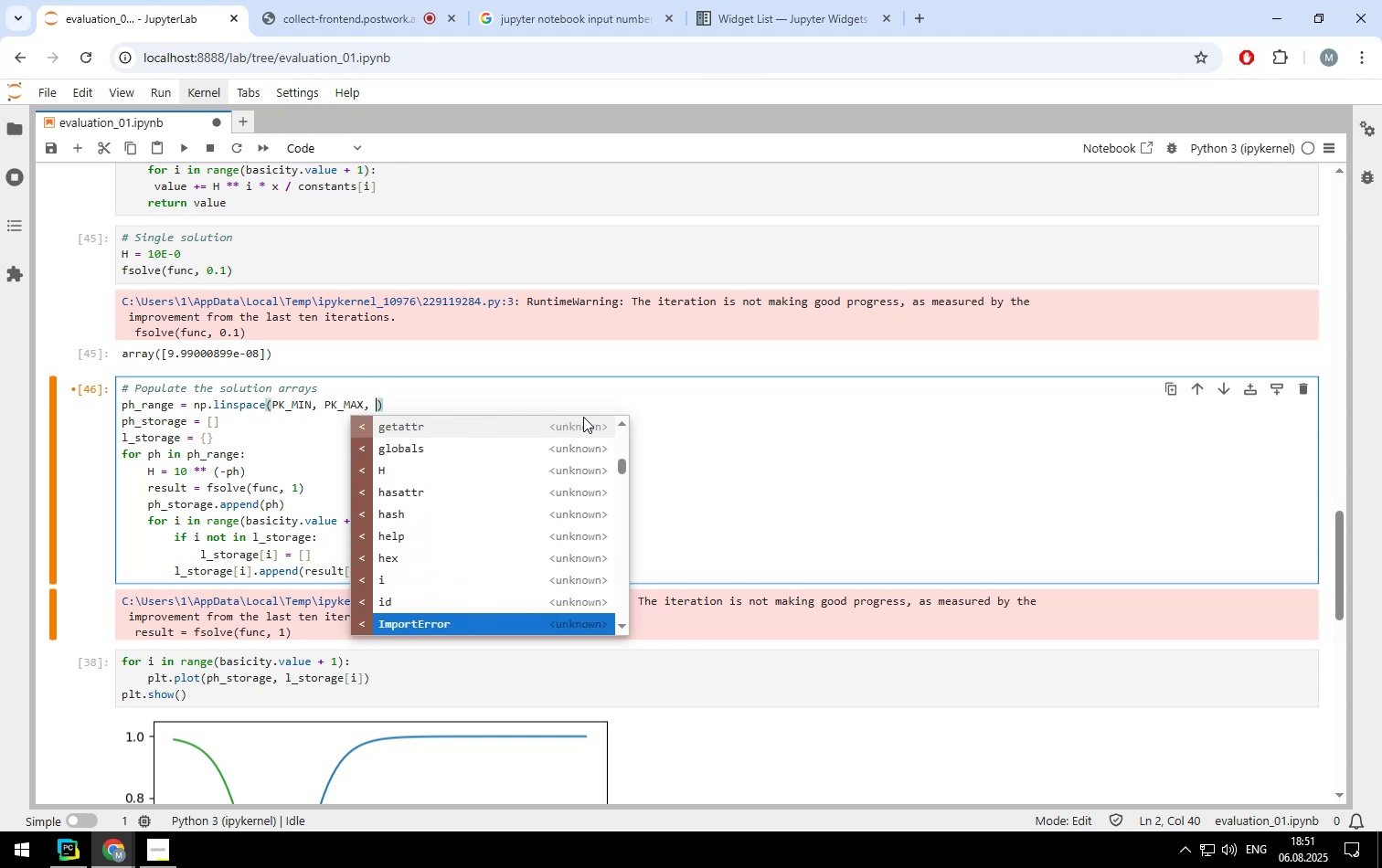 
key(ArrowDown)
 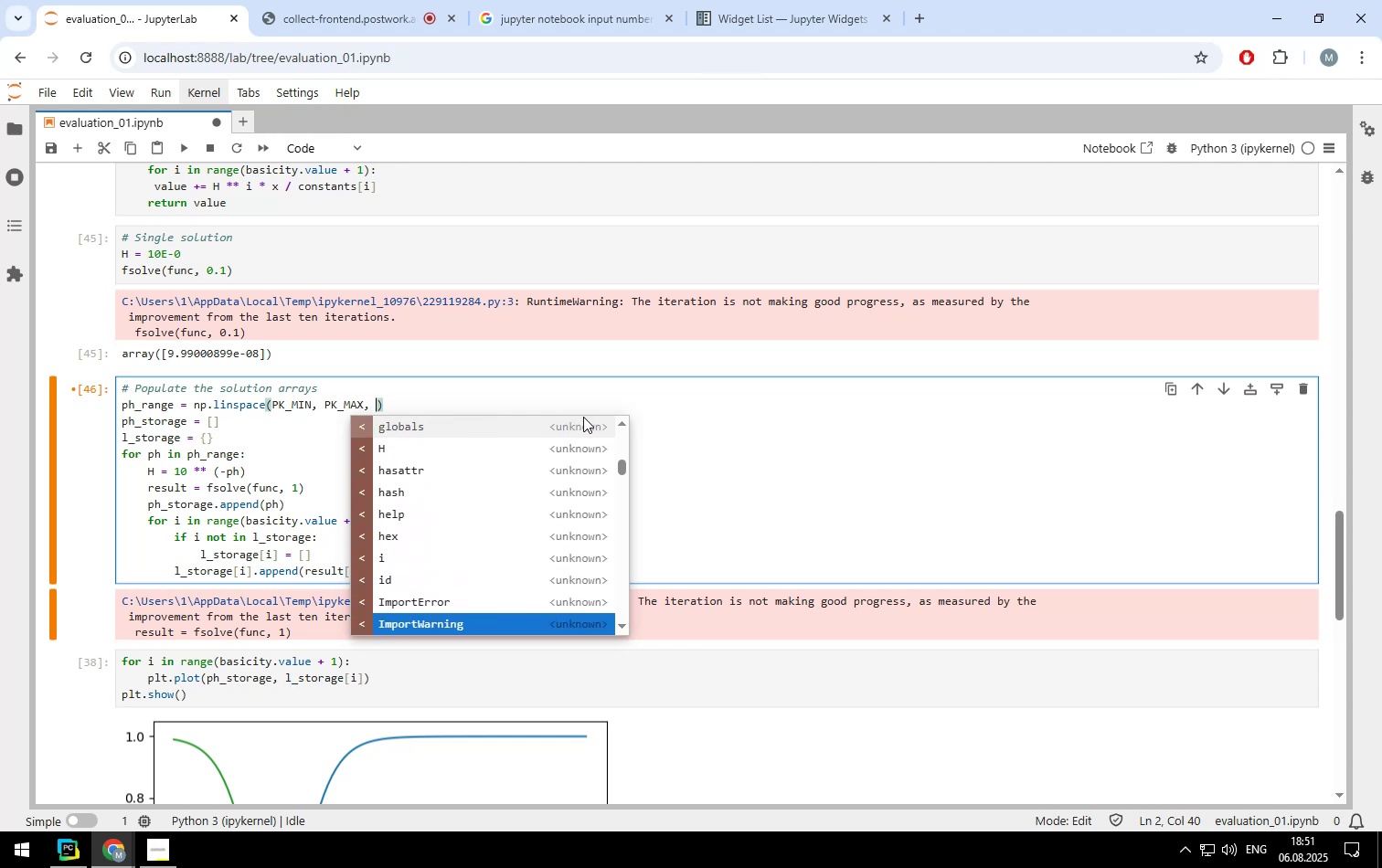 
key(ArrowDown)
 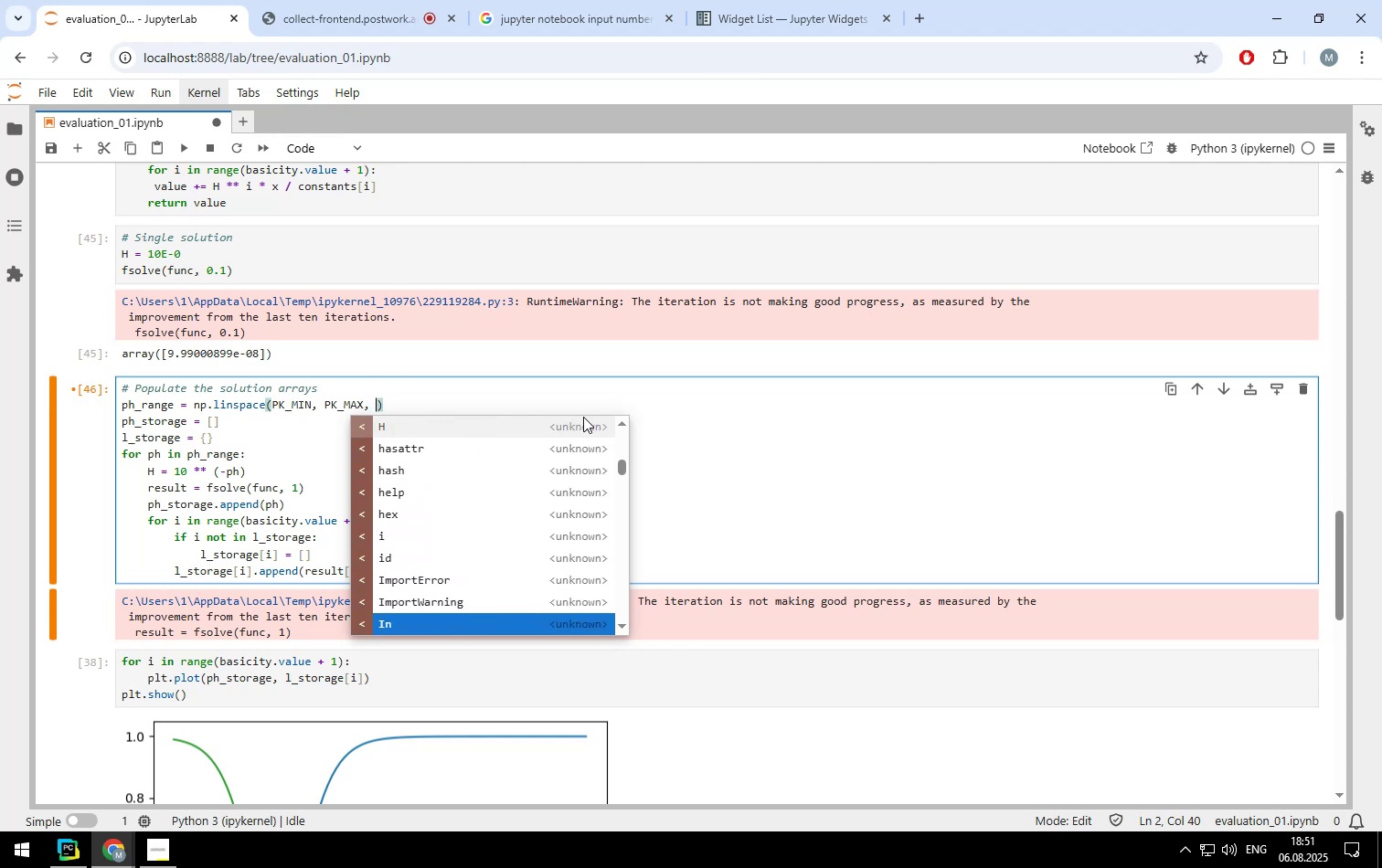 
key(ArrowDown)
 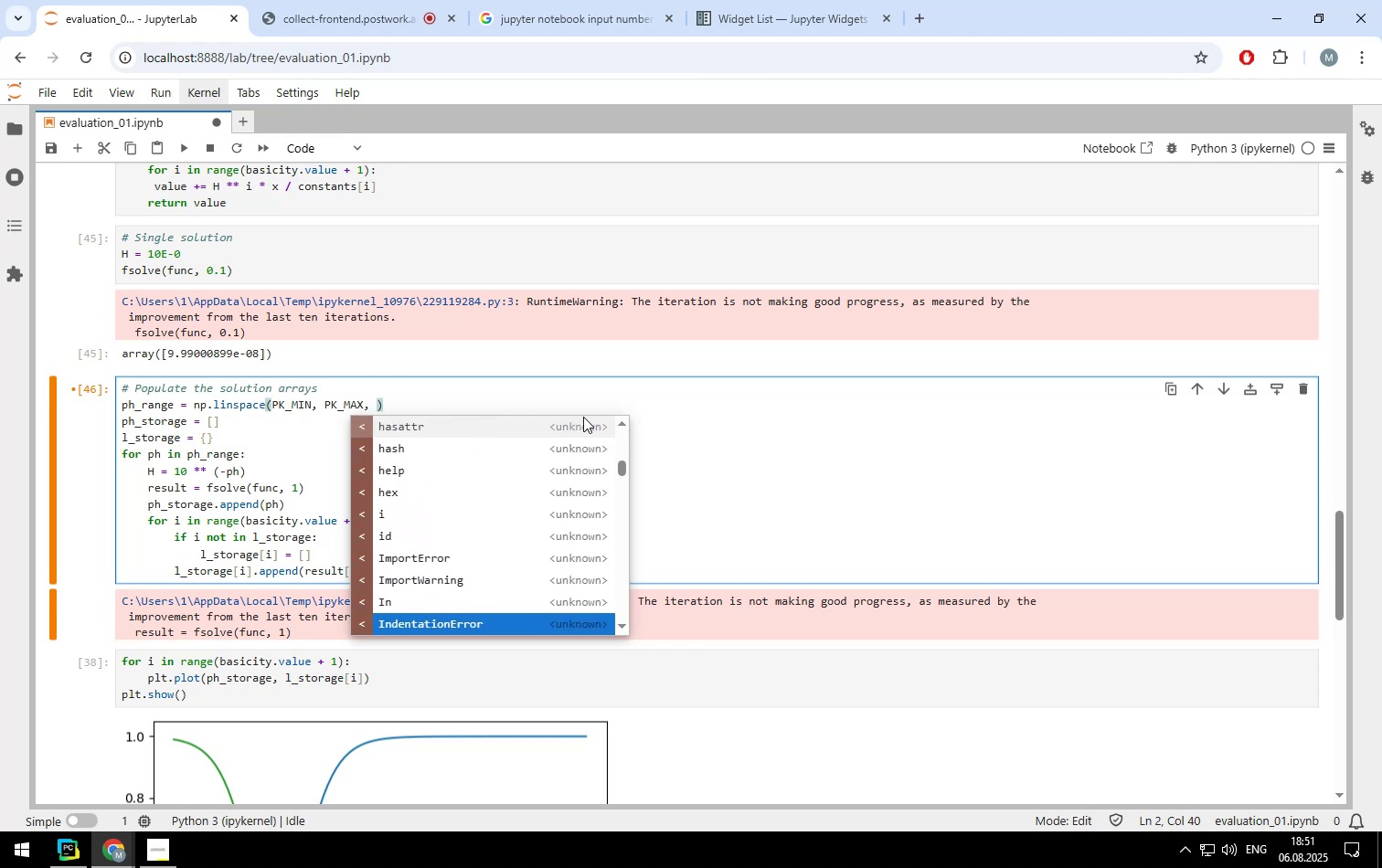 
hold_key(key=ArrowDown, duration=1.5)
 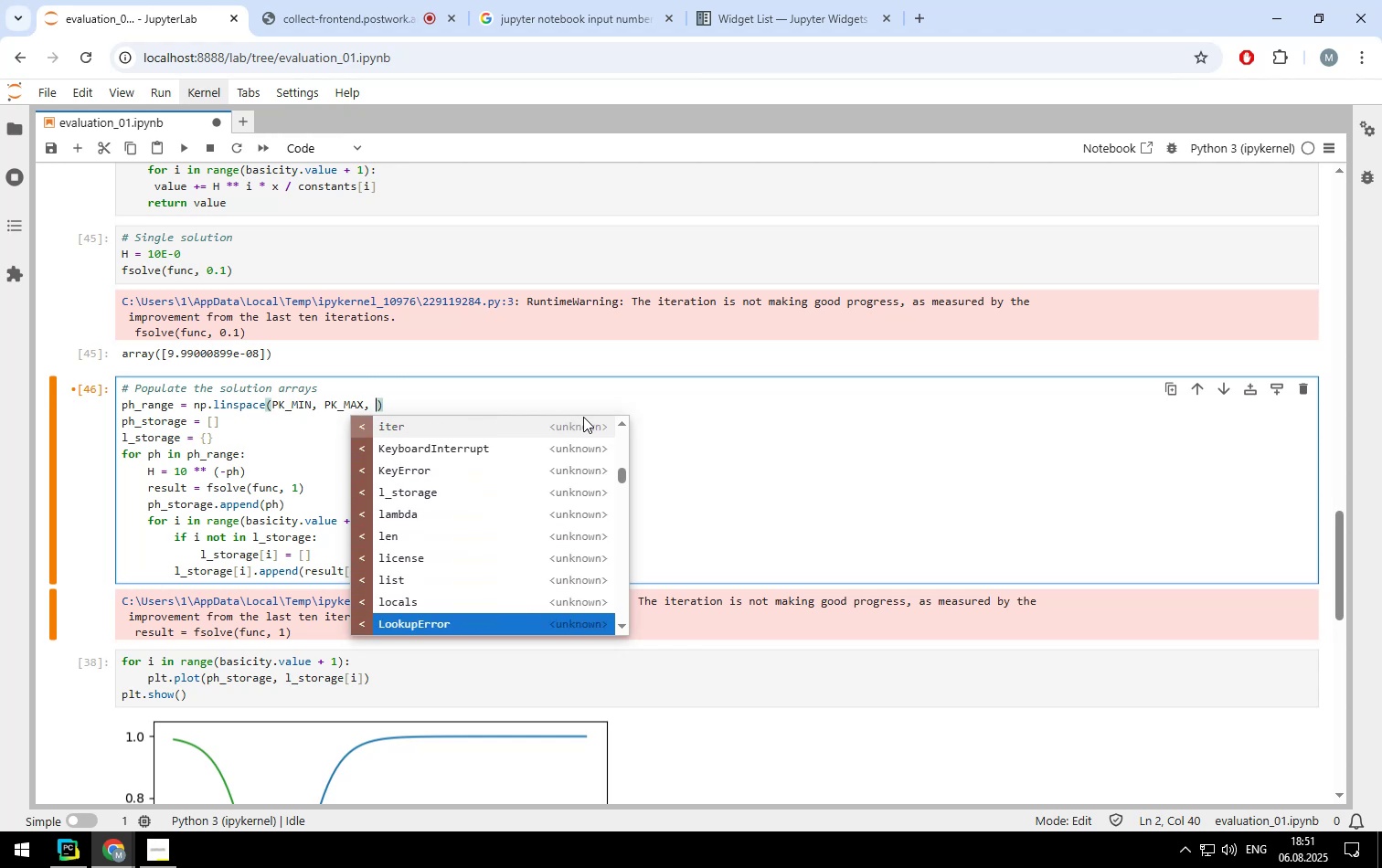 
hold_key(key=ArrowDown, duration=0.56)
 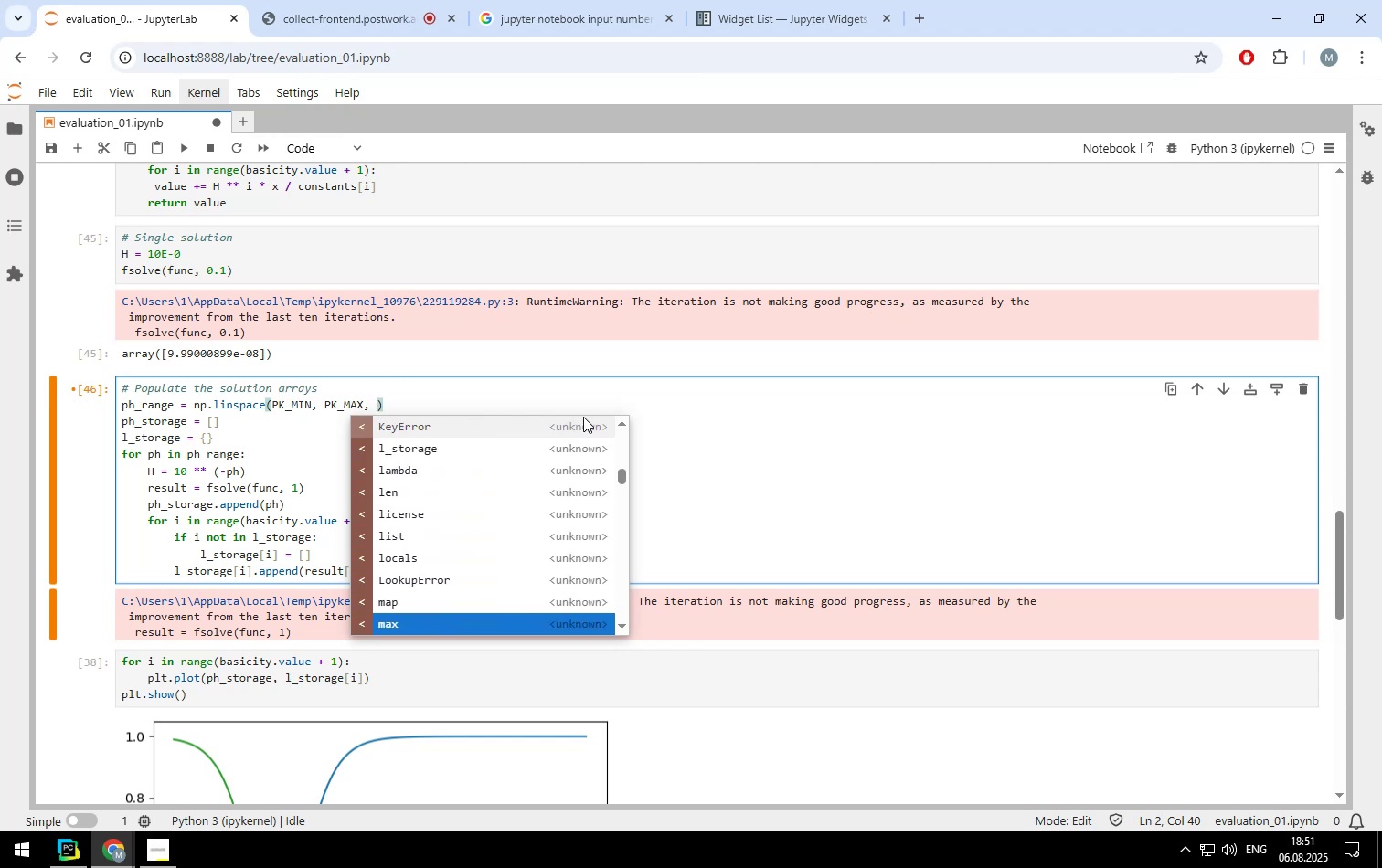 
key(ArrowDown)
 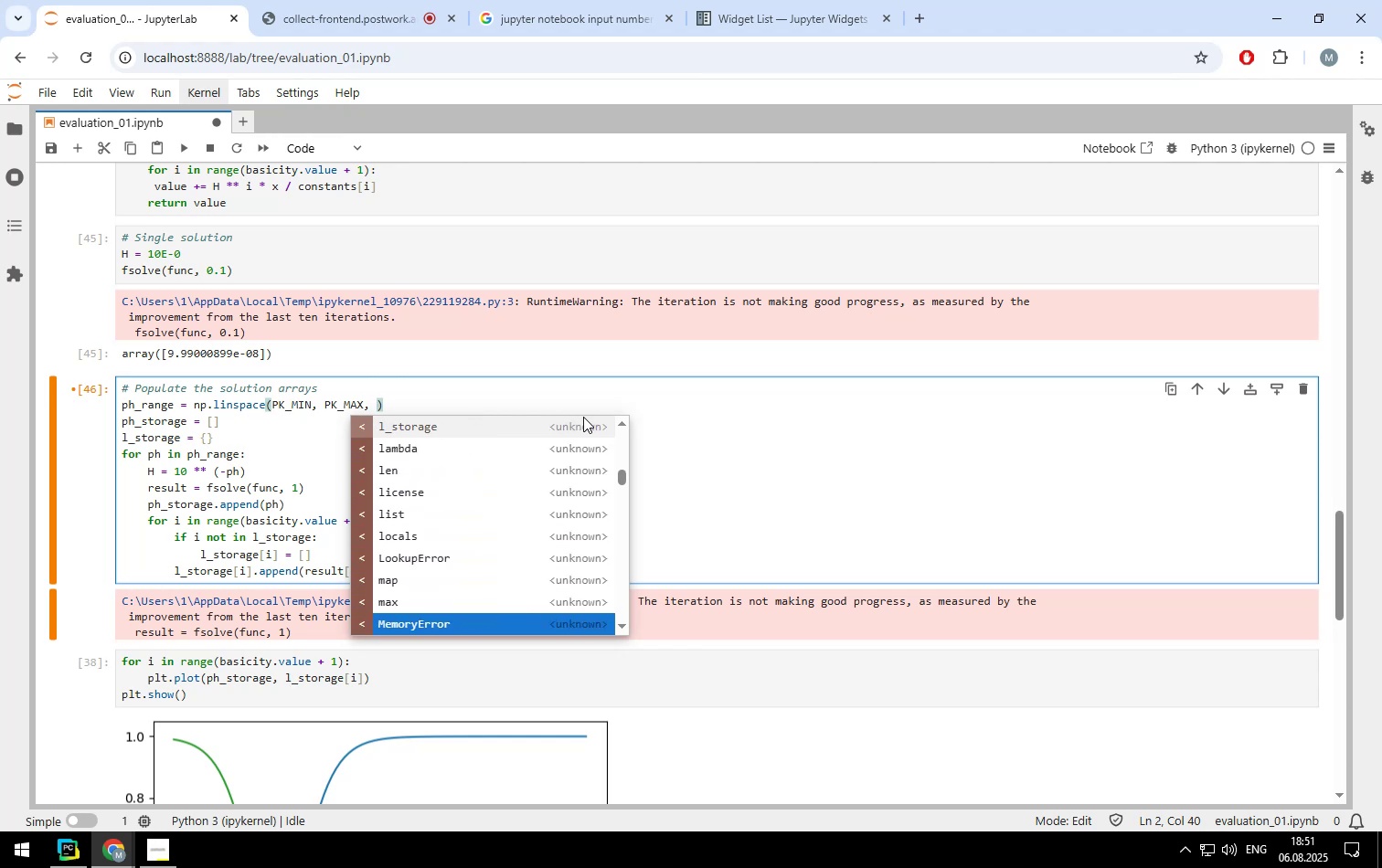 
key(ArrowDown)
 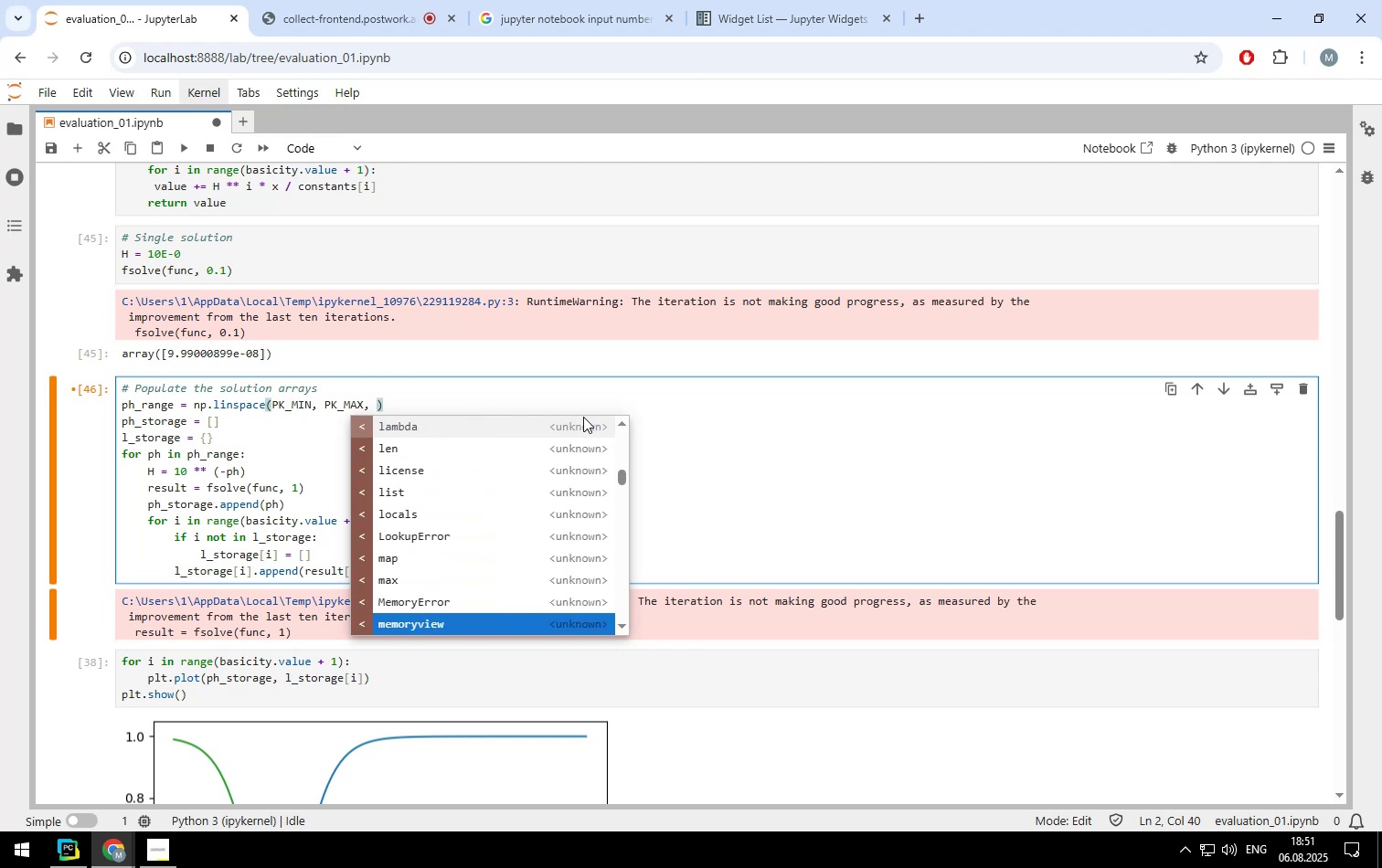 
hold_key(key=ArrowDown, duration=1.2)
 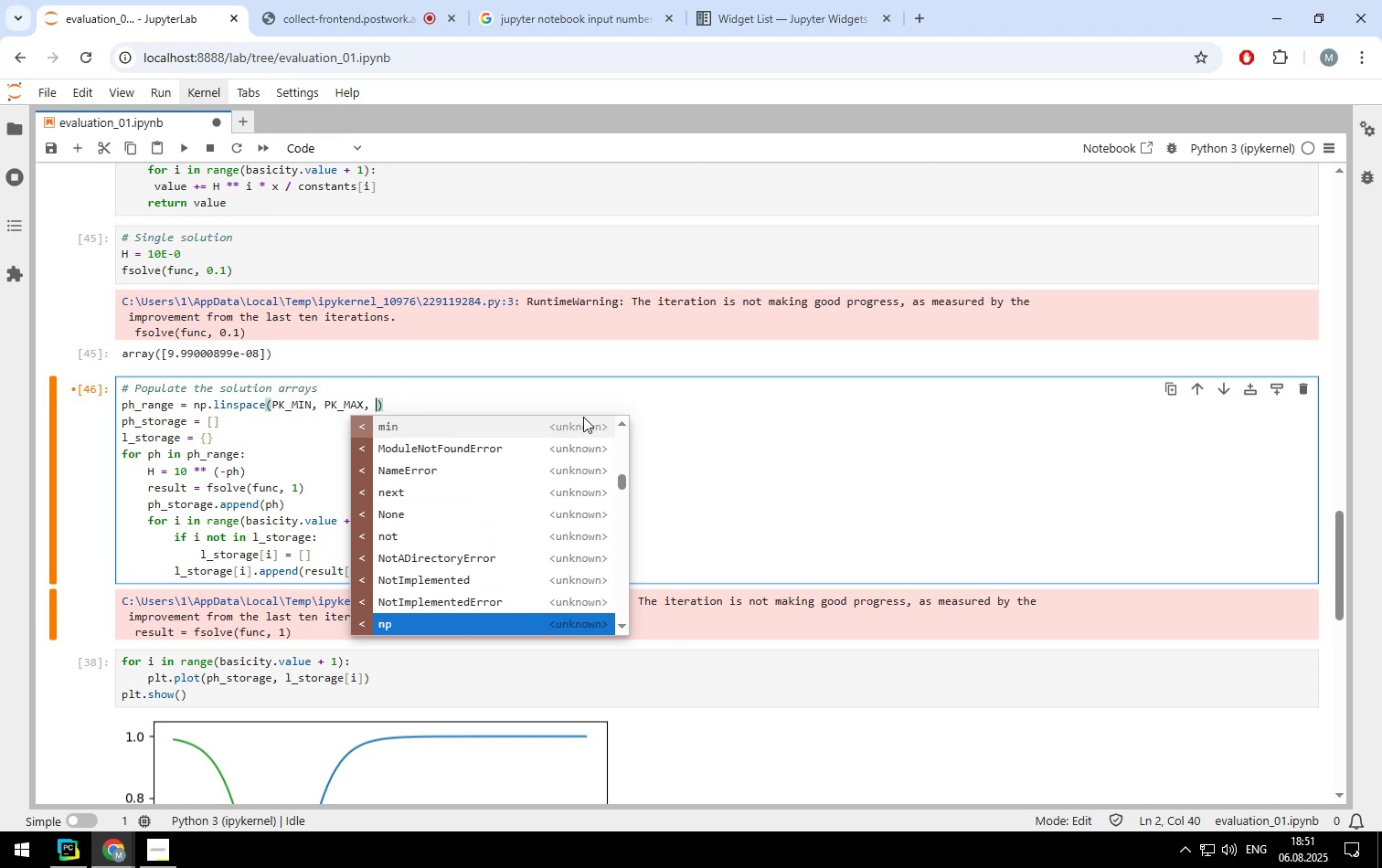 
key(ArrowDown)
 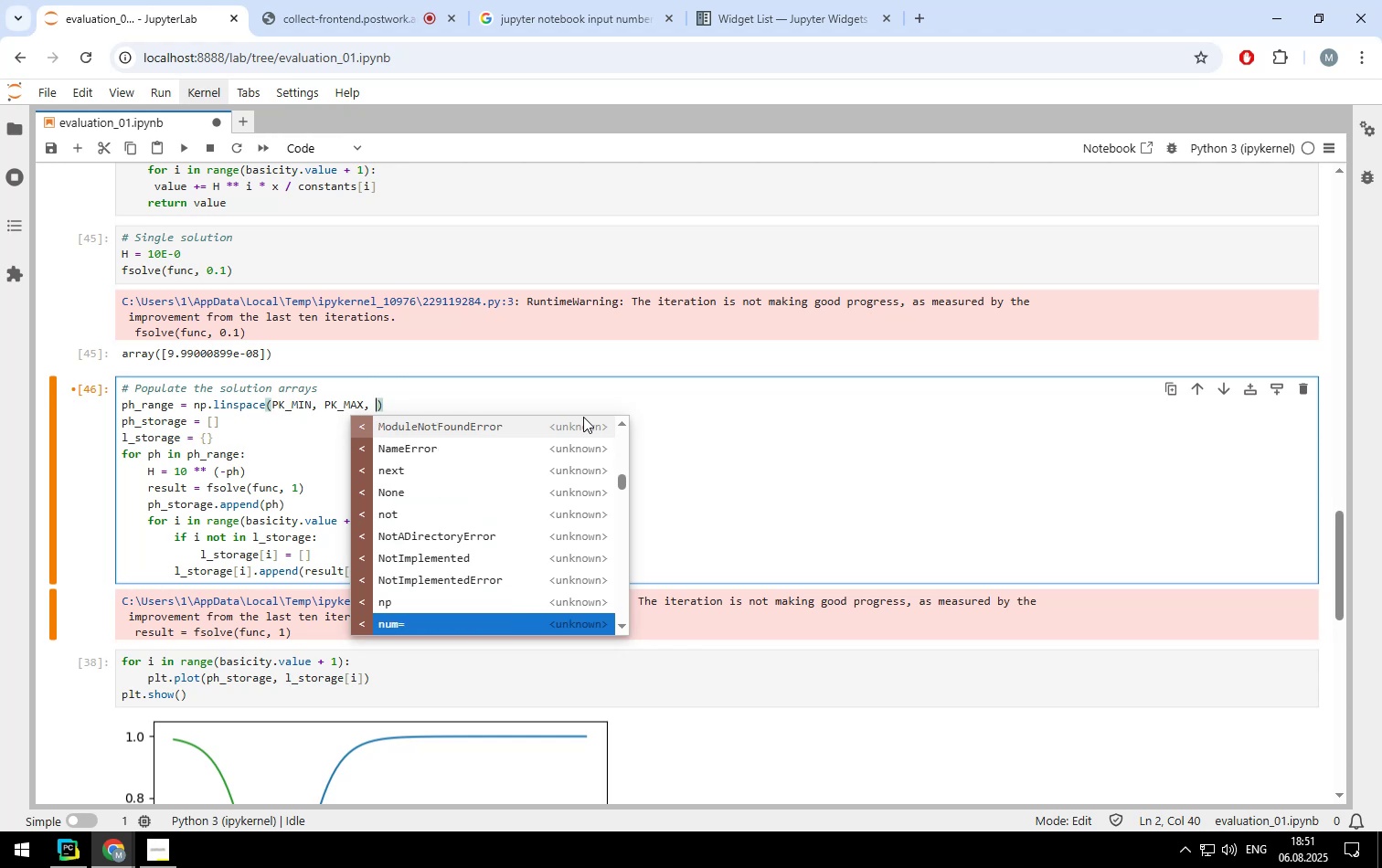 
key(ArrowDown)
 